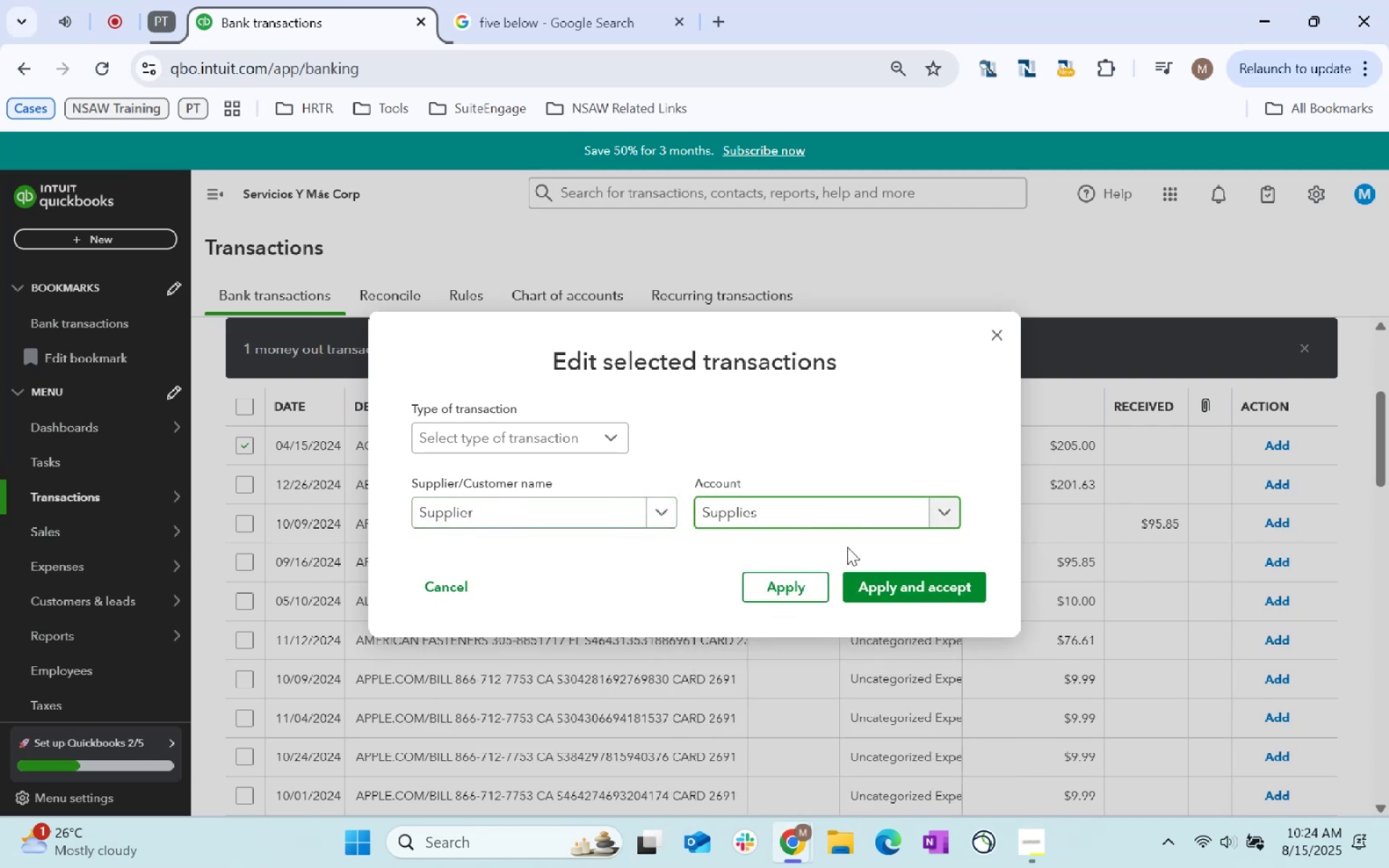 
left_click([888, 574])
 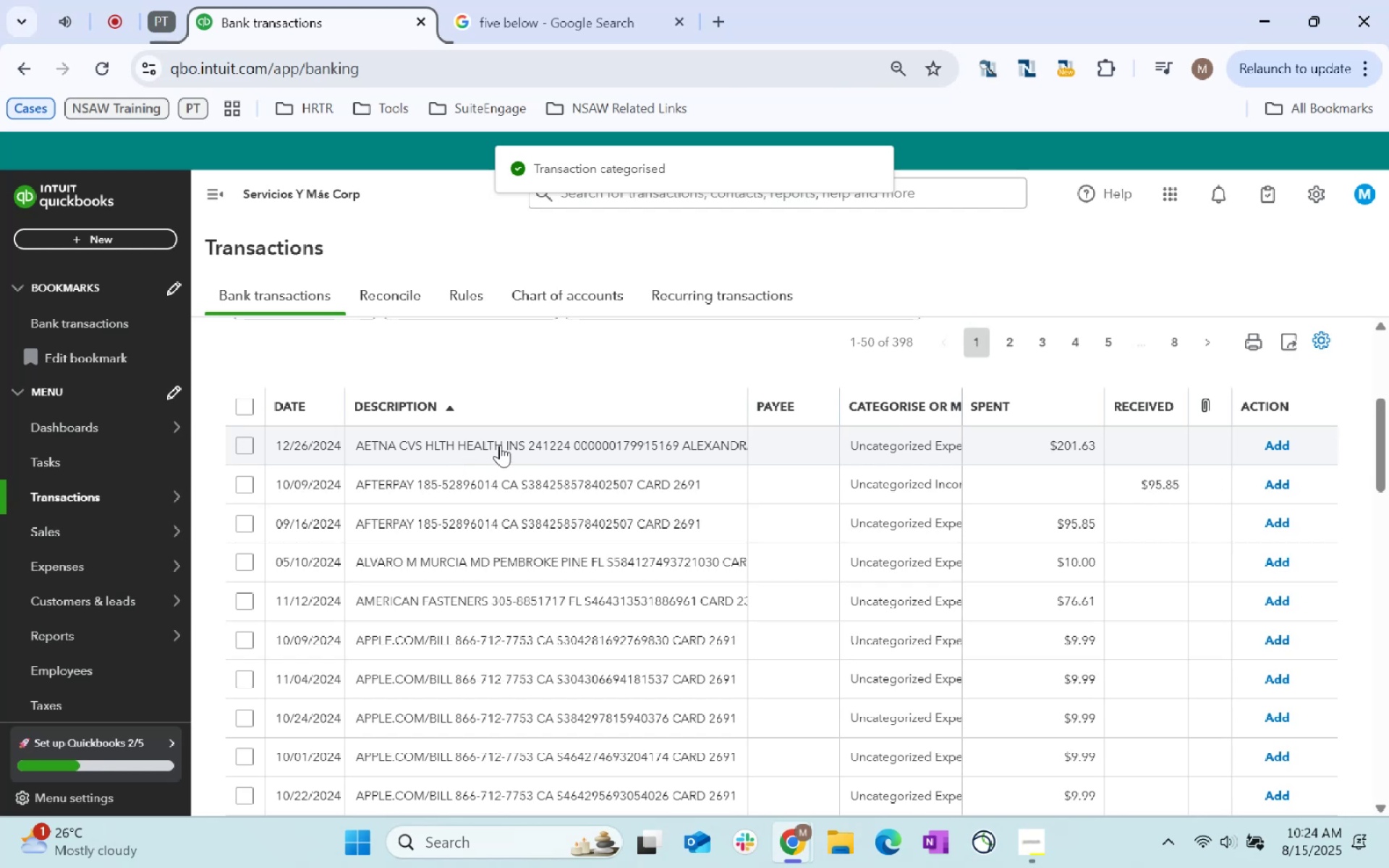 
wait(5.22)
 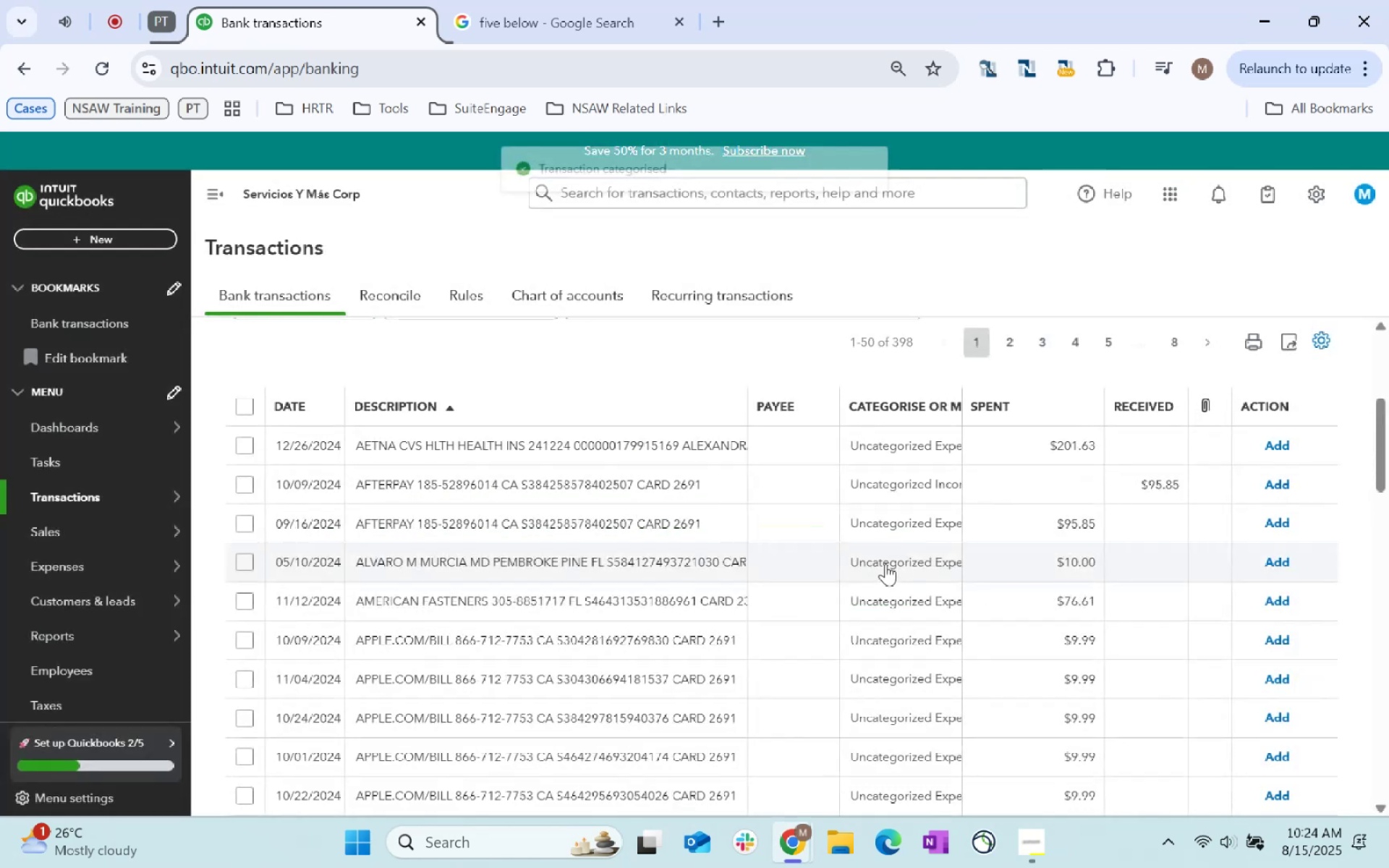 
left_click([500, 445])
 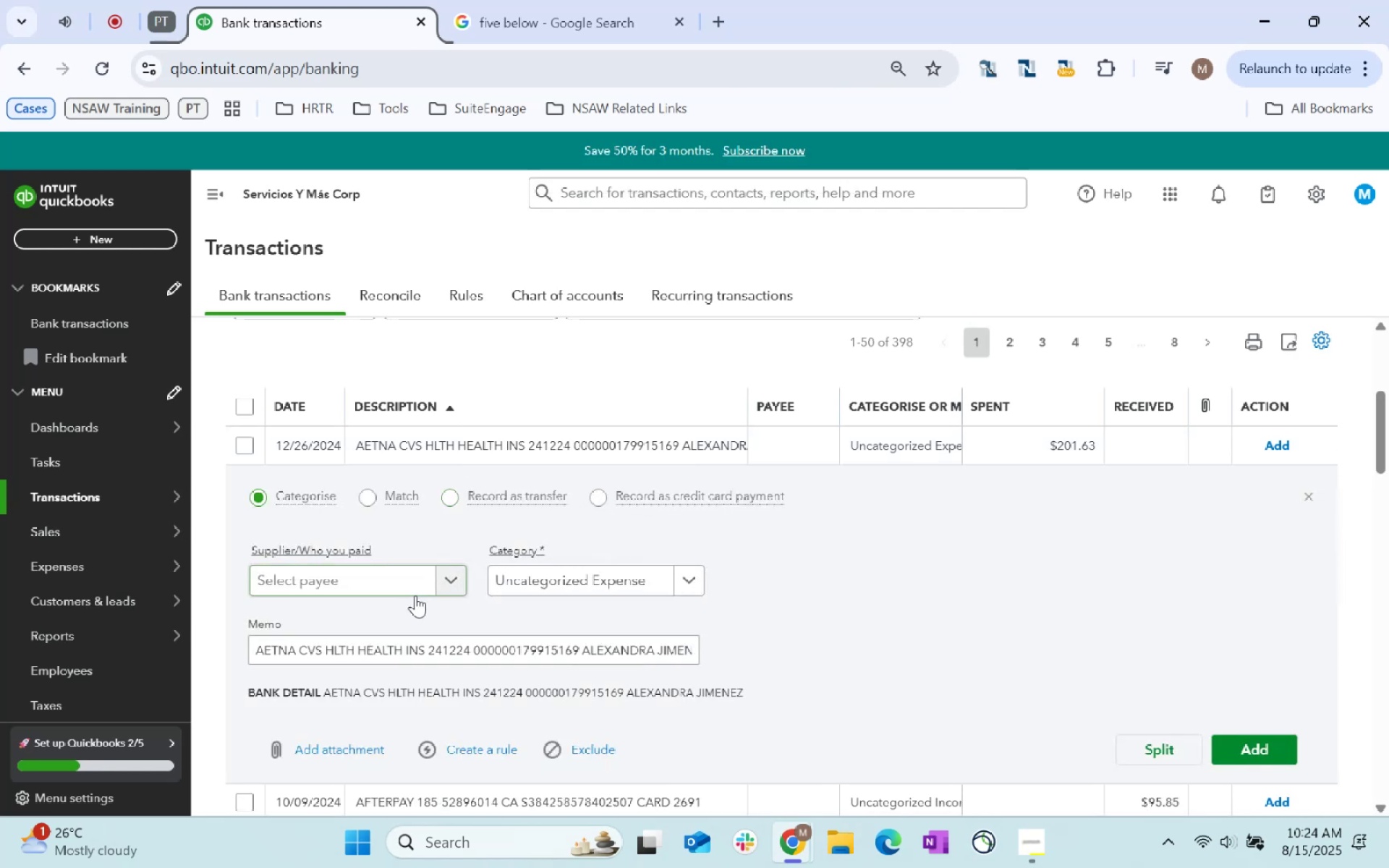 
left_click([378, 584])
 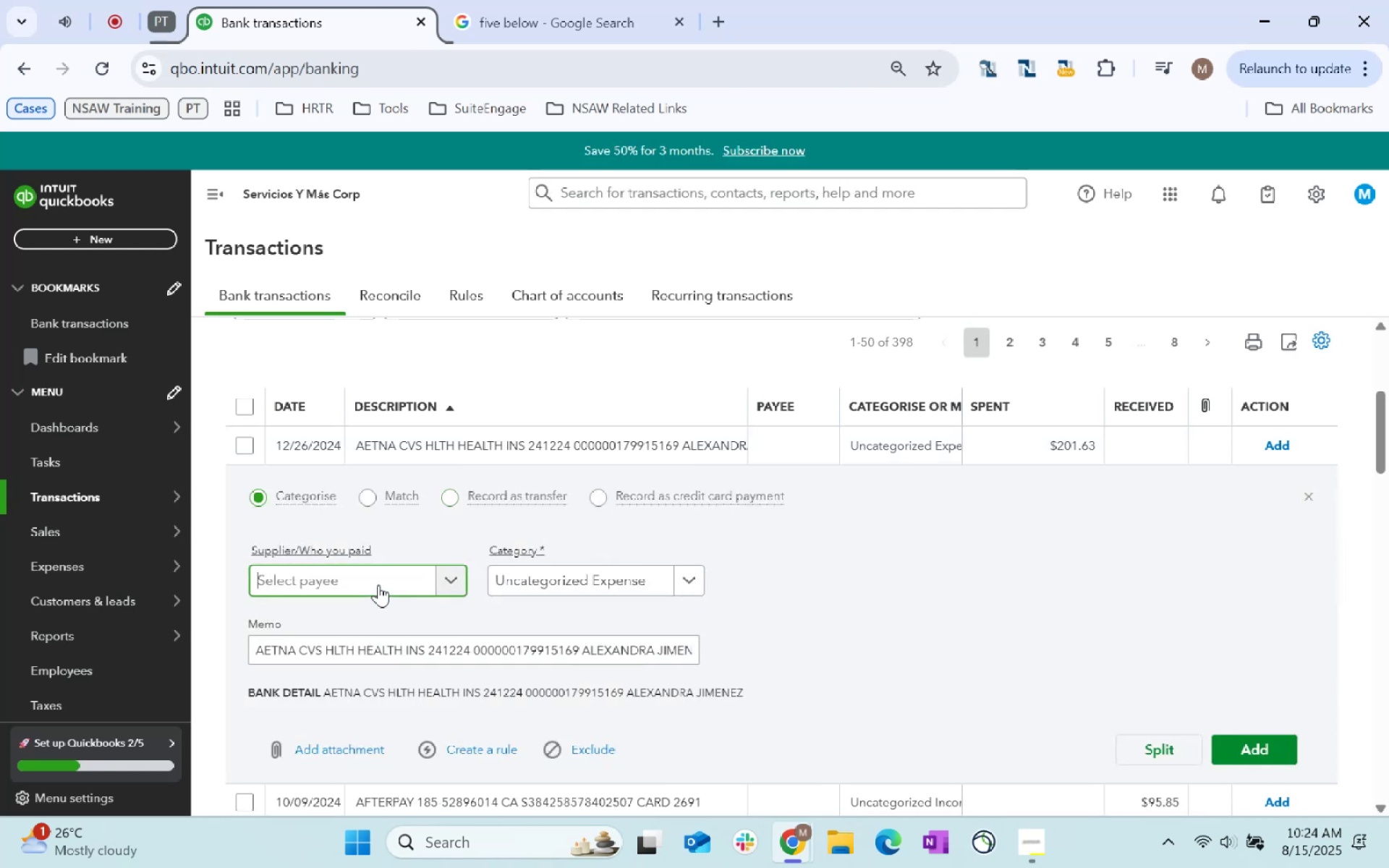 
type(Aetna CSV Health Inc)
key(Backspace)
type(su)
key(Backspace)
key(Backspace)
key(Backspace)
type(Health Insurance)
key(Tab)
 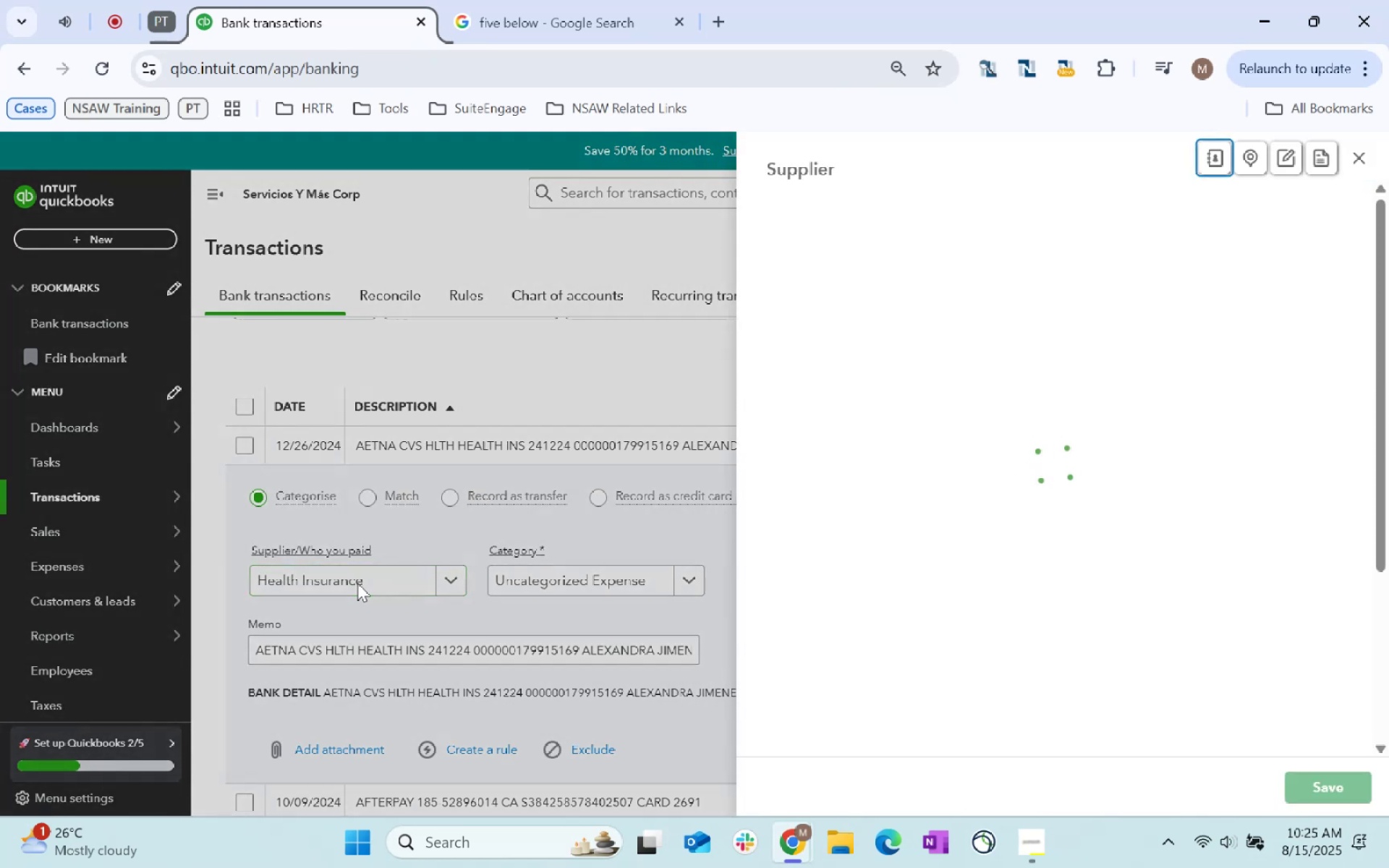 
scroll: coordinate [951, 519], scroll_direction: down, amount: 234.0
 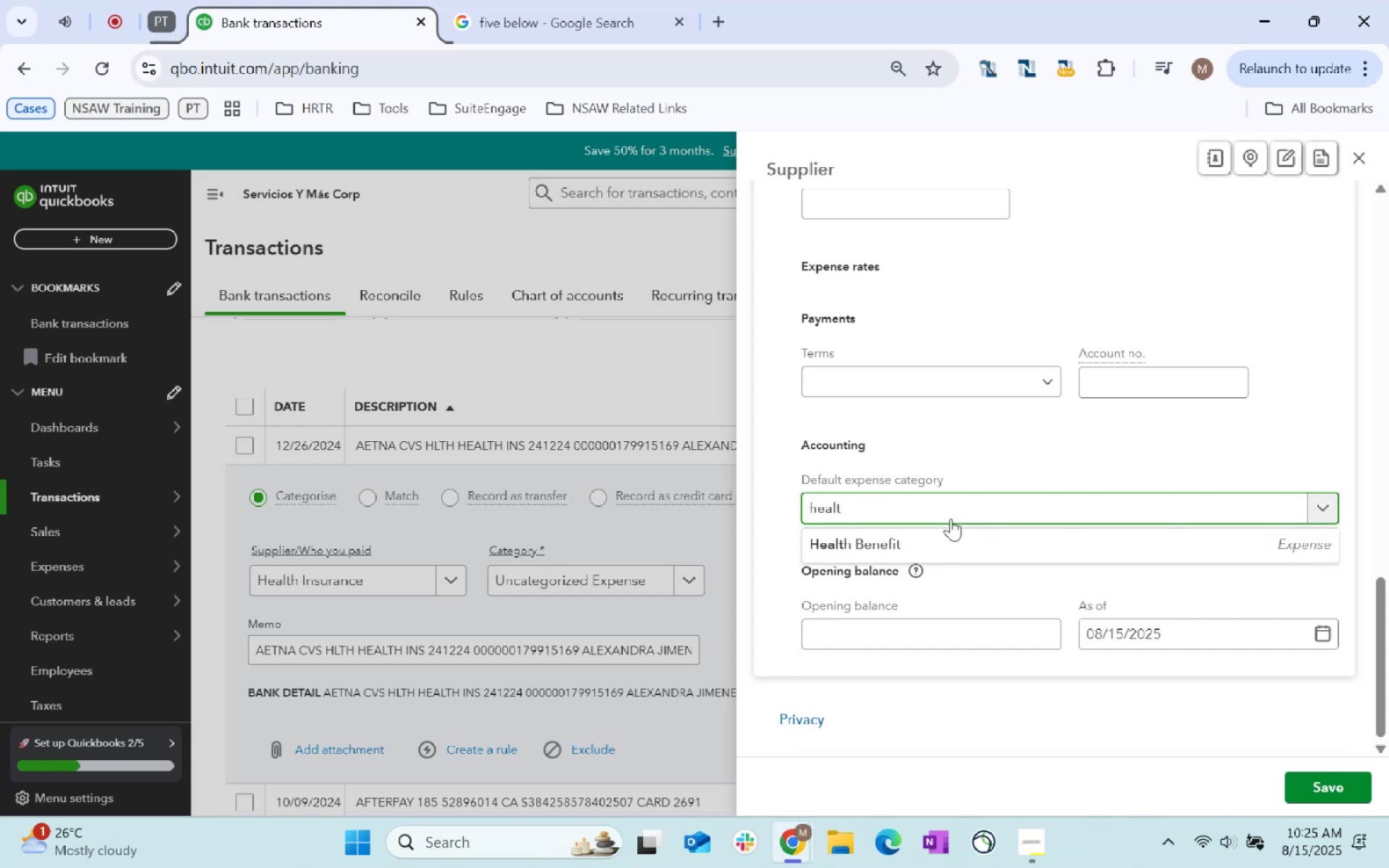 
left_click([947, 519])
 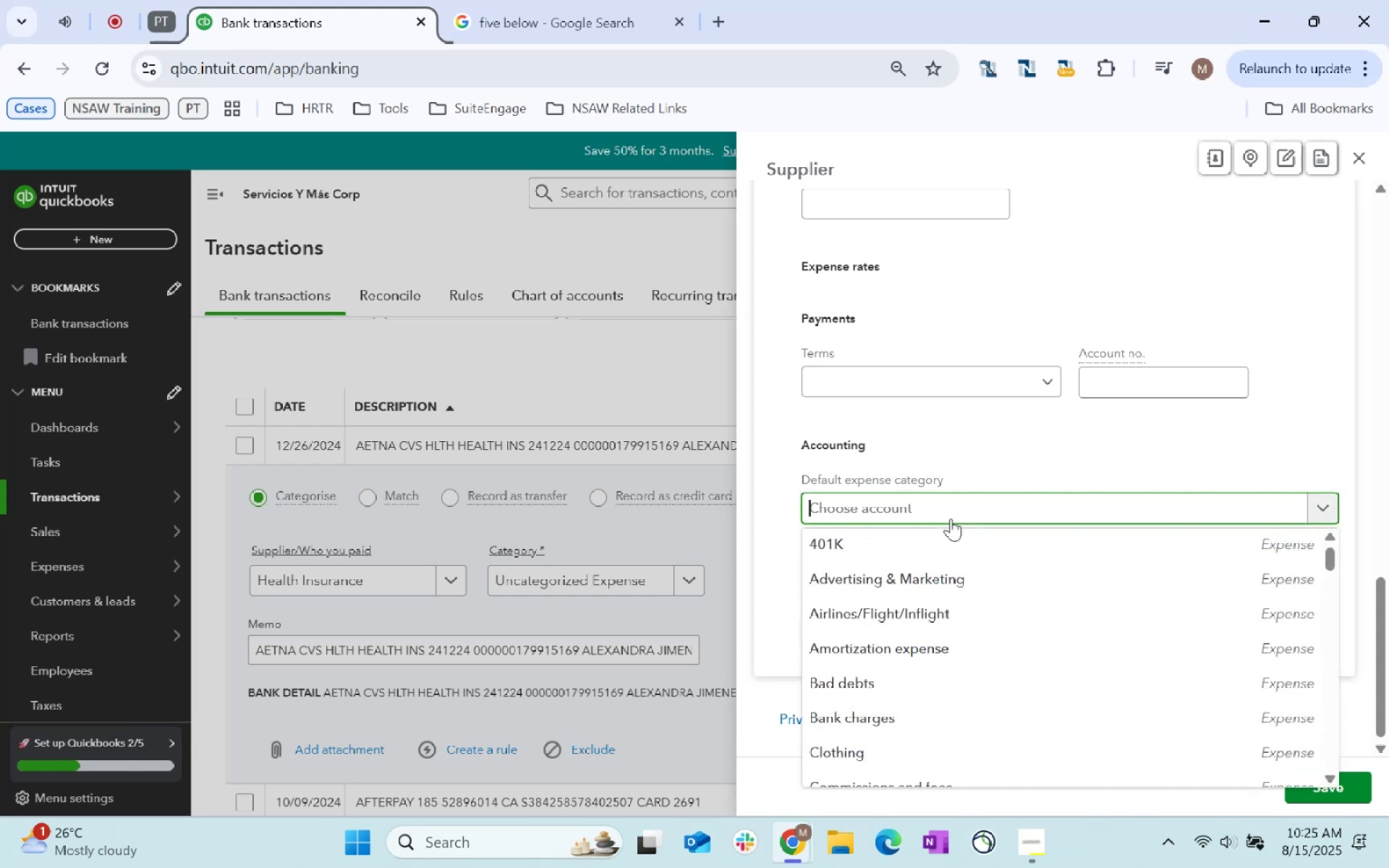 
type(healt)
key(Backspace)
key(Backspace)
key(Backspace)
key(Backspace)
key(Backspace)
key(Backspace)
key(Backspace)
type(inr)
key(Backspace)
type(suar)
key(Backspace)
key(Backspace)
type(rance)
key(Tab)
 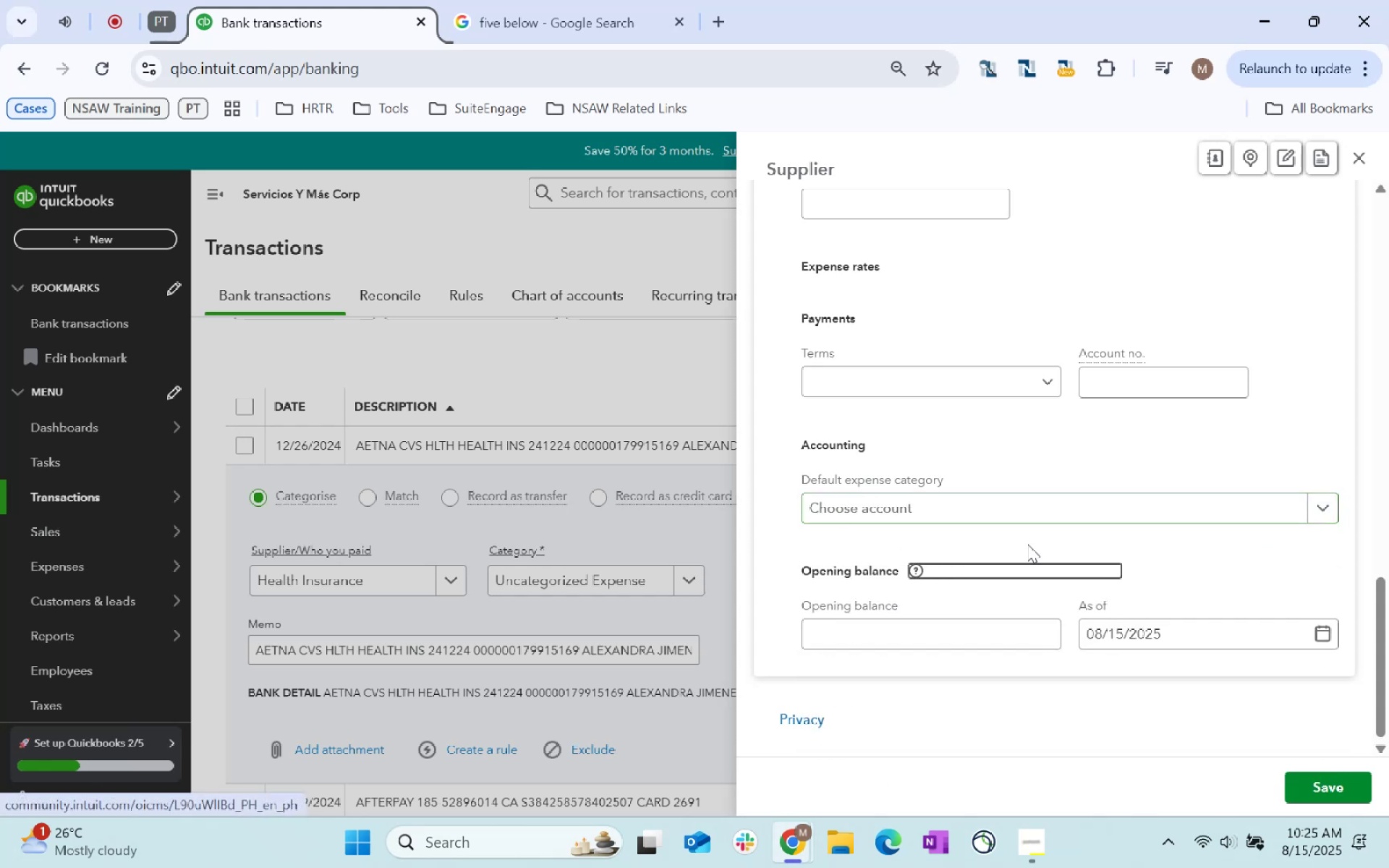 
double_click([1035, 516])
 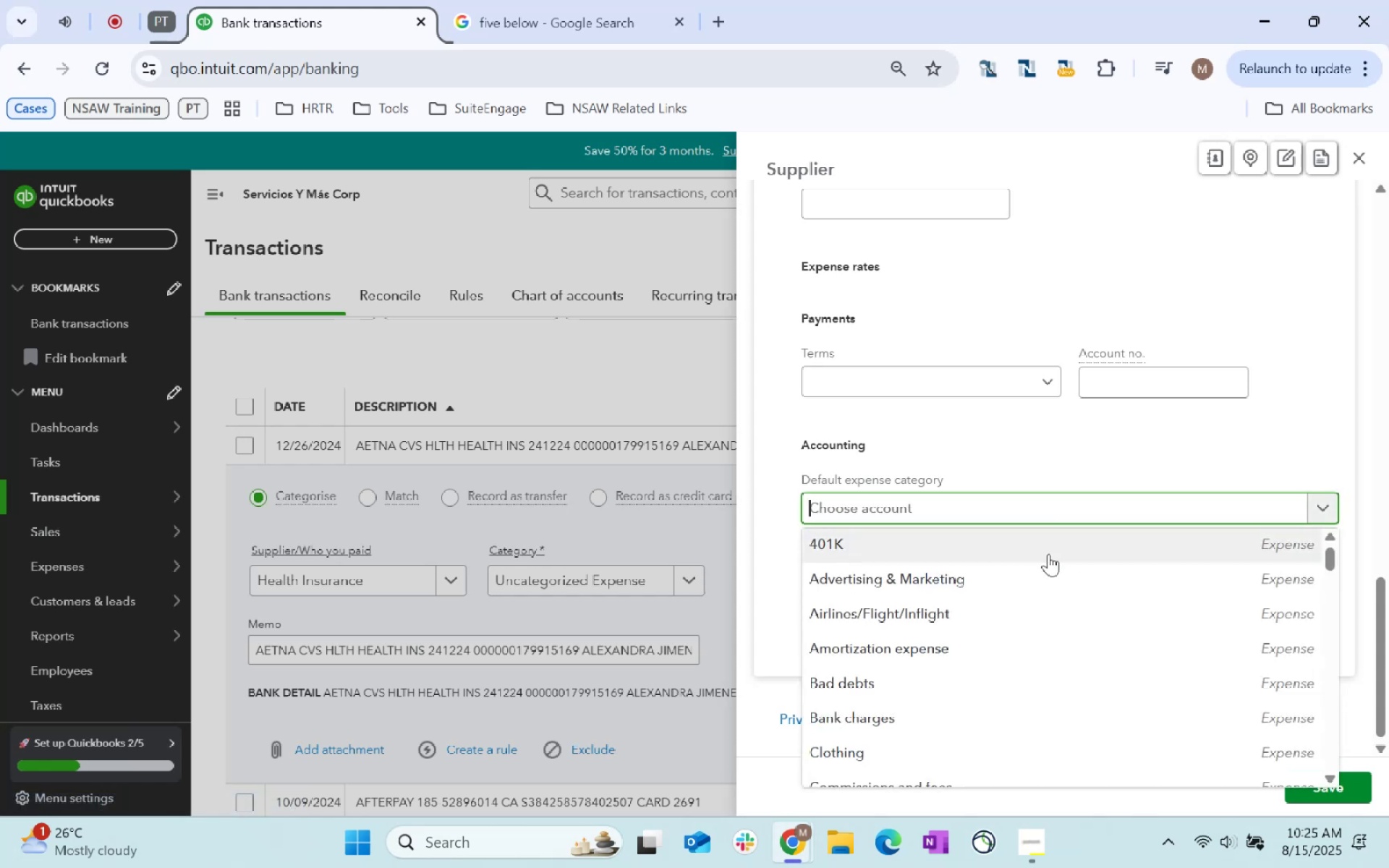 
type(He)
key(Tab)
 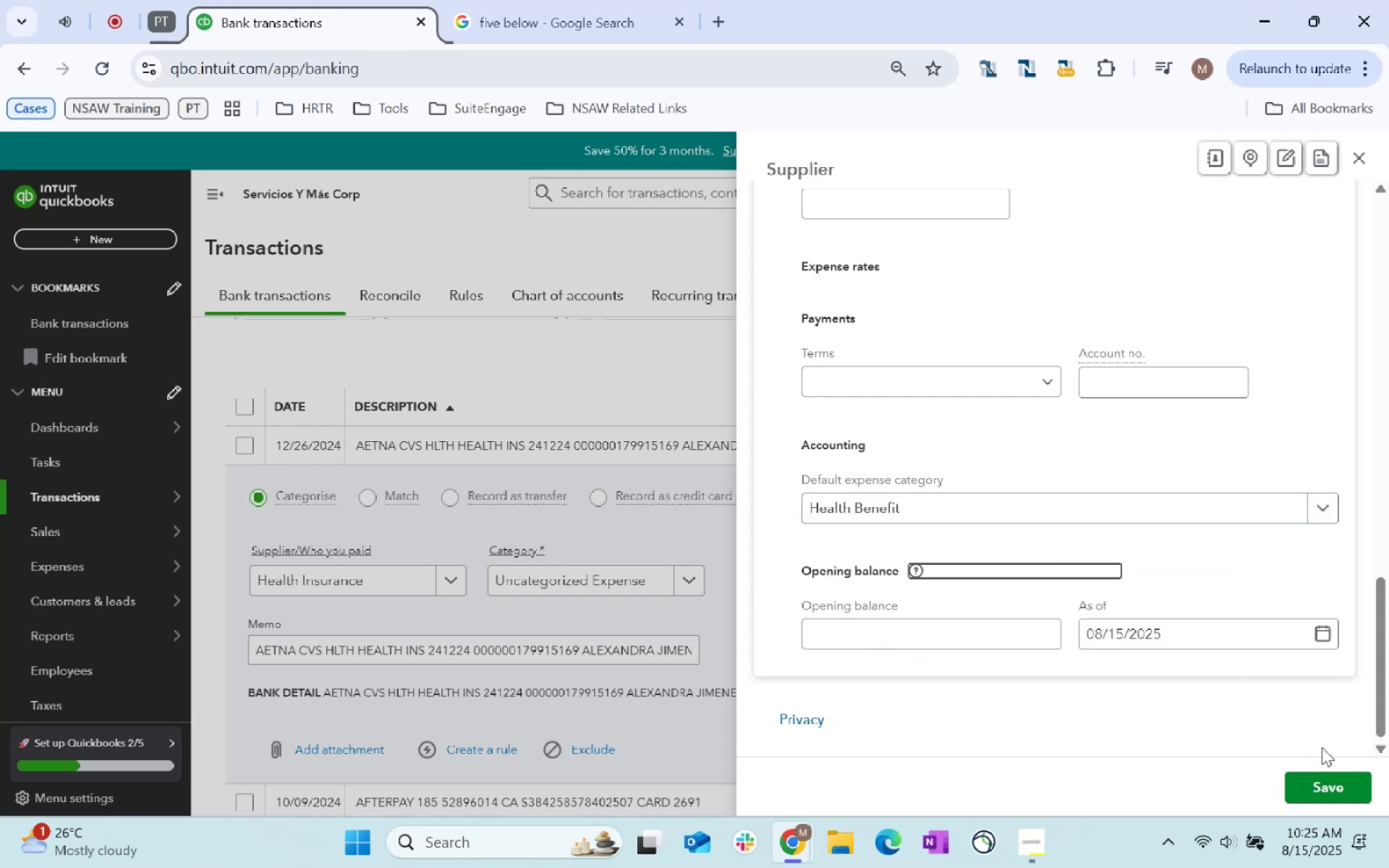 
left_click([1344, 799])
 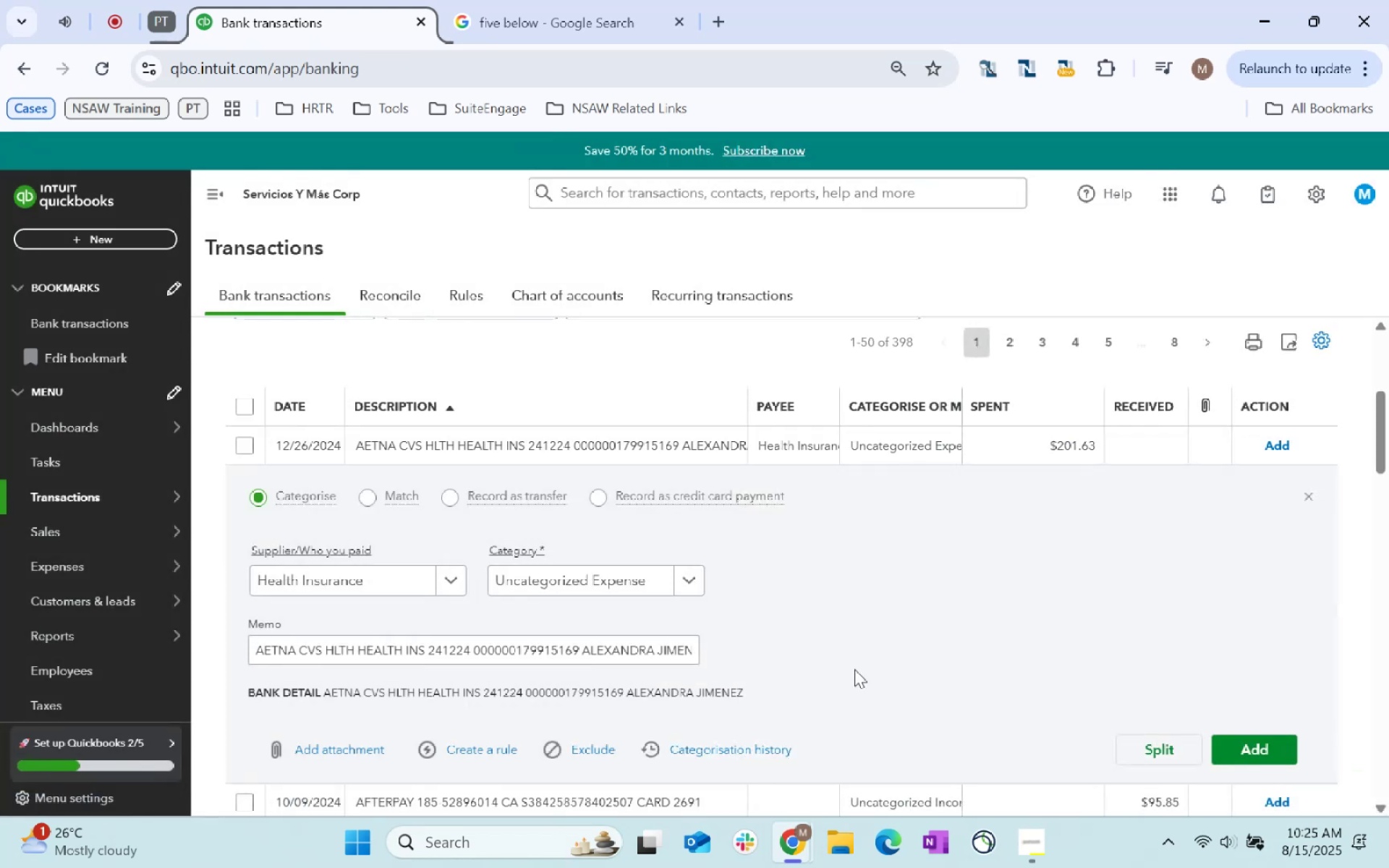 
left_click([575, 584])
 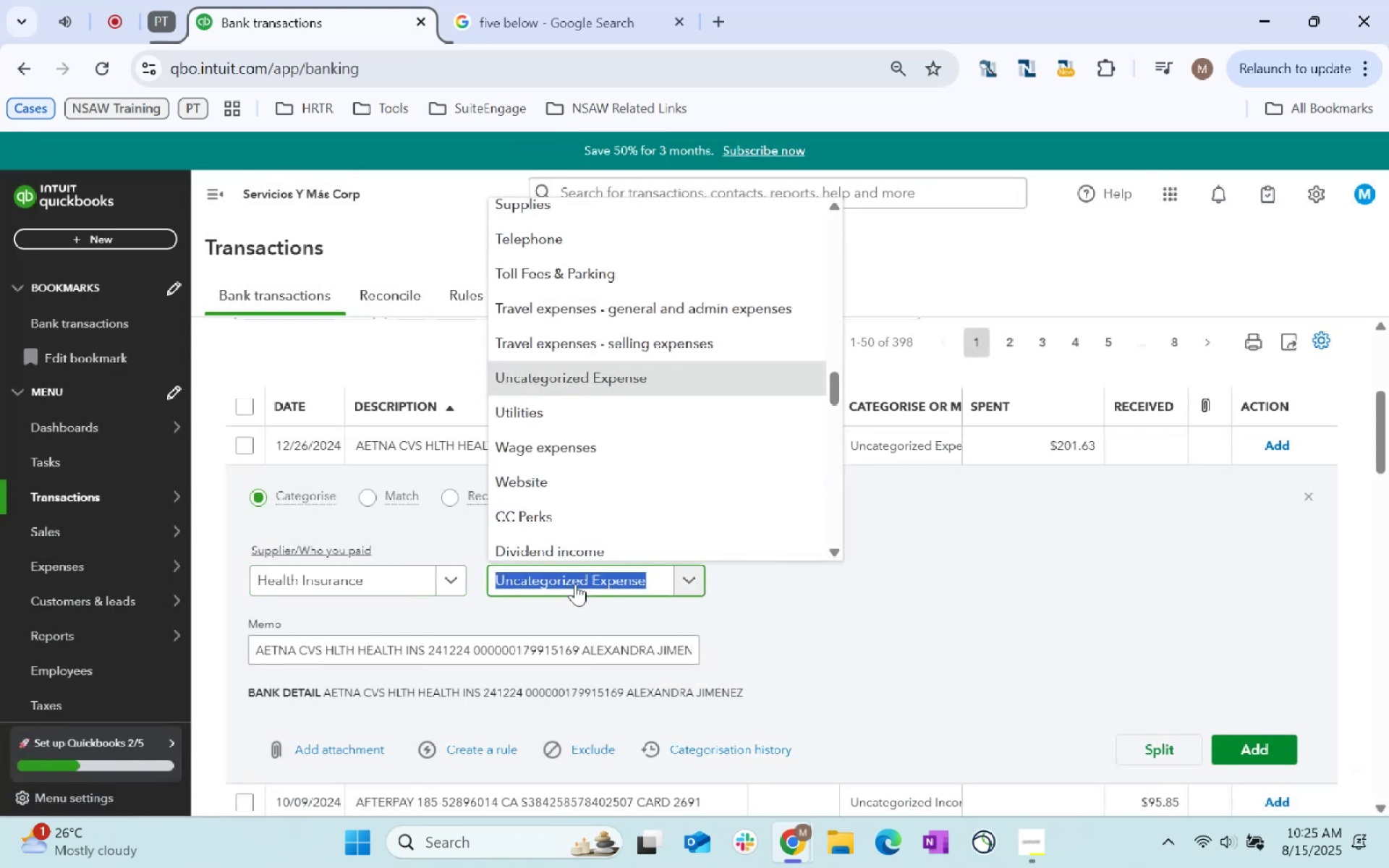 
type(Heal)
 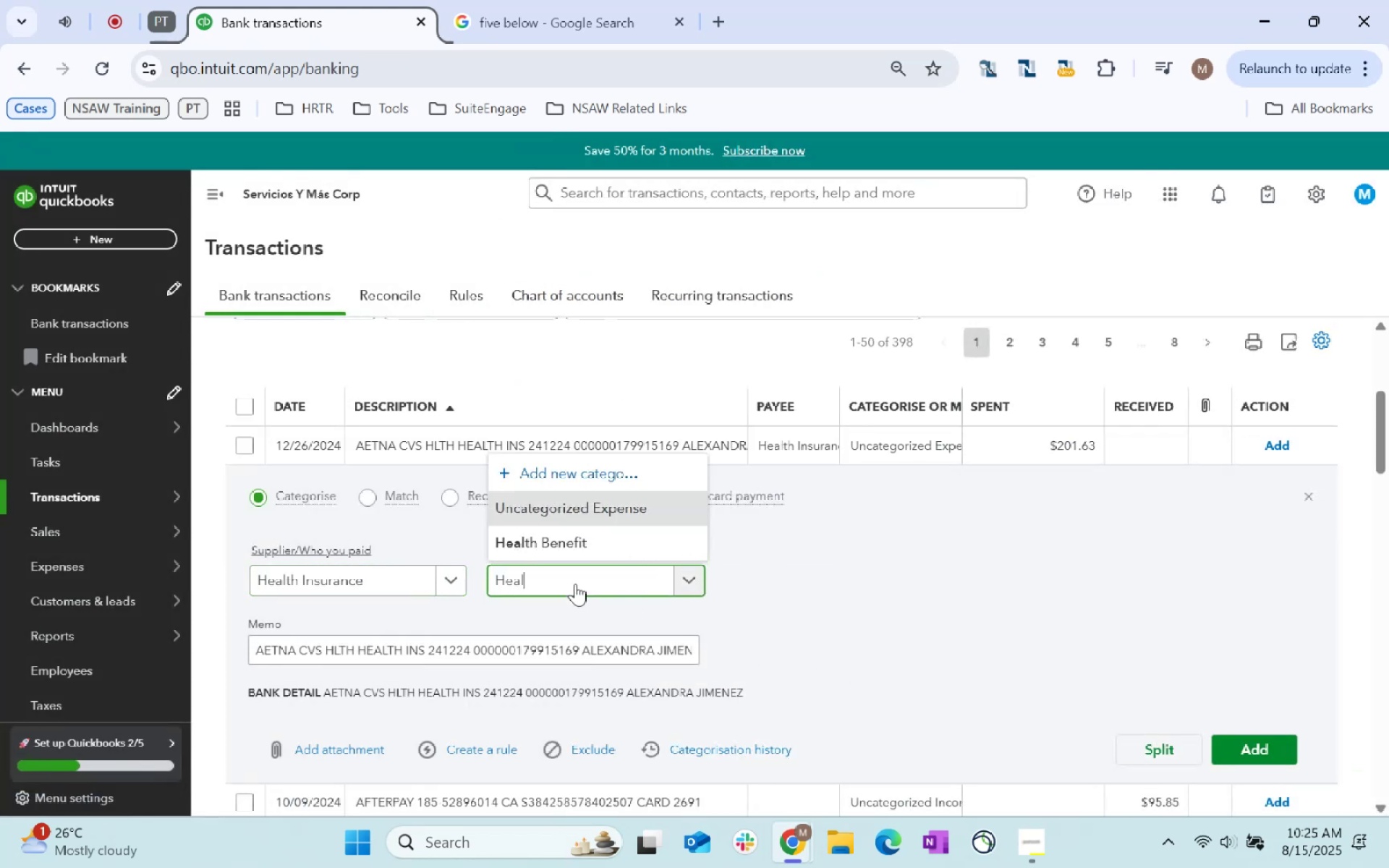 
key(ArrowDown)
 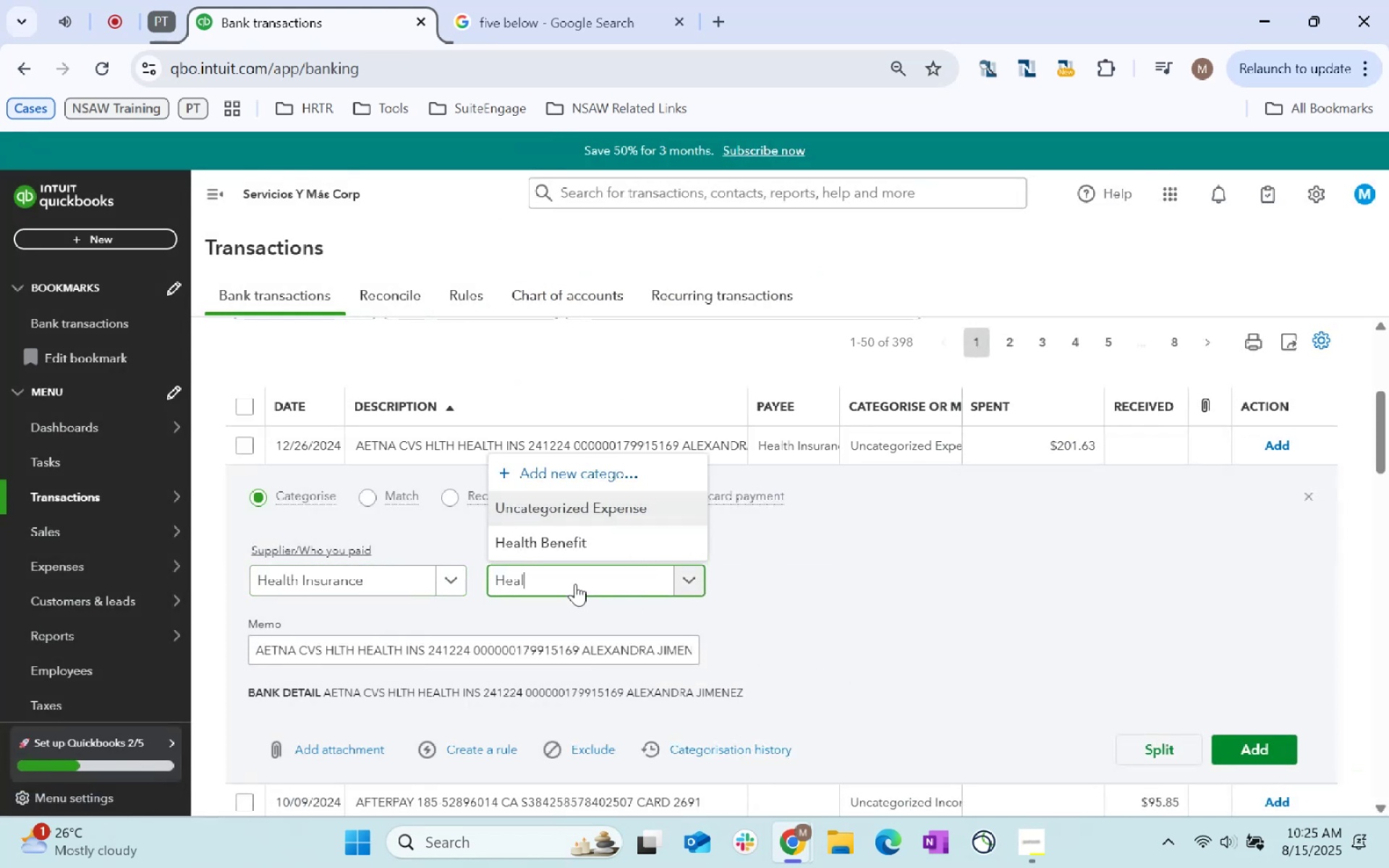 
key(ArrowDown)
 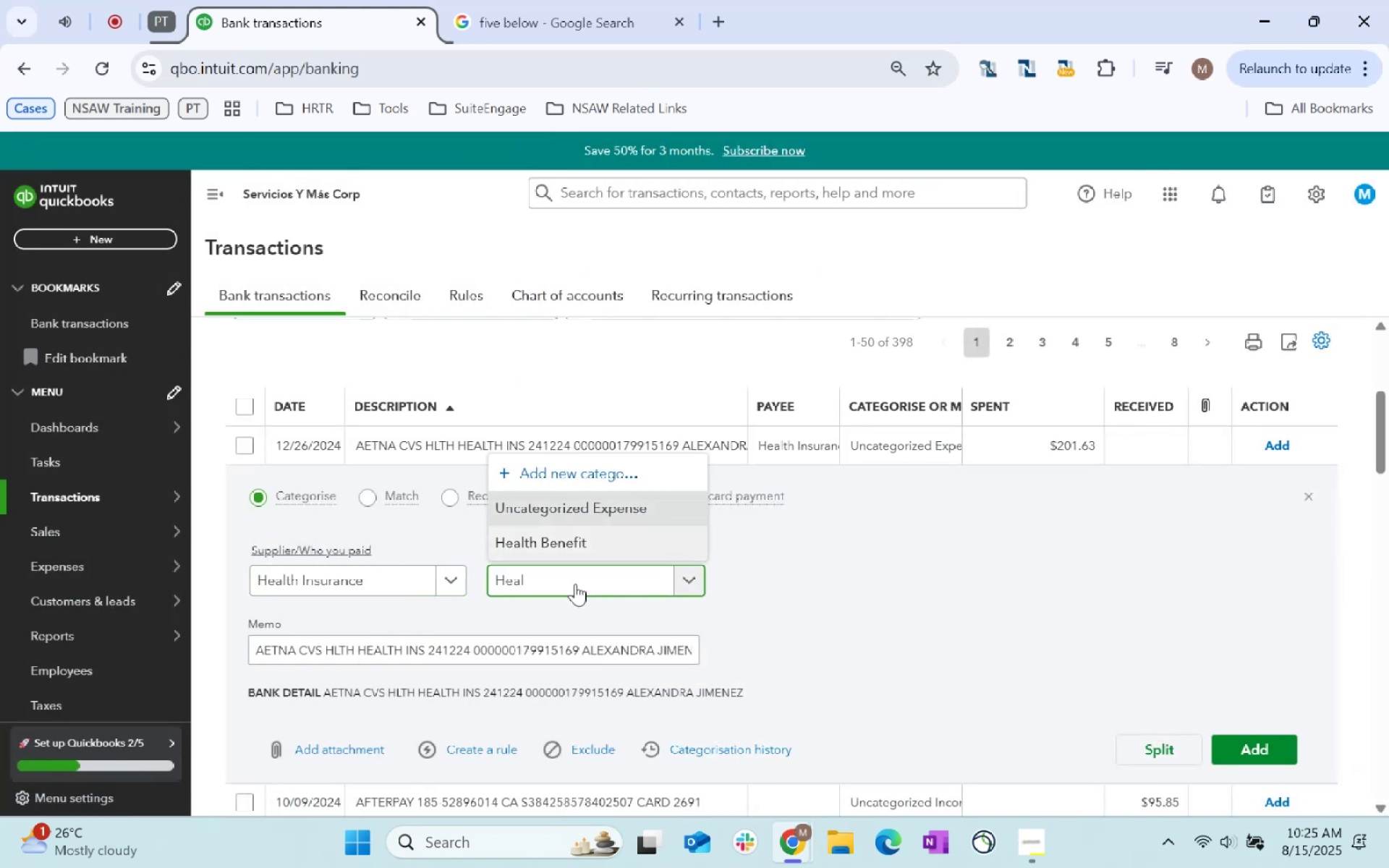 
key(ArrowDown)
 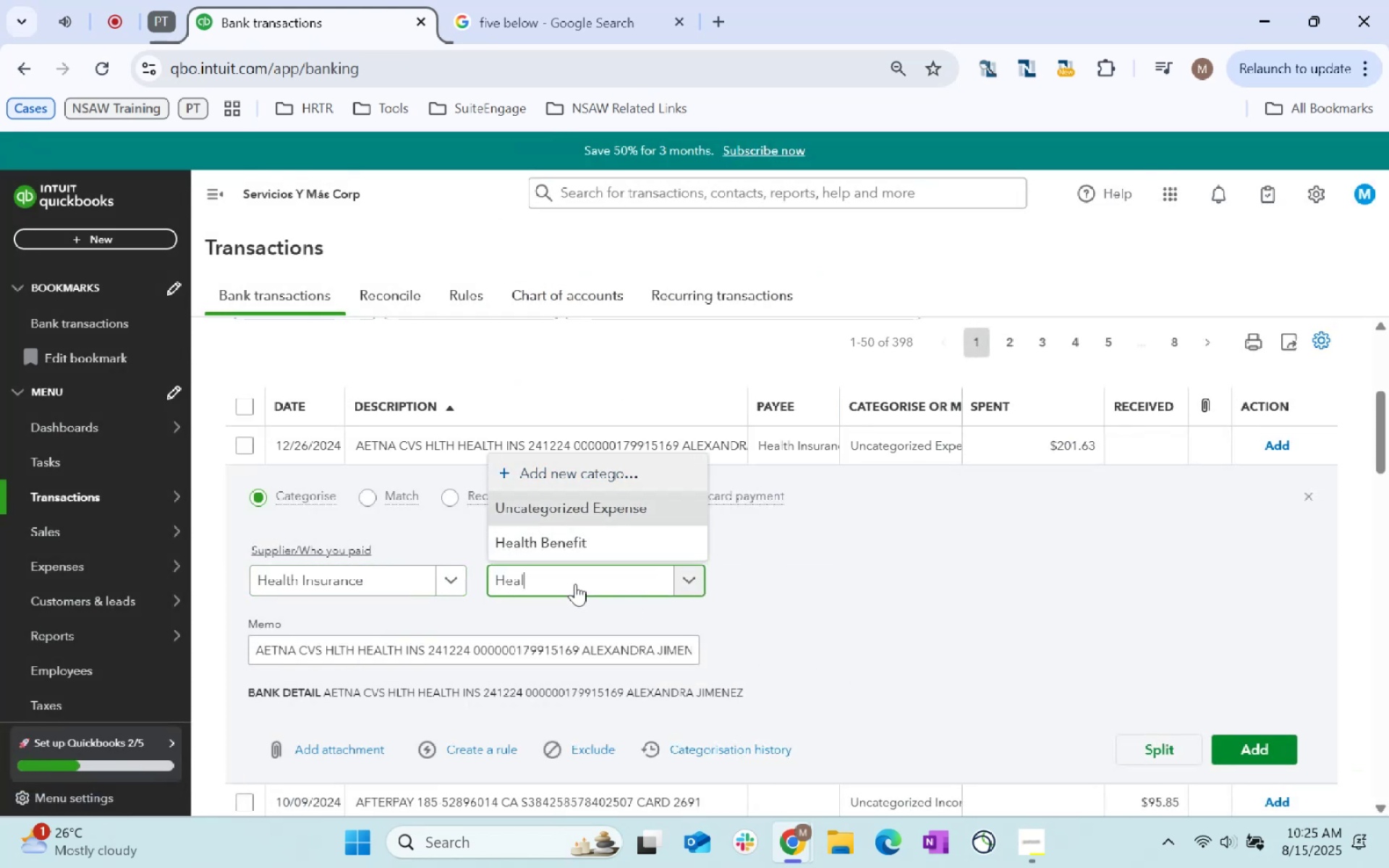 
key(ArrowUp)
 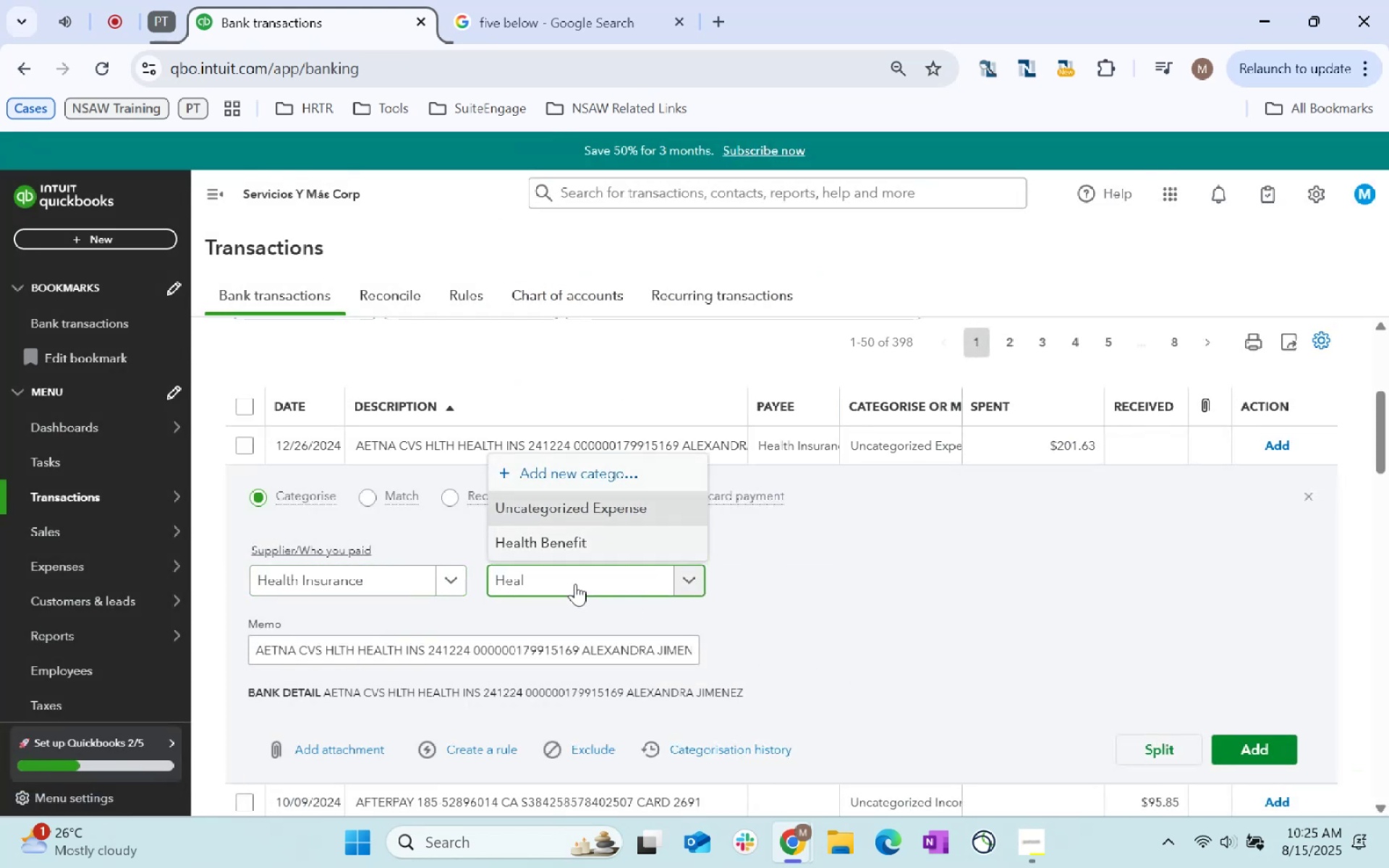 
key(ArrowDown)
 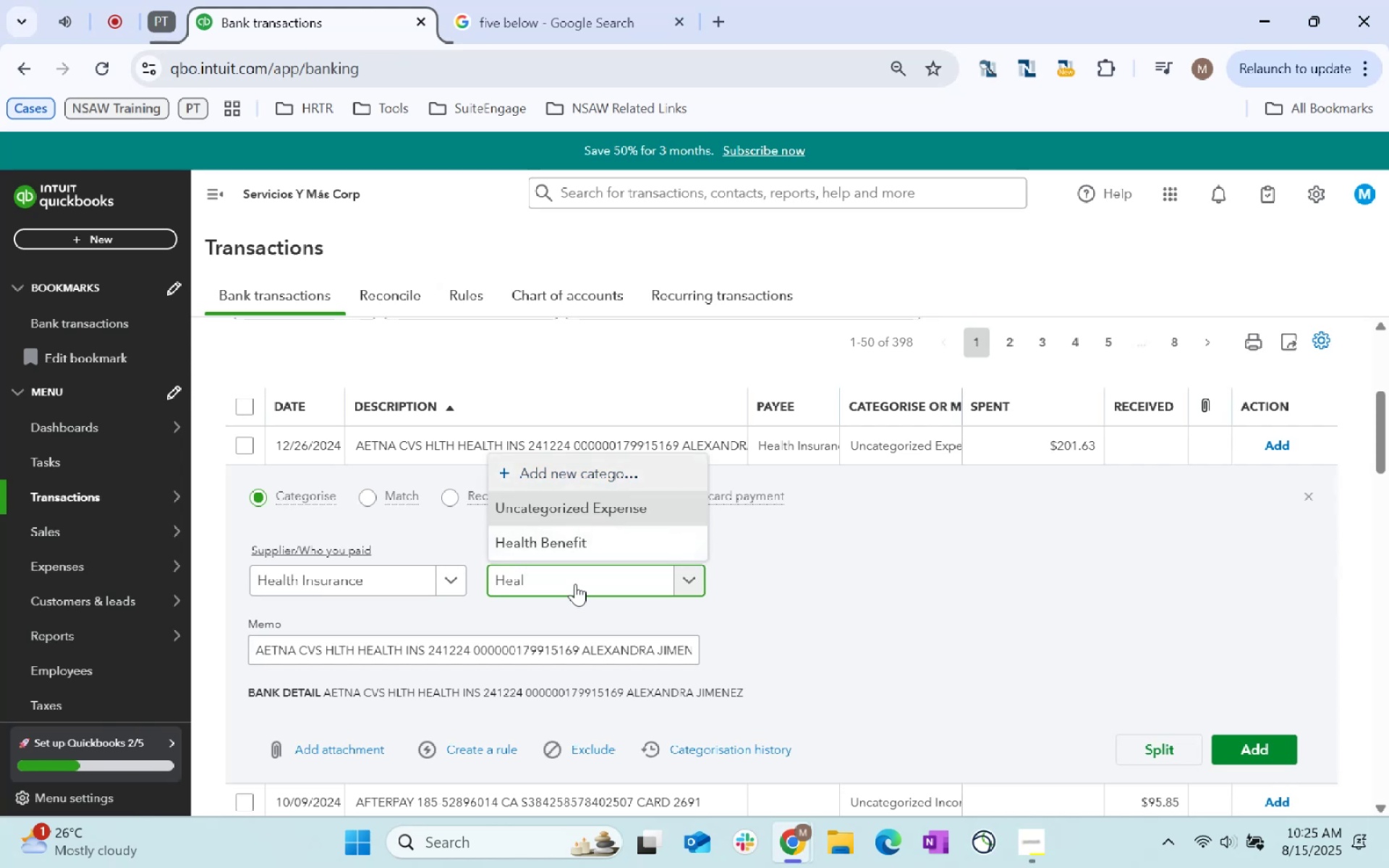 
key(ArrowDown)
 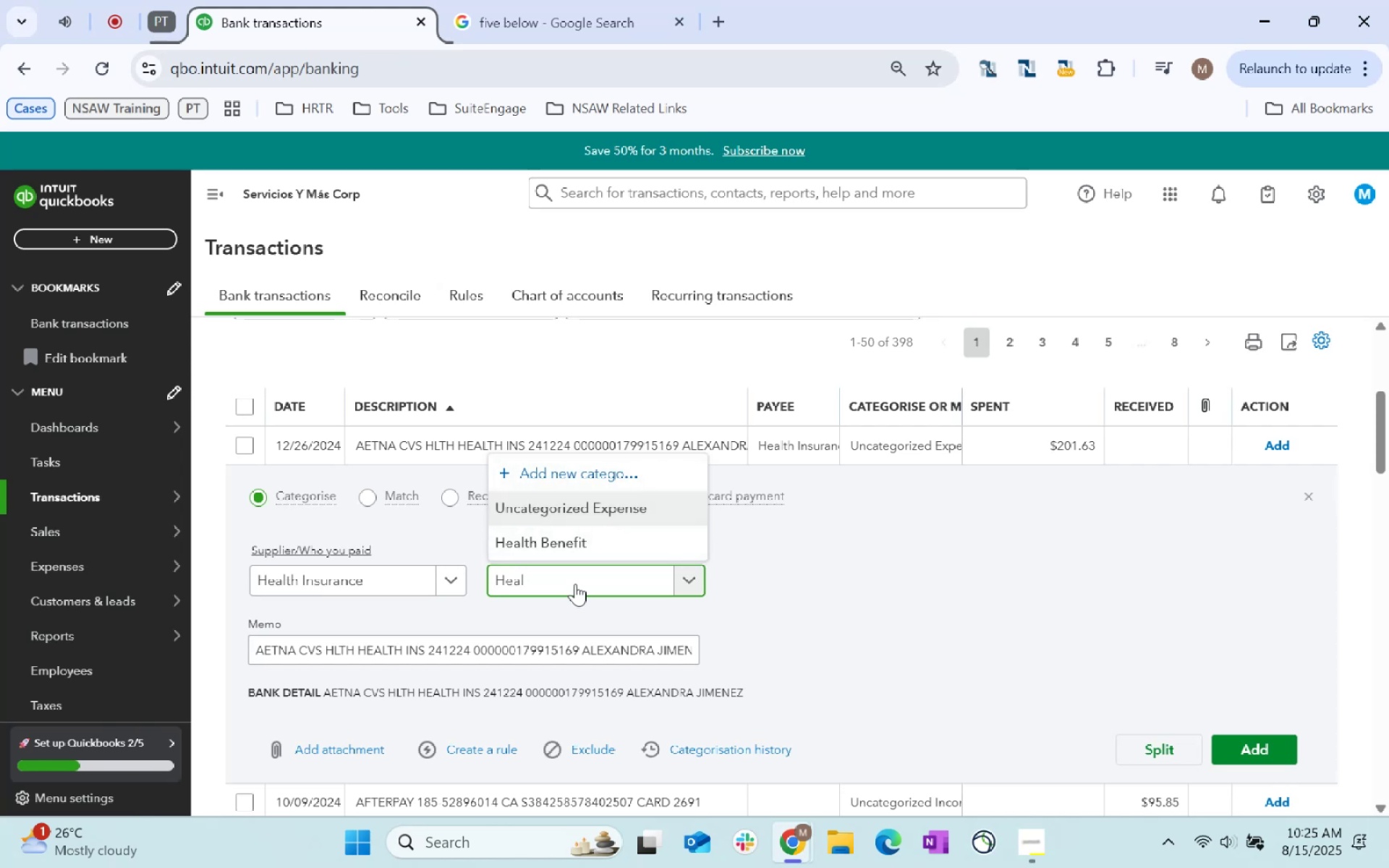 
key(Backspace)
key(Backspace)
key(Backspace)
key(Backspace)
key(Backspace)
key(Backspace)
type(Insurance)
 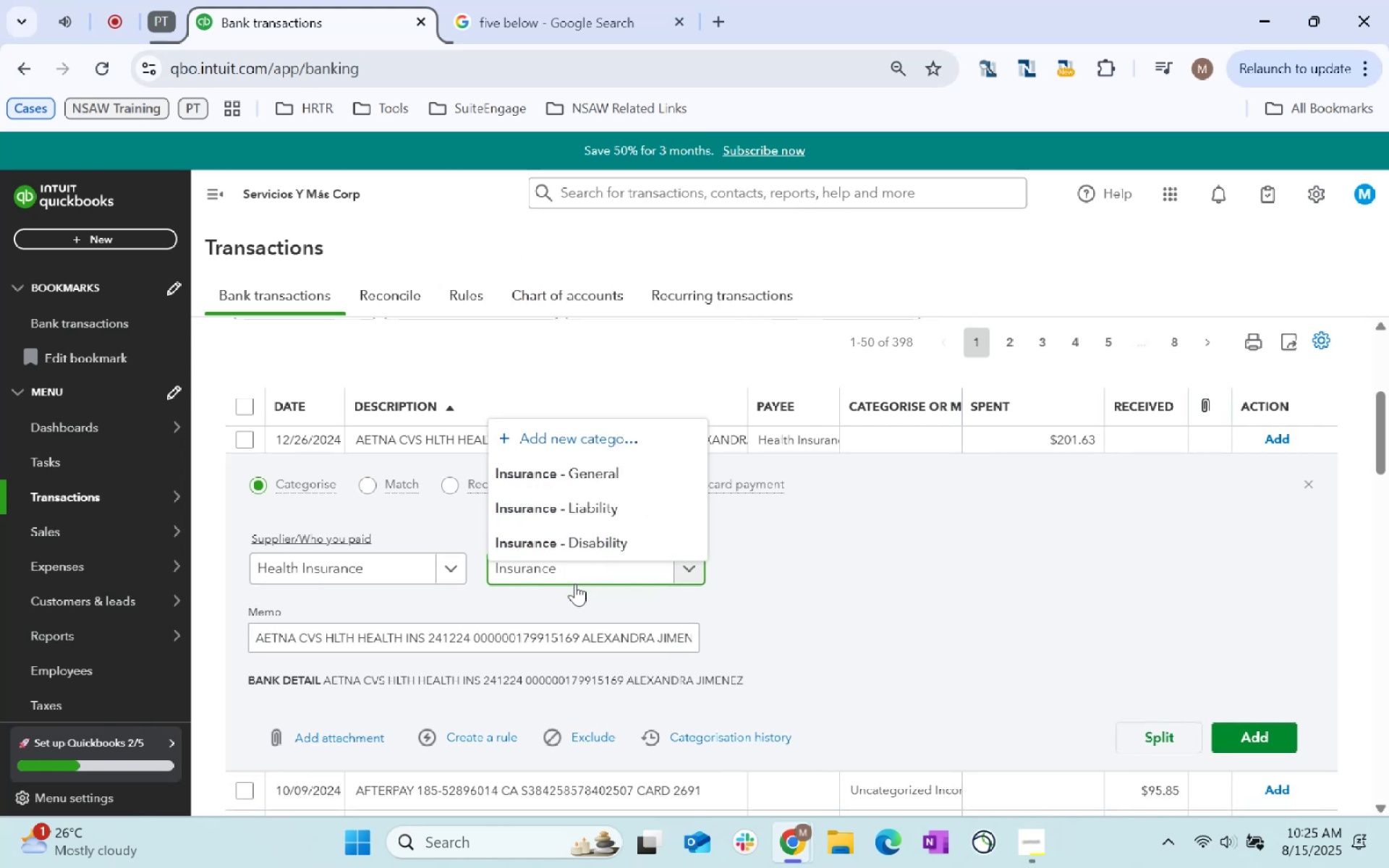 
key(ArrowDown)
 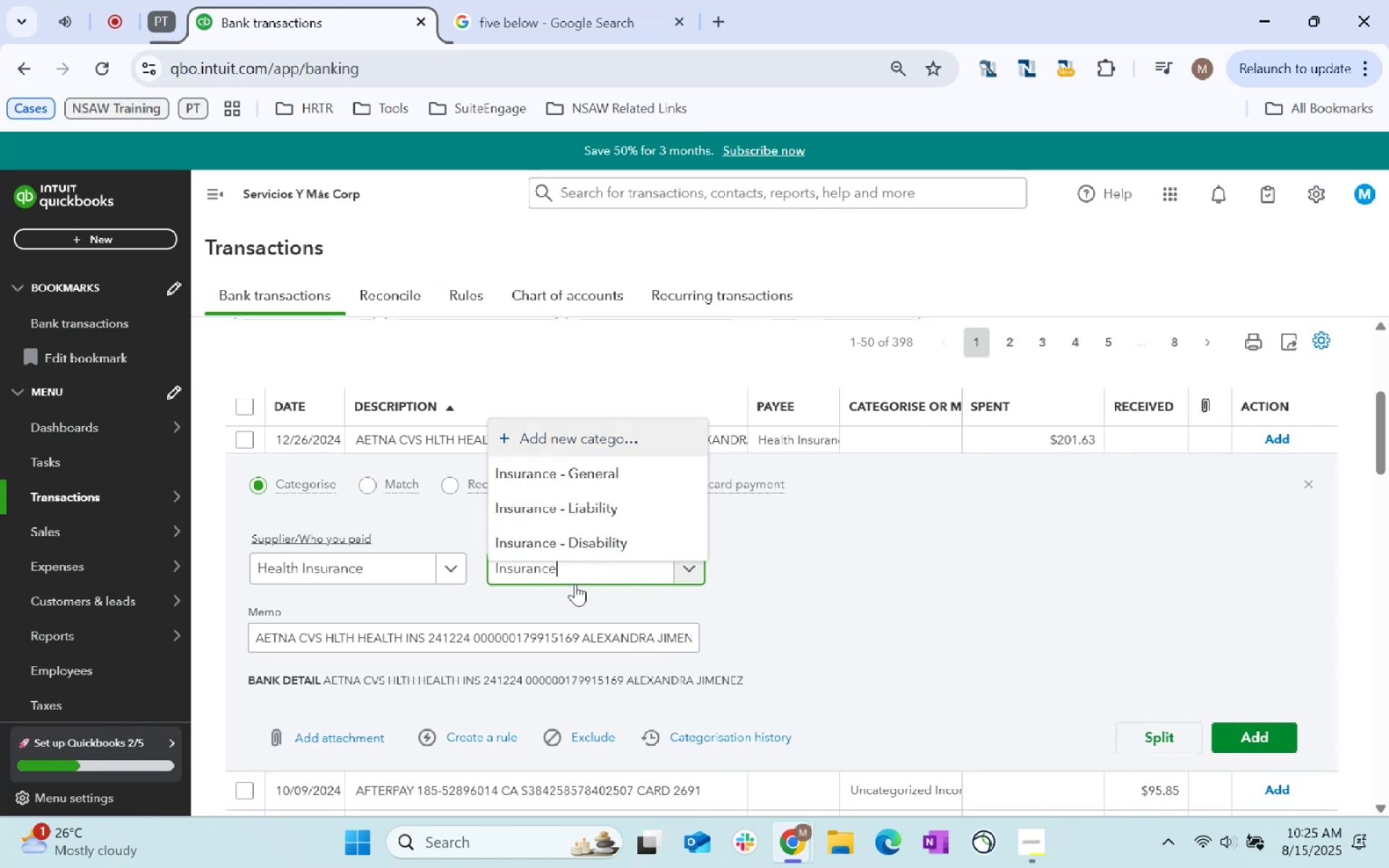 
key(Tab)
 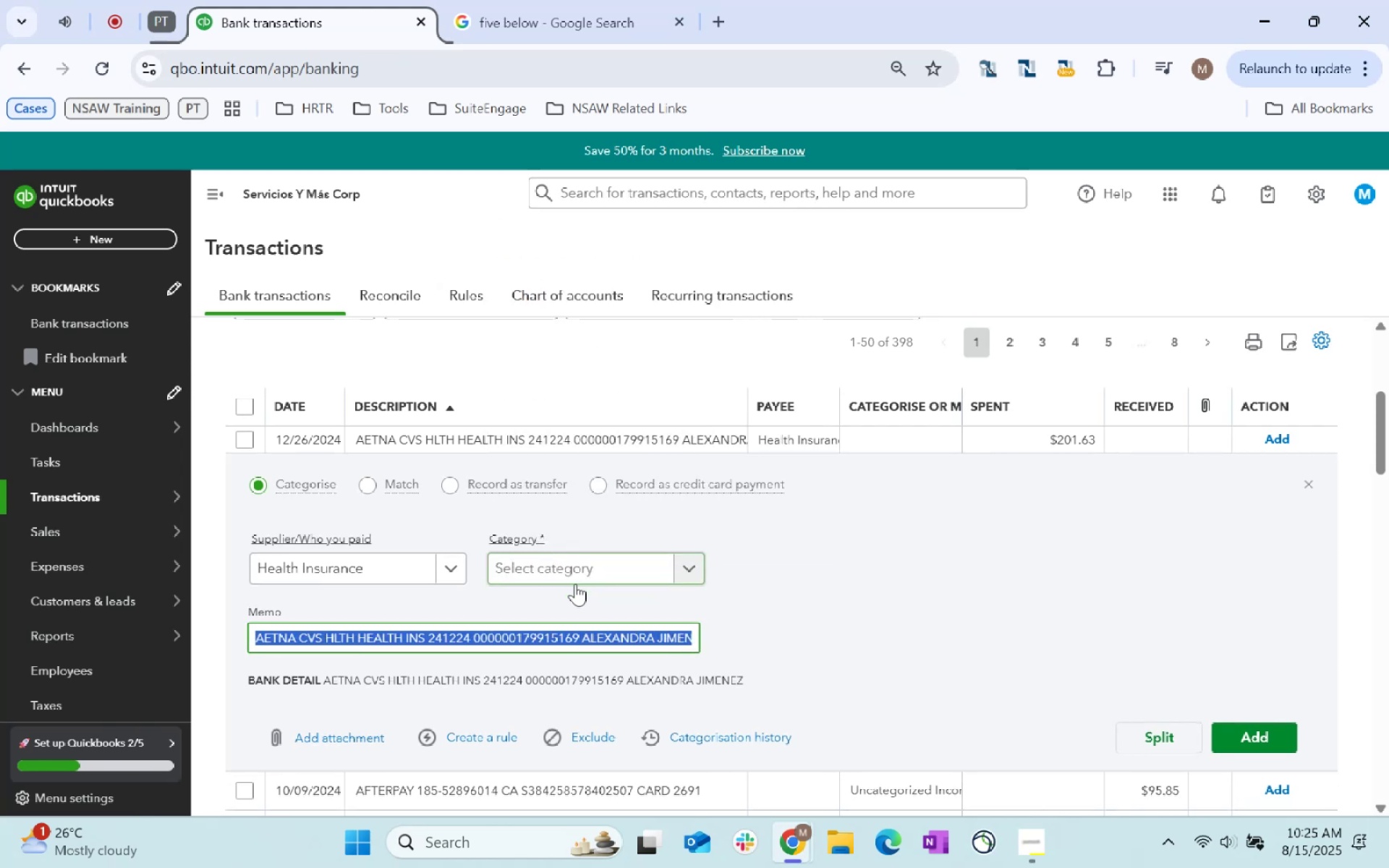 
key(ArrowUp)
 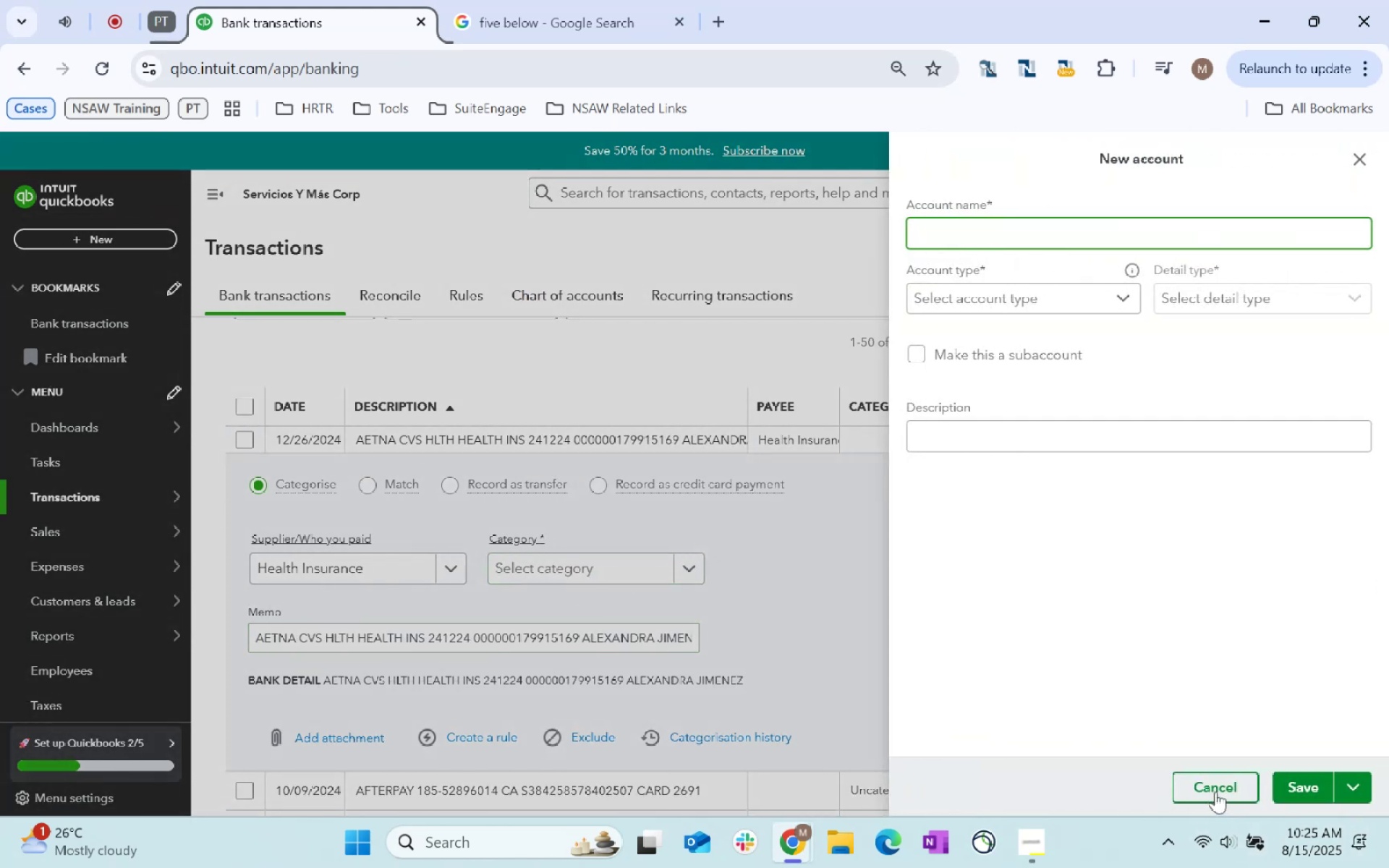 
left_click([567, 569])
 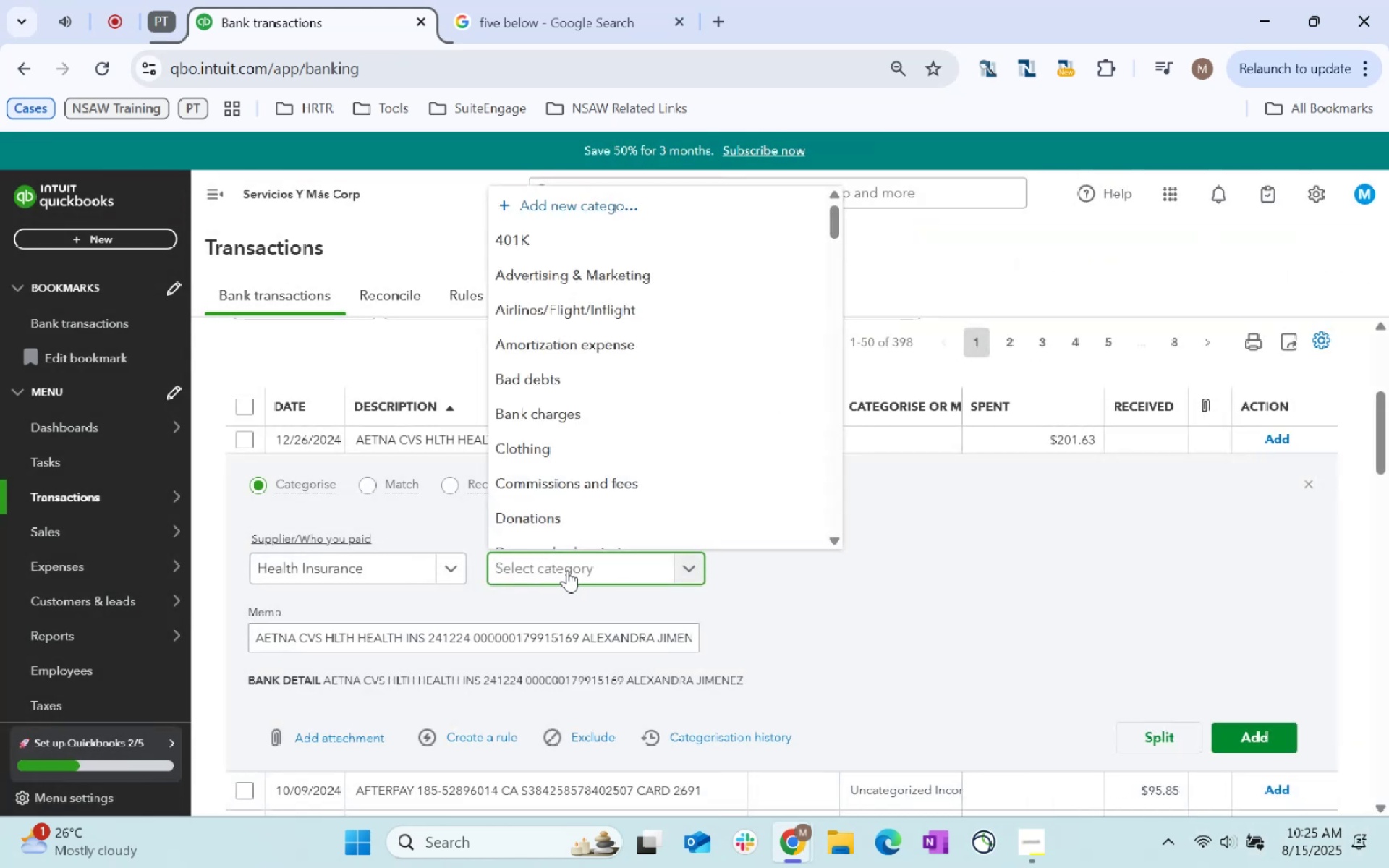 
type(Insuranca)
 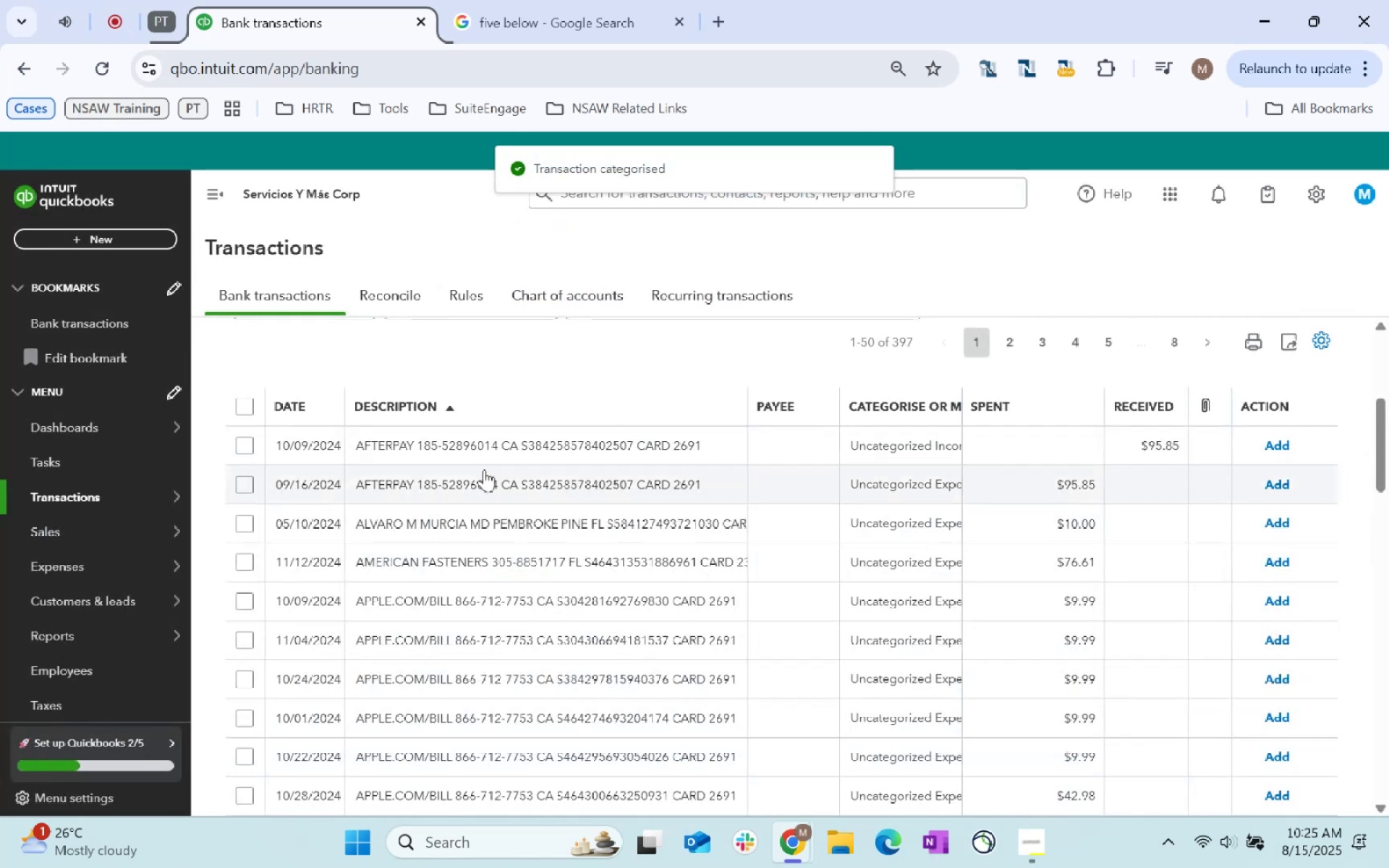 
wait(7.34)
 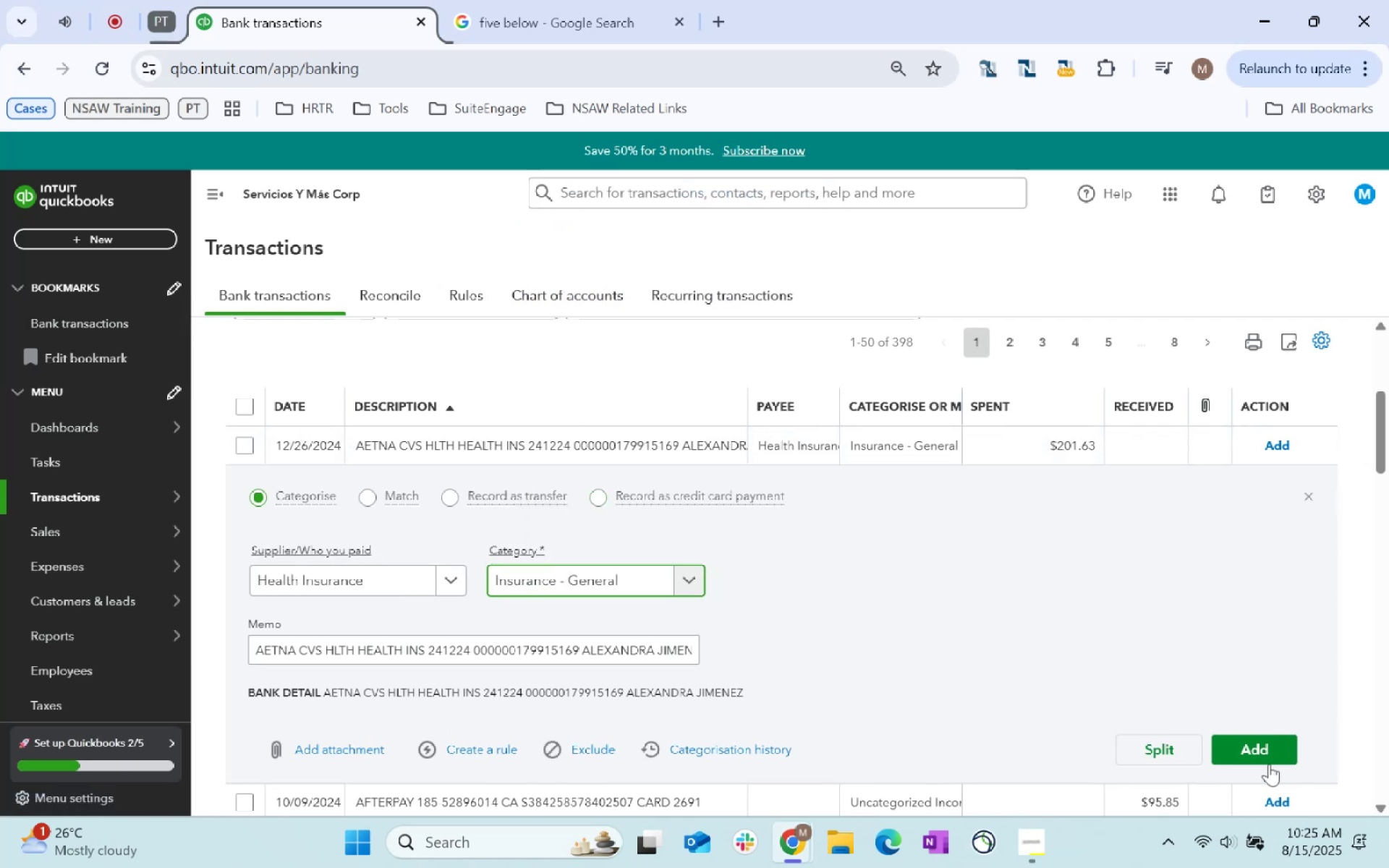 
left_click([522, 0])
 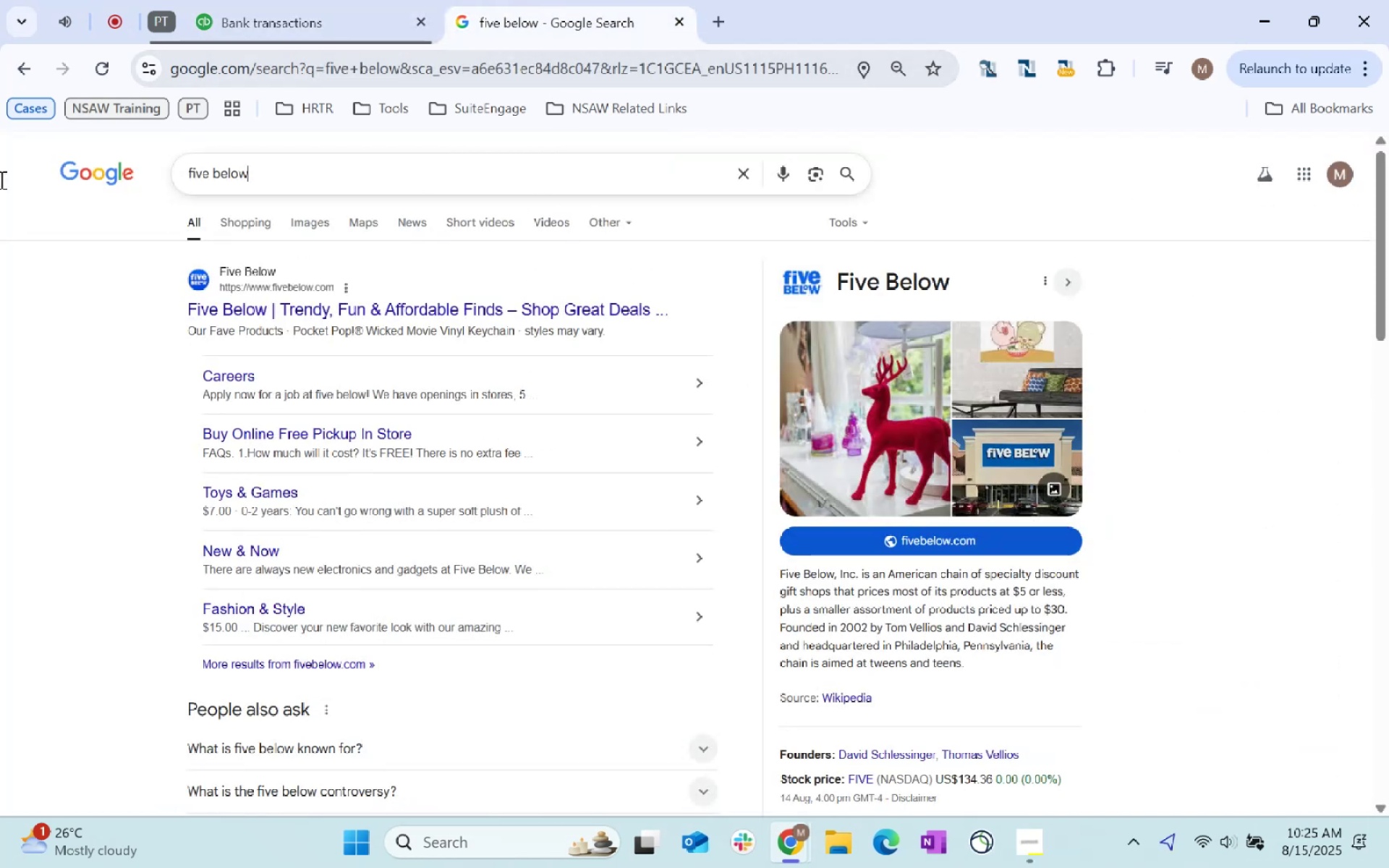 
type(After[pay)
key(Backspace)
key(Backspace)
key(Backspace)
key(Backspace)
 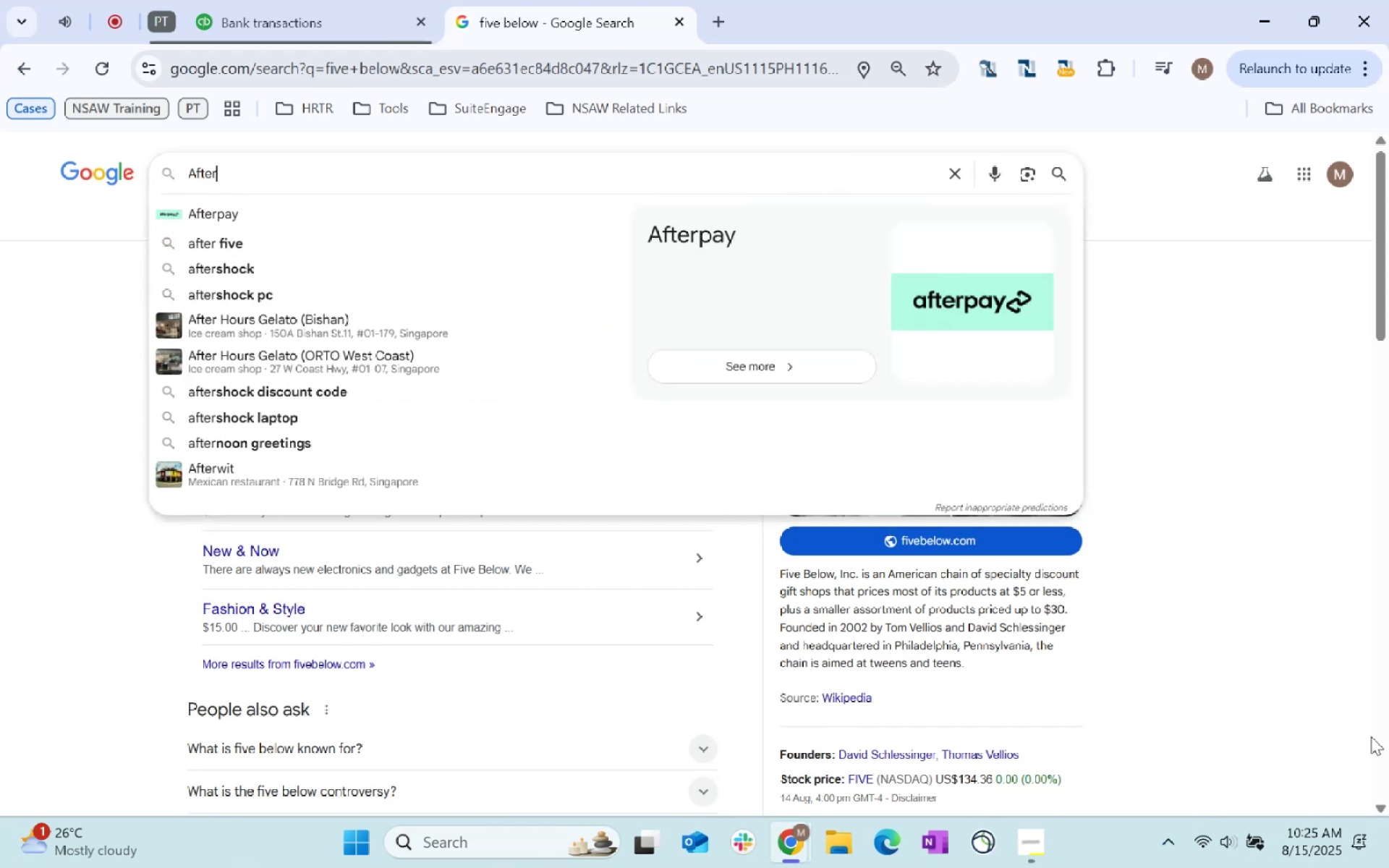 
scroll: coordinate [1371, 736], scroll_direction: up, amount: 1.0
 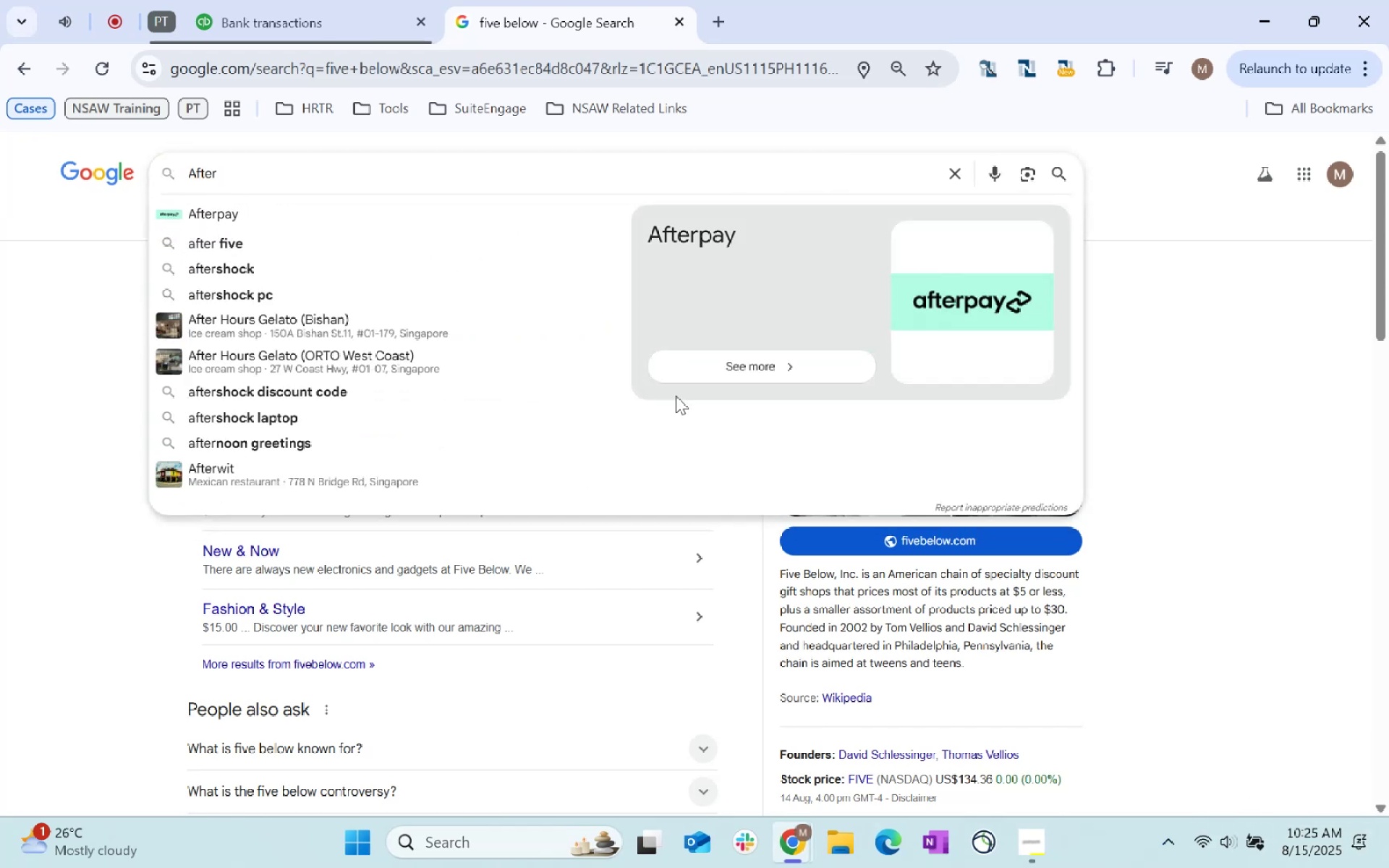 
left_click([785, 371])
 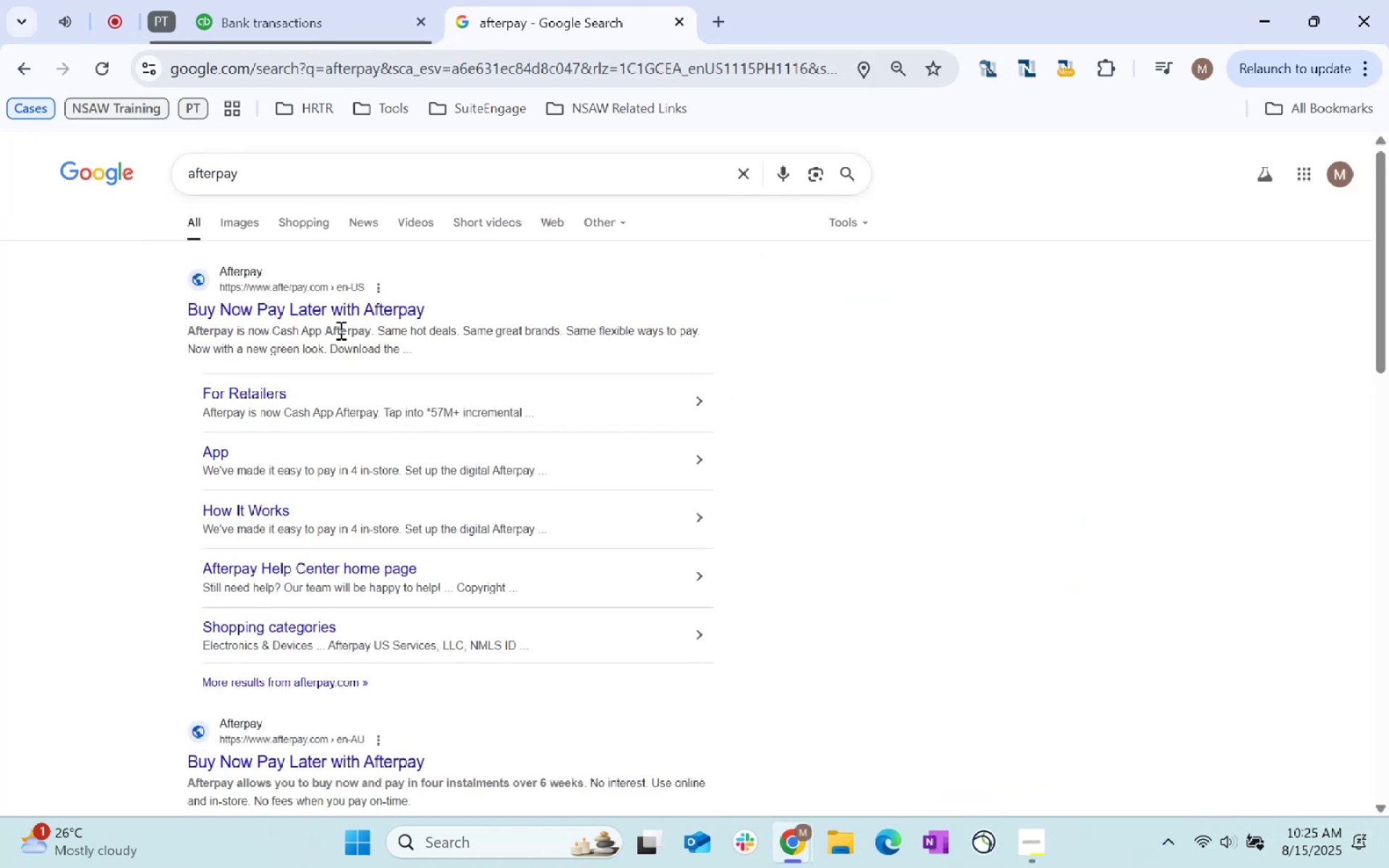 
left_click([595, 339])
 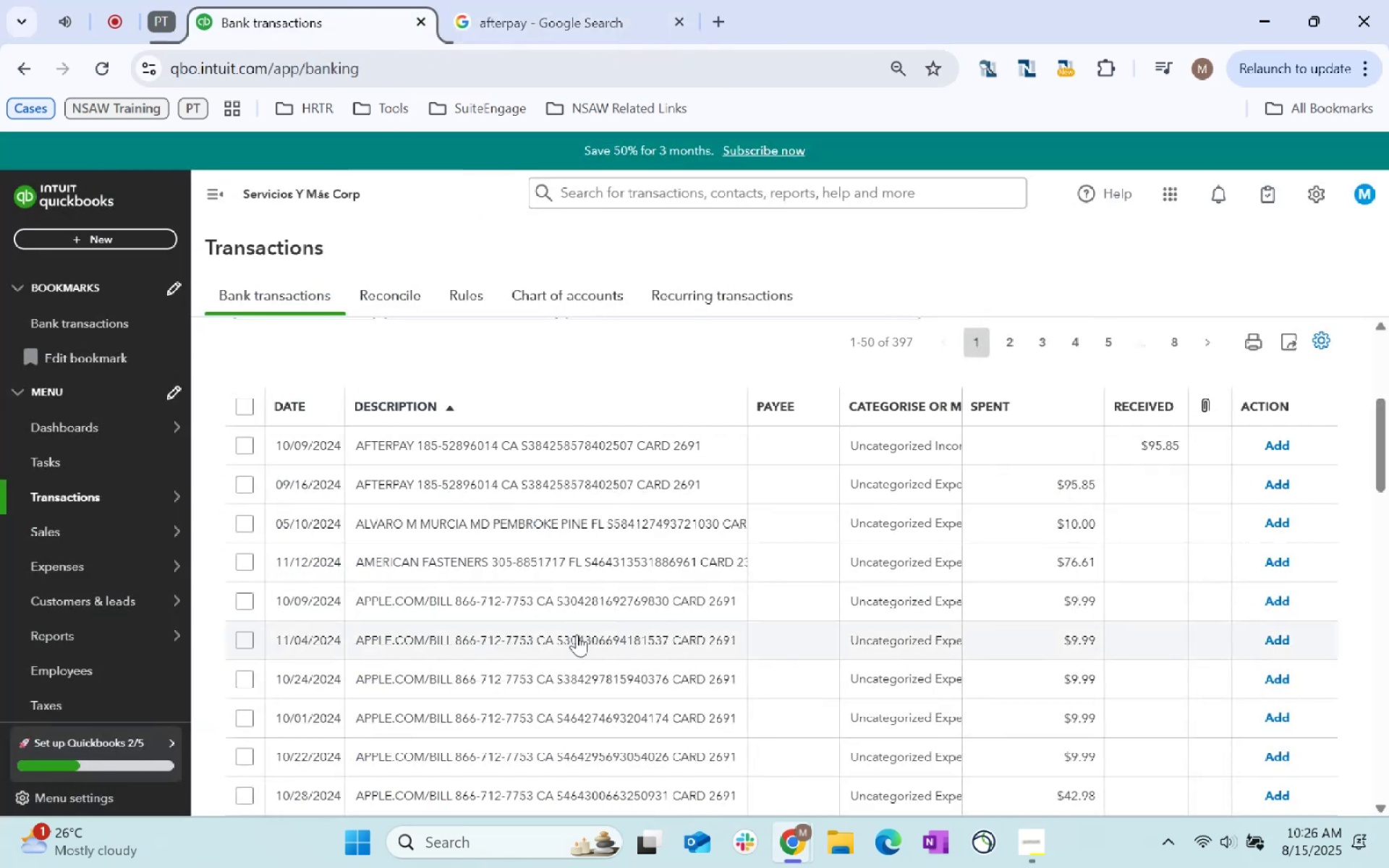 
left_click([255, 446])
 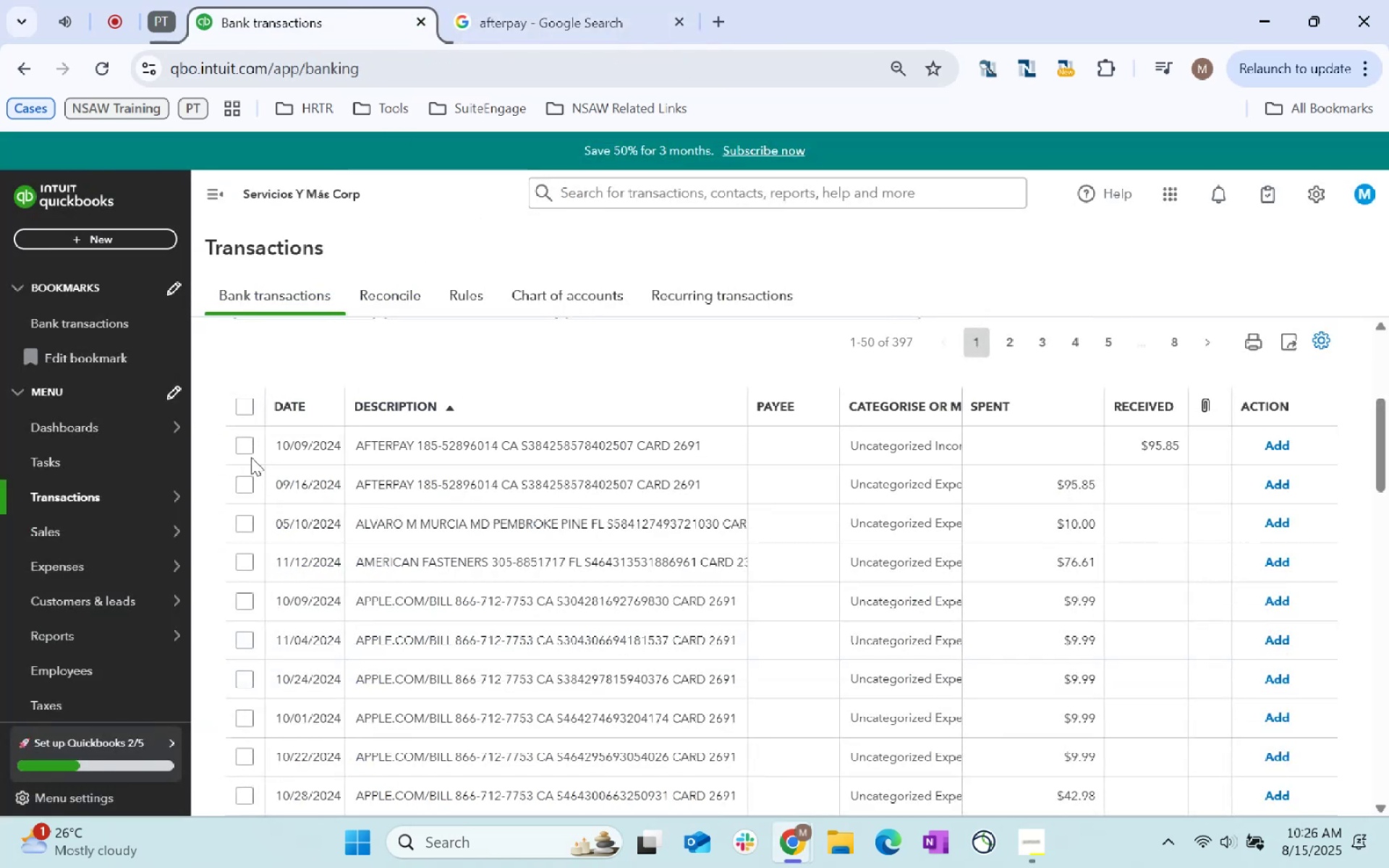 
left_click([257, 448])
 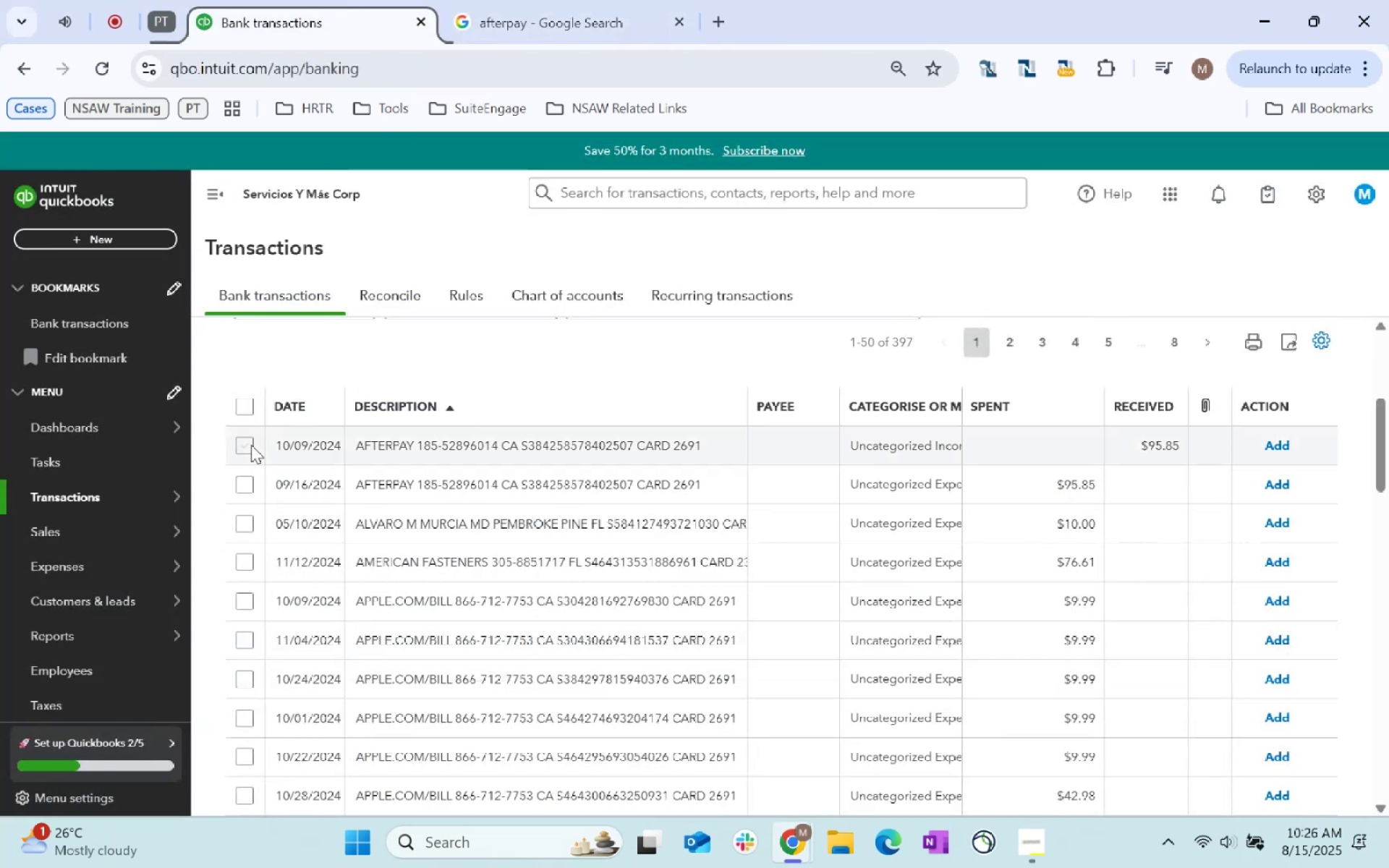 
left_click([249, 443])
 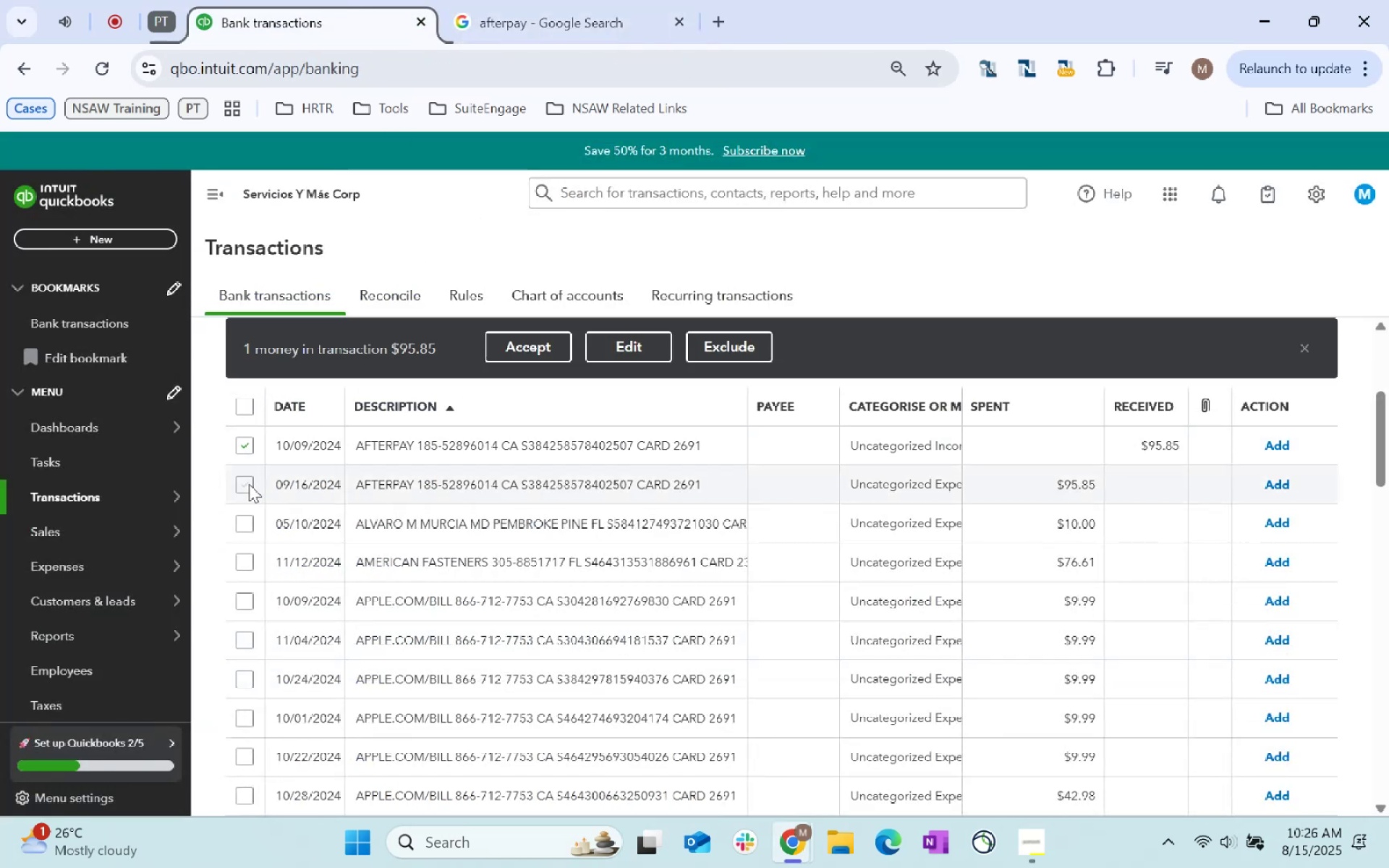 
left_click([249, 484])
 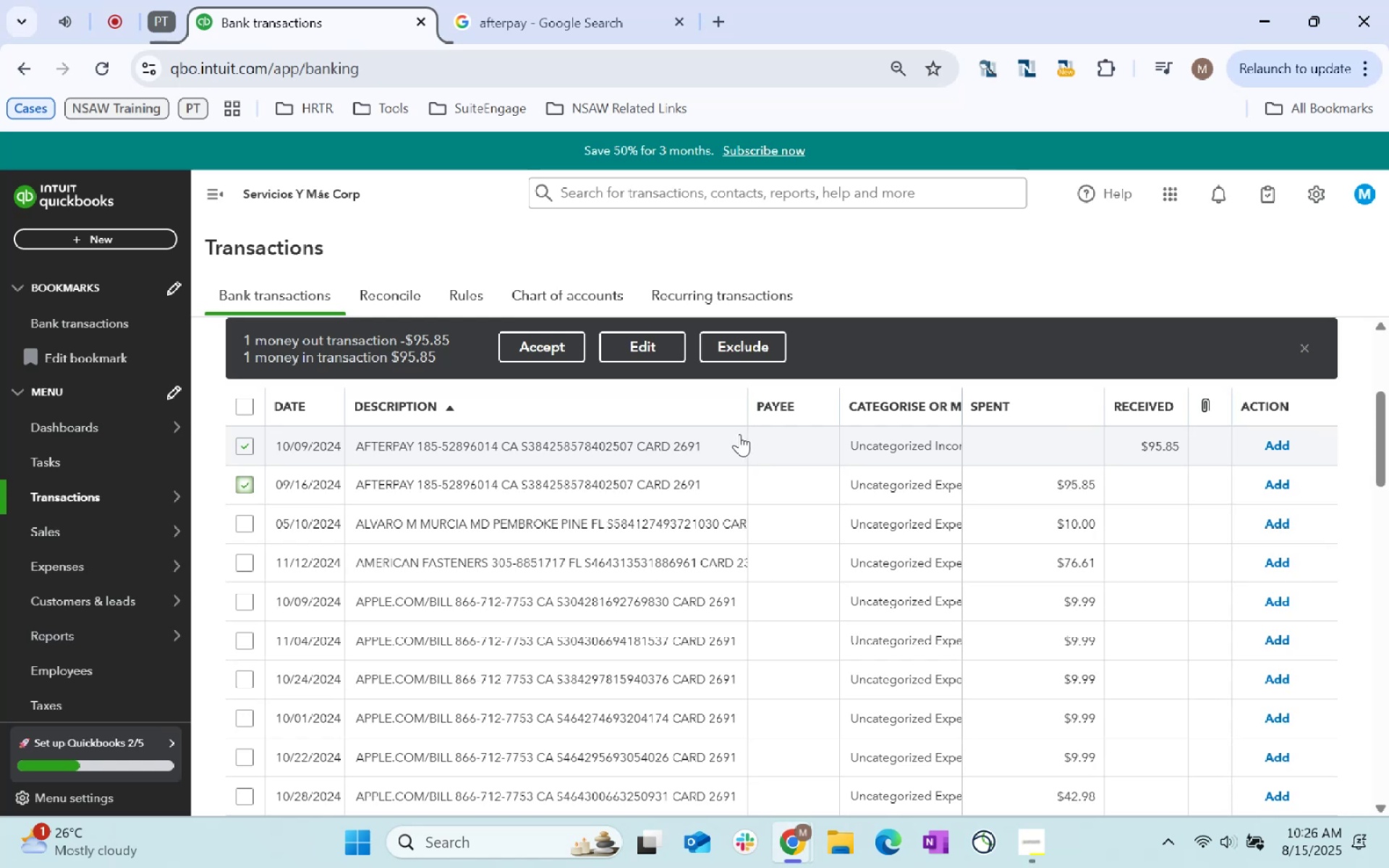 
wait(5.43)
 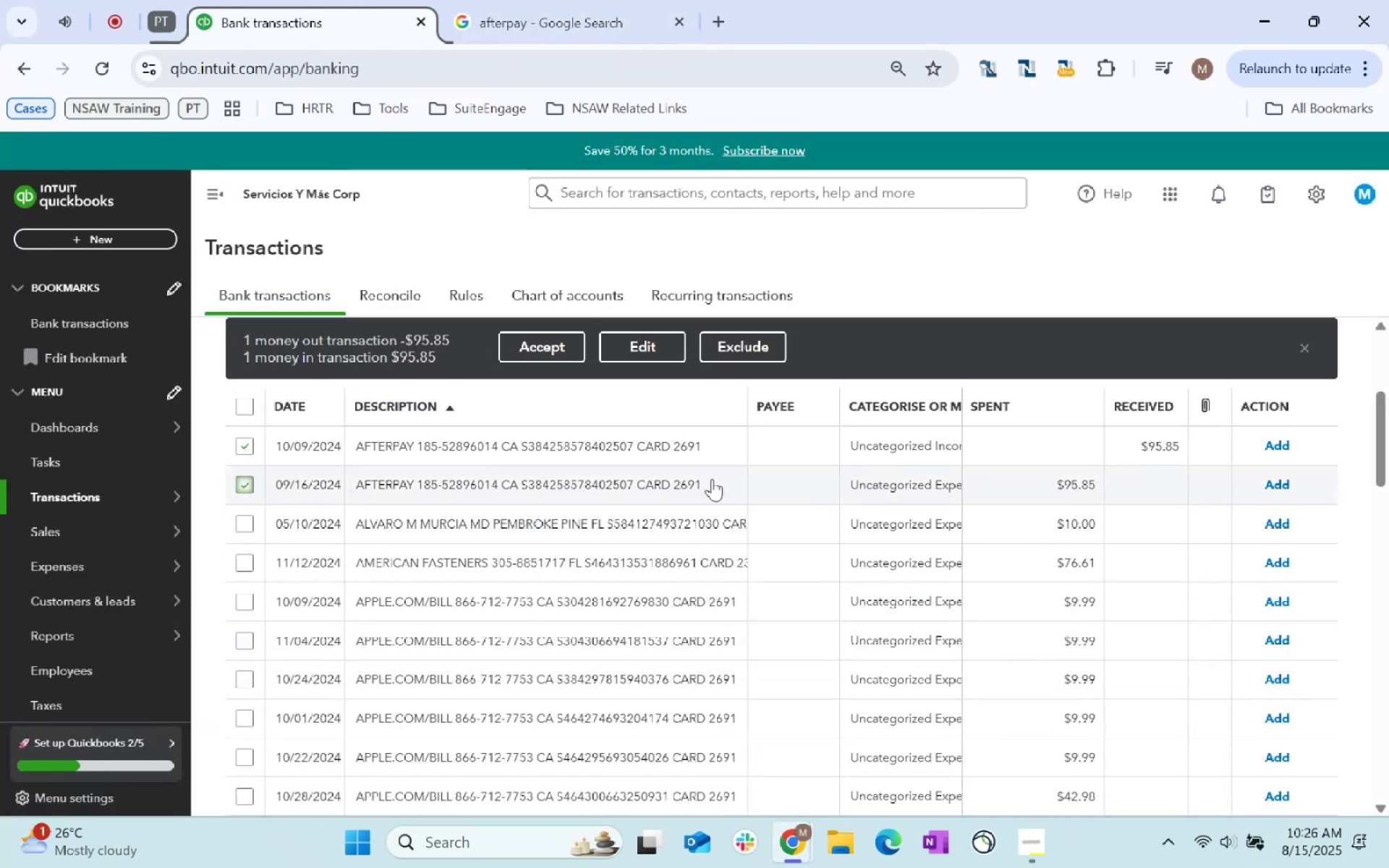 
left_click([237, 485])
 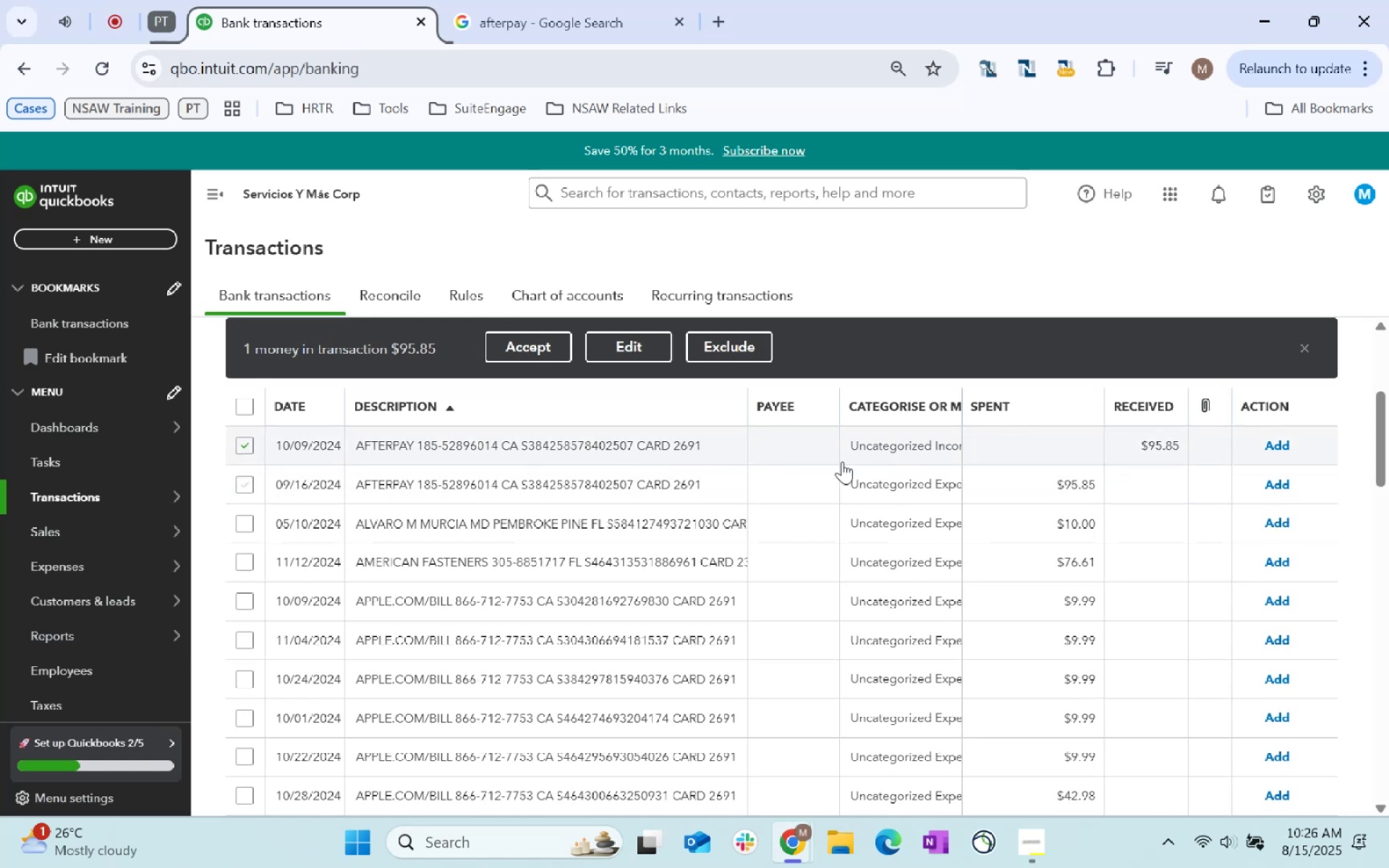 
left_click([815, 459])
 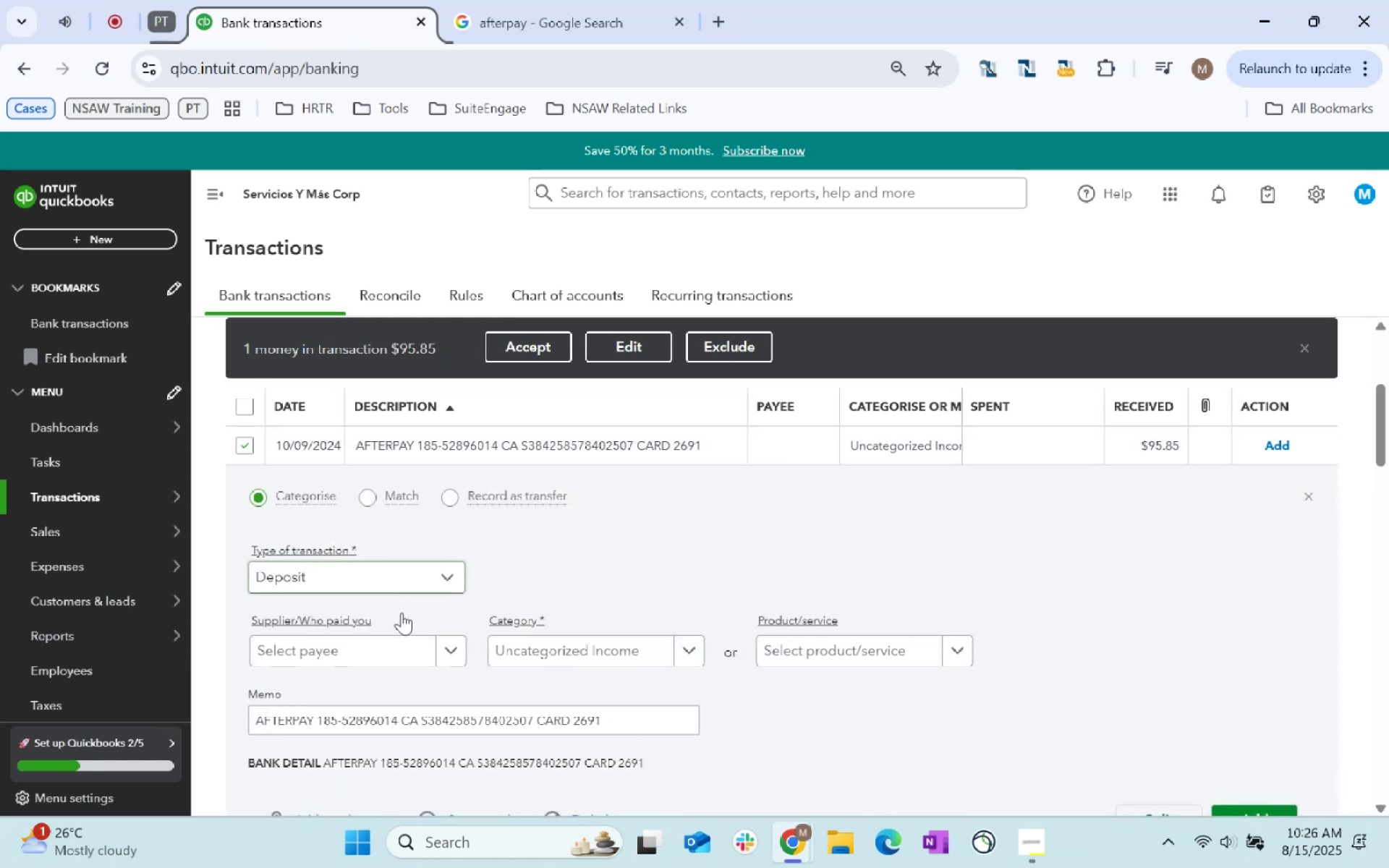 
left_click([391, 655])
 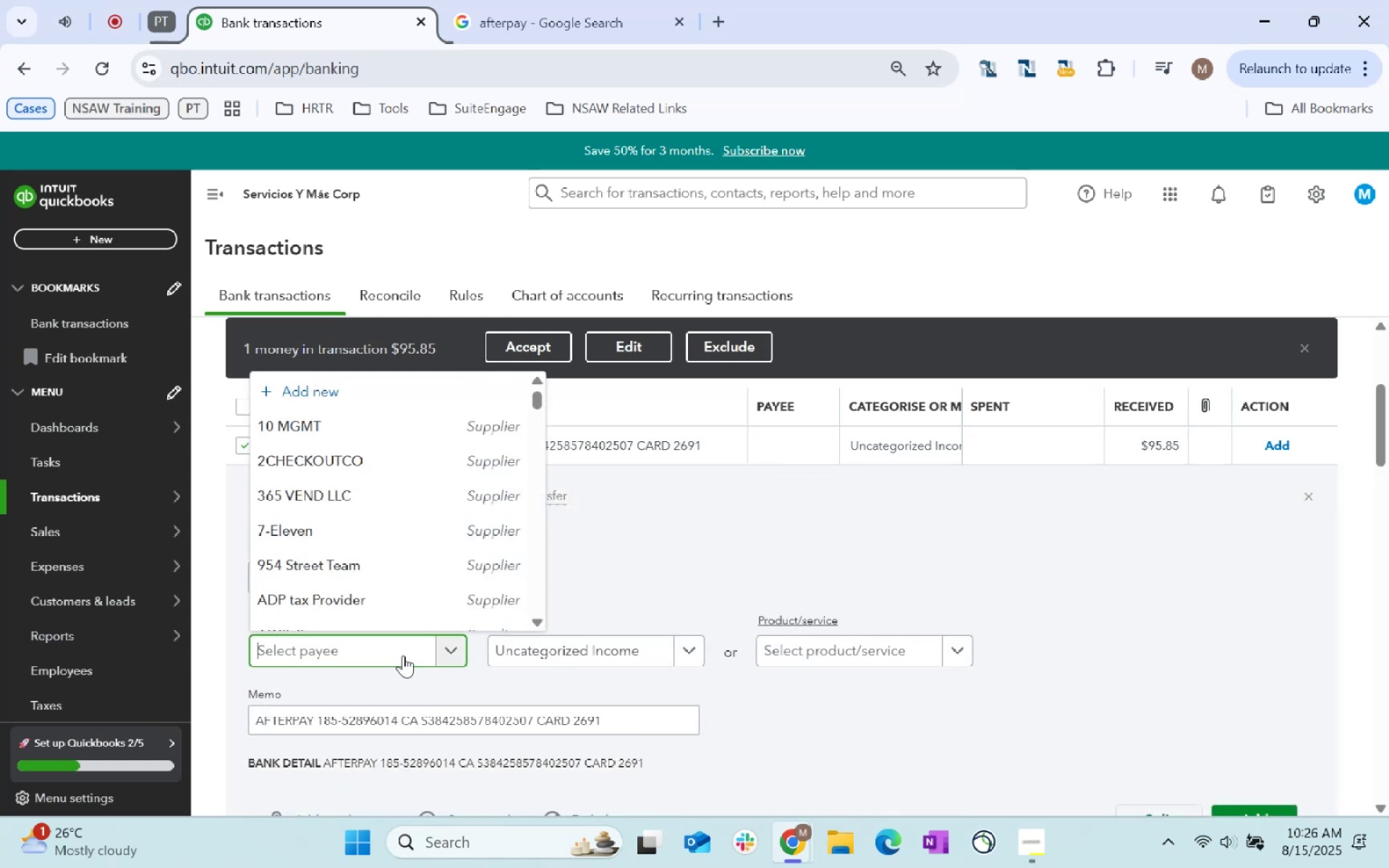 
type(Ven)
key(Backspace)
key(Backspace)
key(Backspace)
key(Backspace)
key(Backspace)
key(Backspace)
key(Backspace)
key(Backspace)
key(Backspace)
type(Supplier)
key(Tab)
 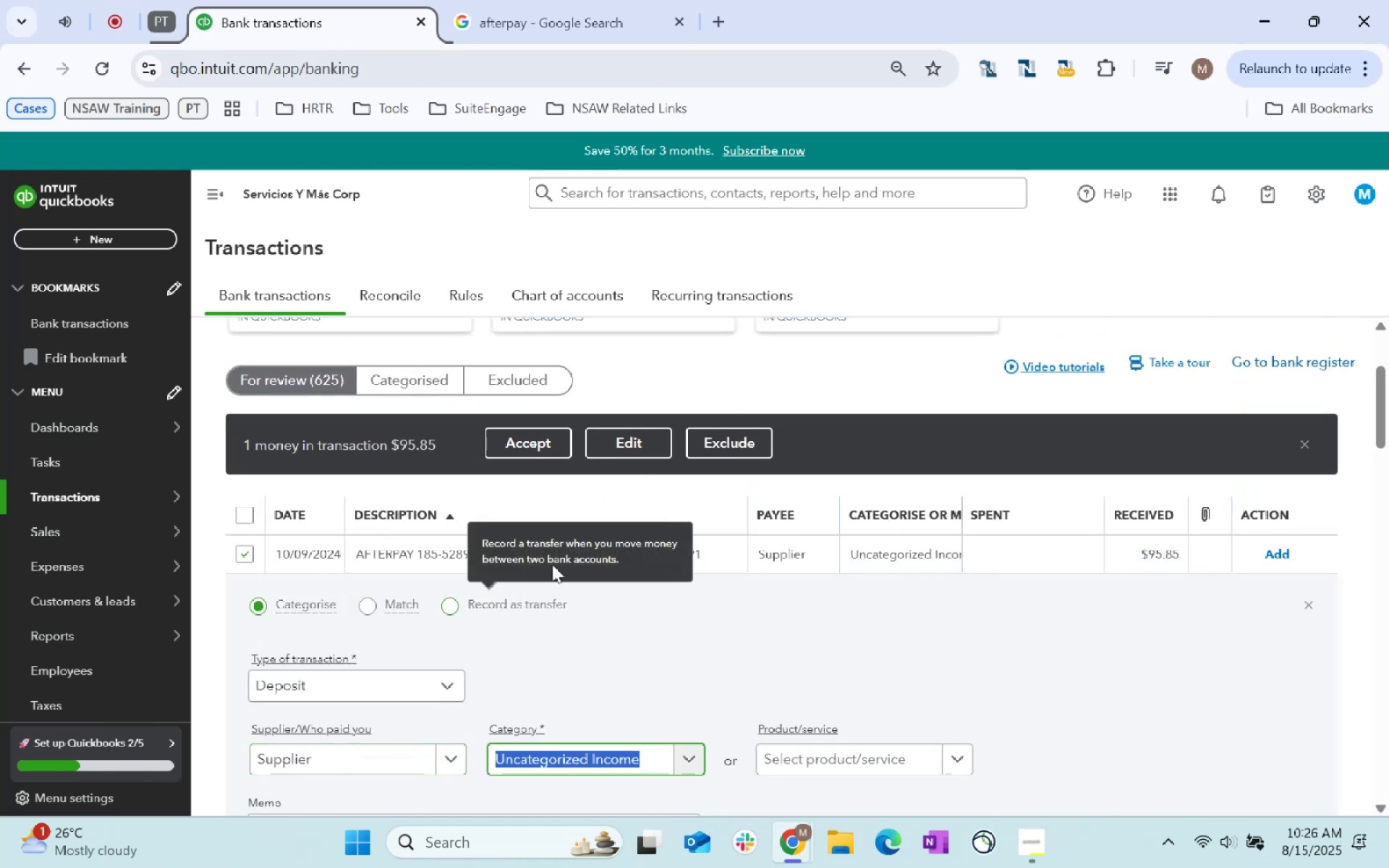 
scroll: coordinate [555, 525], scroll_direction: up, amount: 1.0
 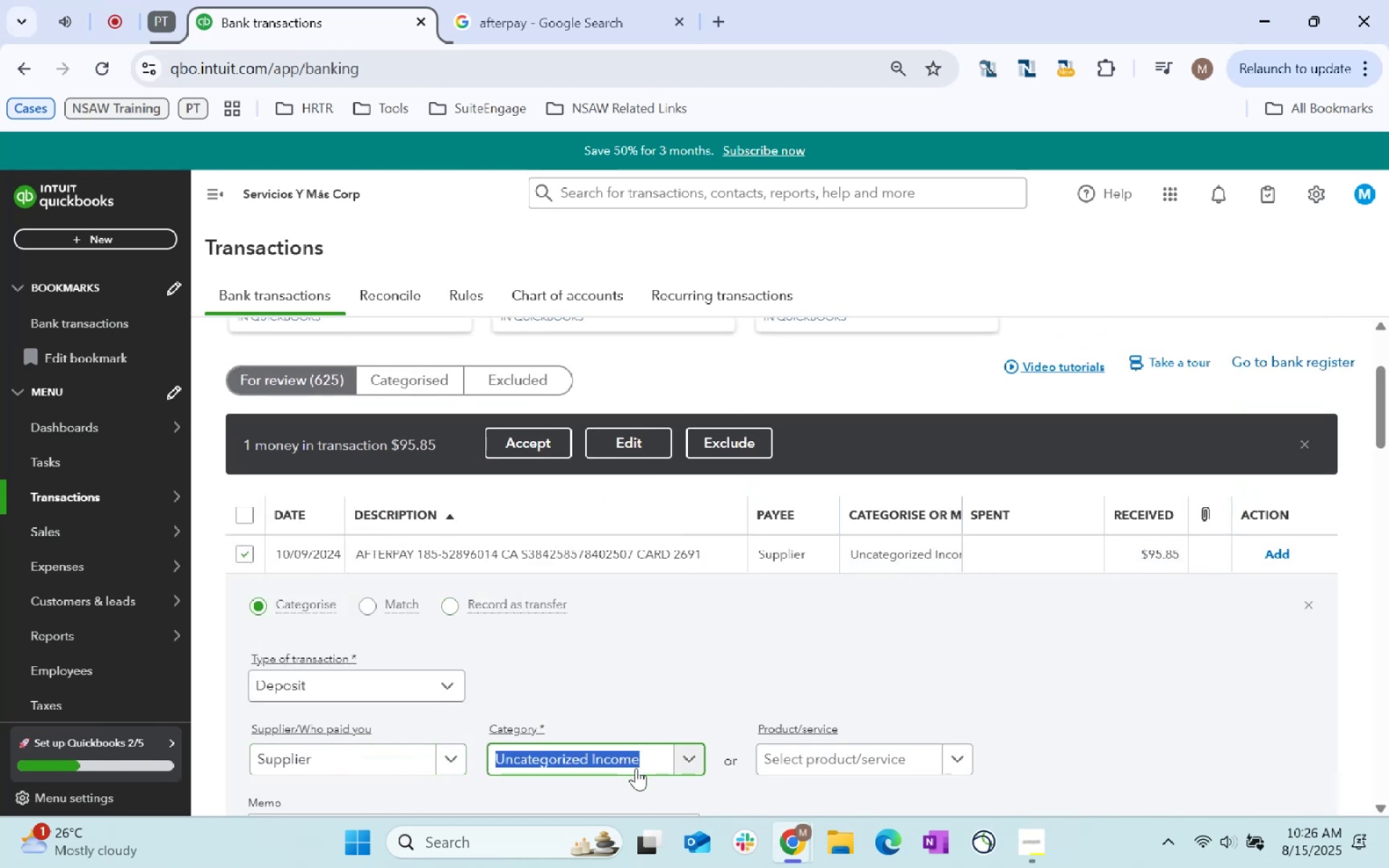 
type(Vendor Reun)
key(Backspace)
key(Backspace)
type(fund)
key(Tab)
 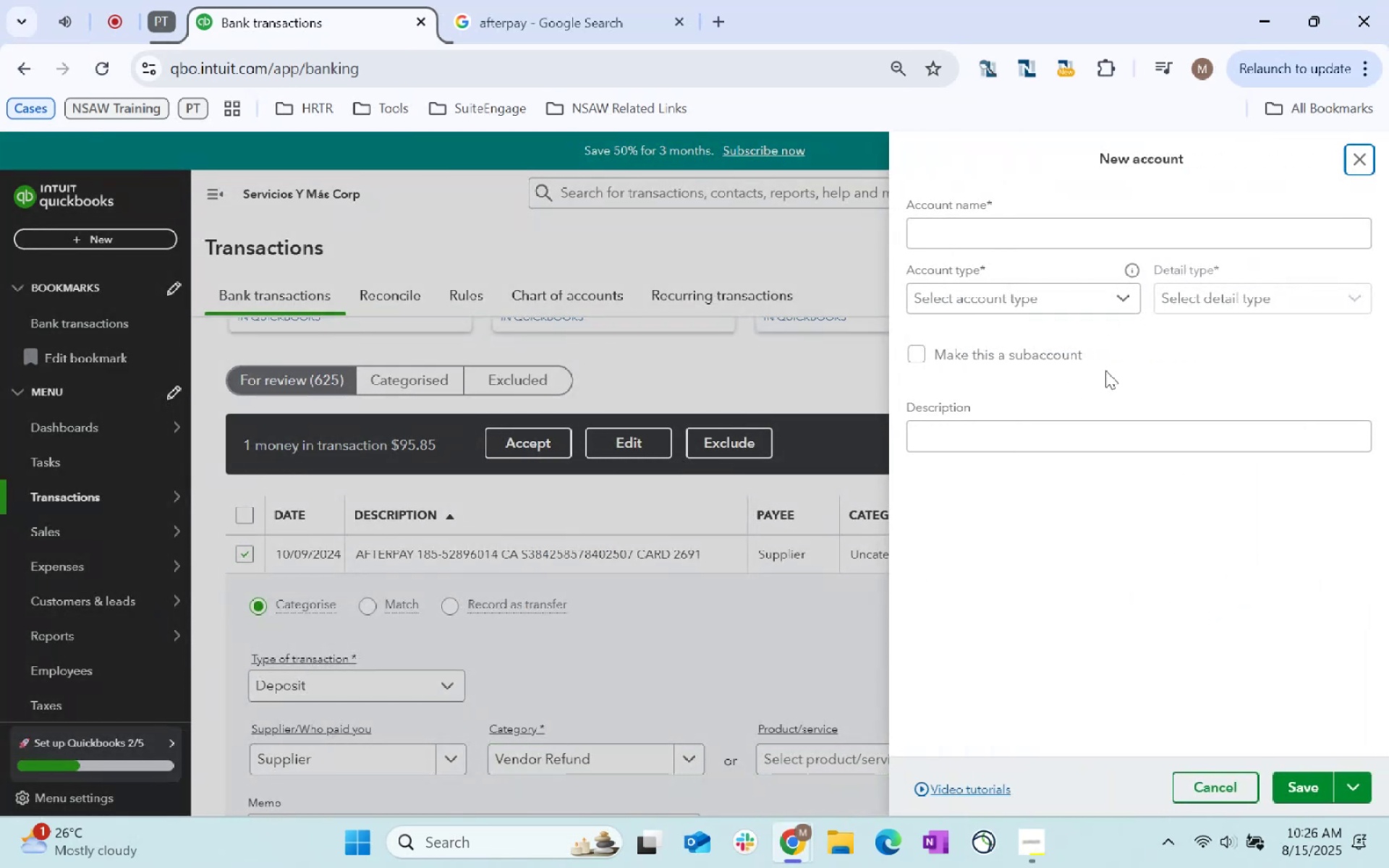 
left_click([1035, 229])
 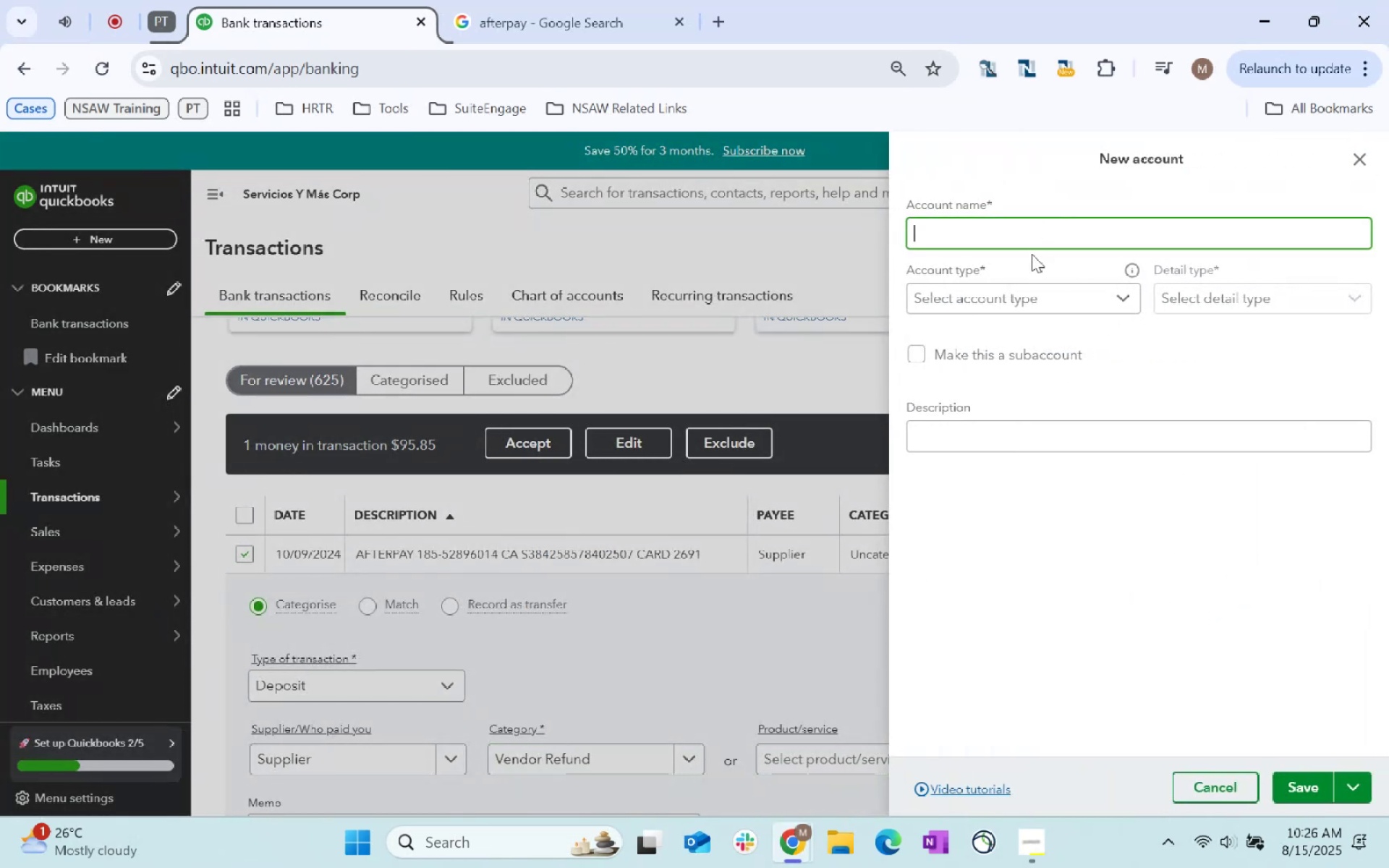 
type(Vendo )
key(Backspace)
type(r Cash )
key(Backspace)
key(Backspace)
key(Backspace)
key(Backspace)
key(Backspace)
type(Refund)
 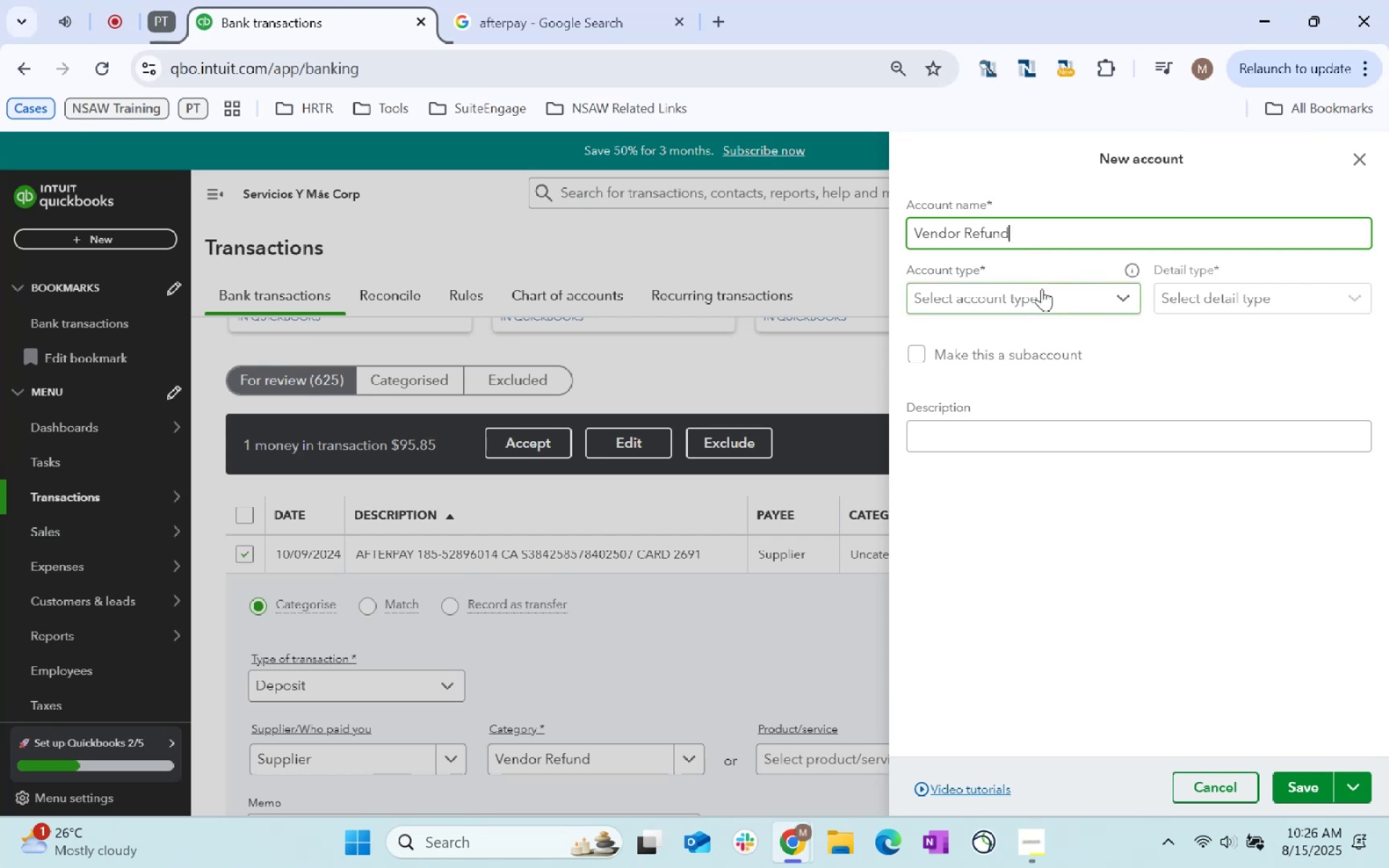 
scroll: coordinate [1046, 378], scroll_direction: down, amount: 1.0
 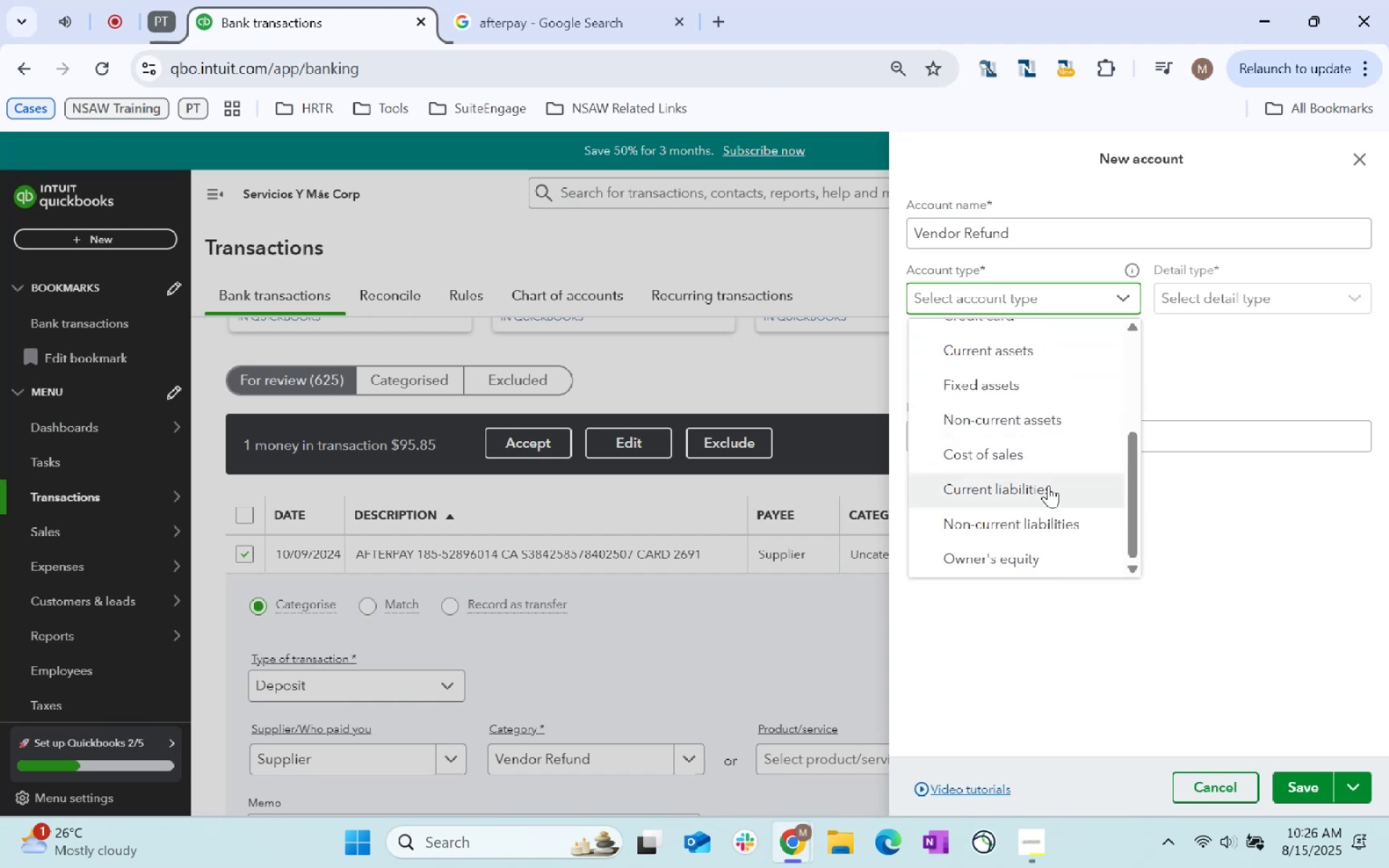 
scroll: coordinate [1047, 435], scroll_direction: up, amount: 3.0
 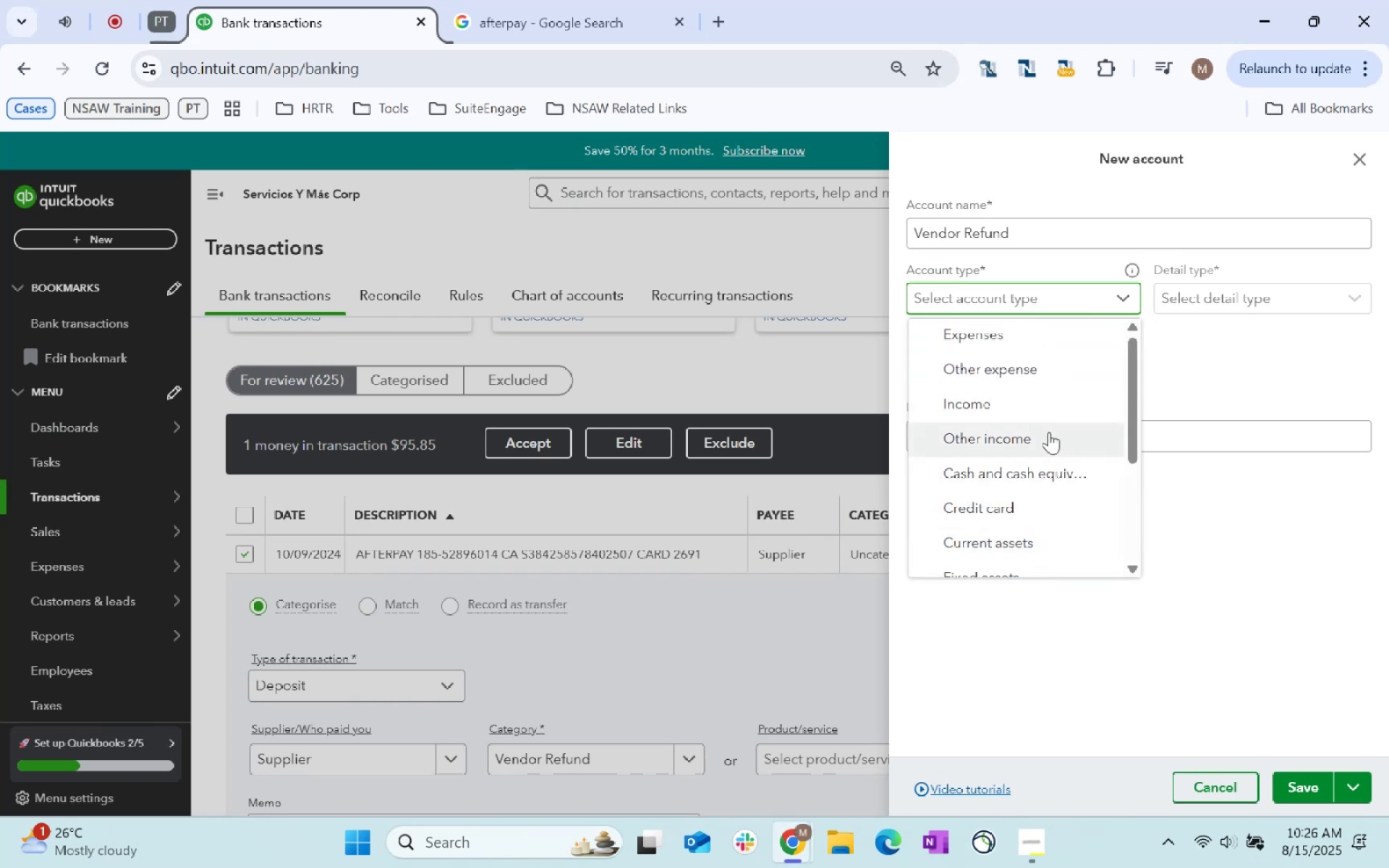 
left_click([1049, 432])
 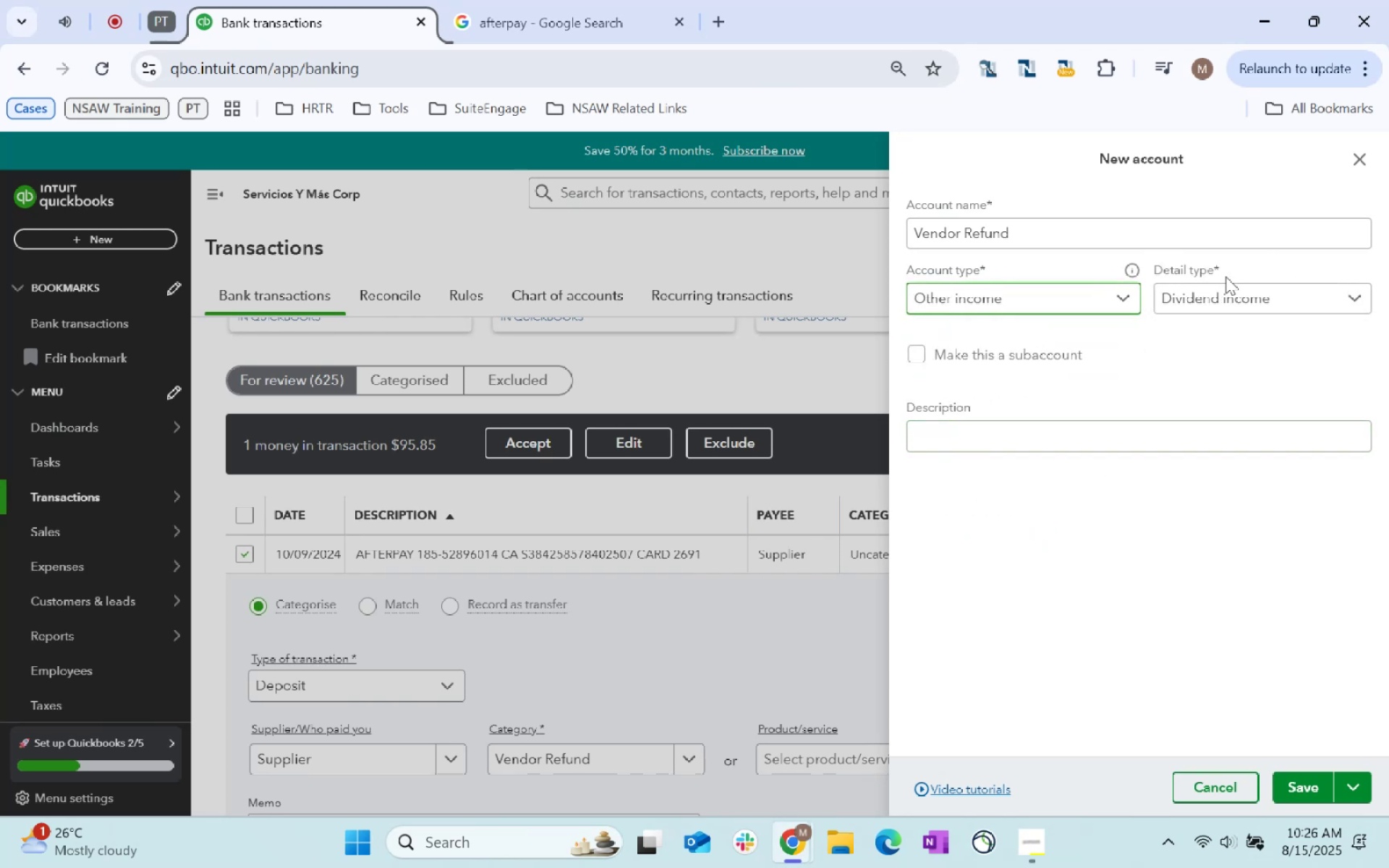 
left_click([1227, 309])
 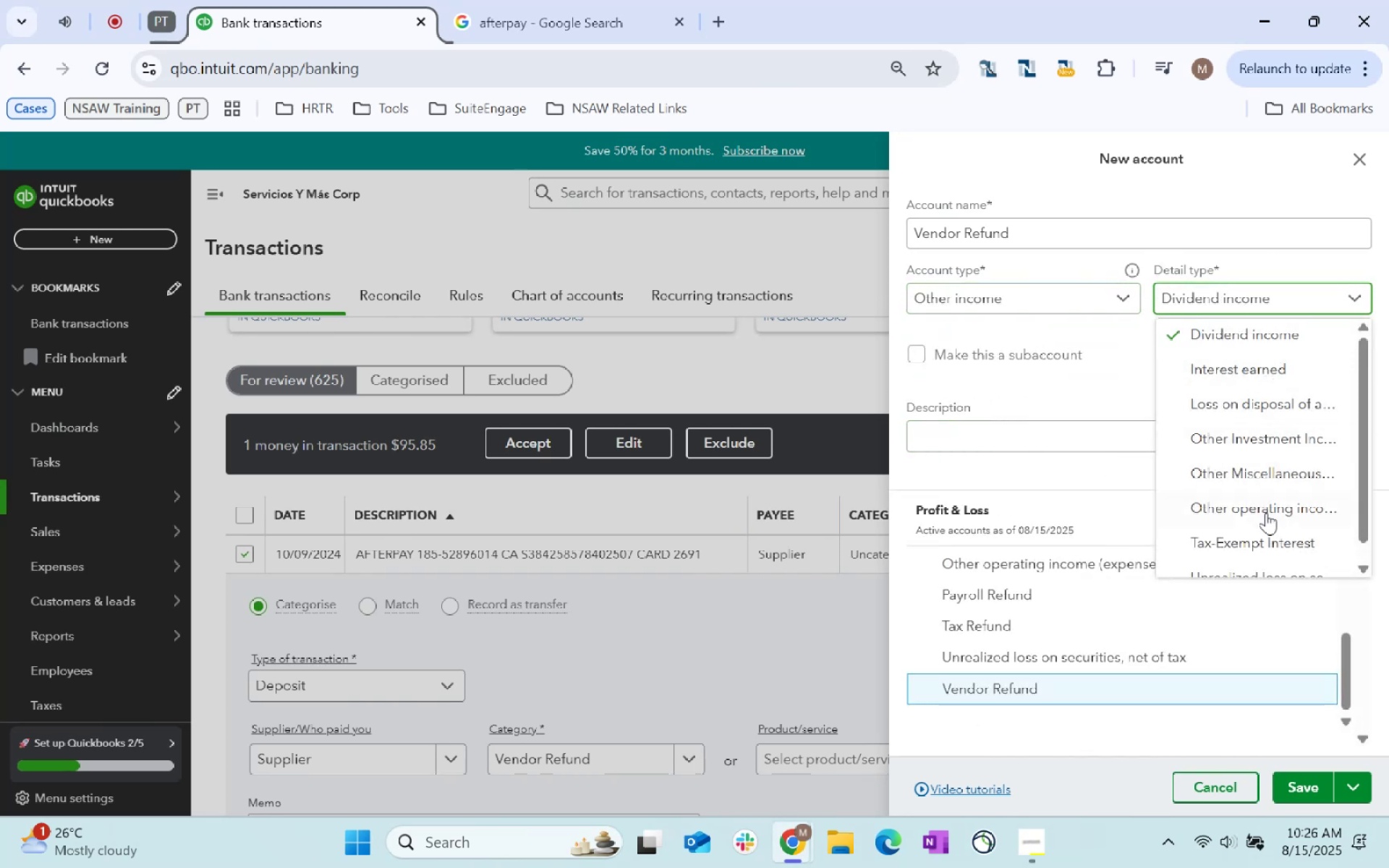 
scroll: coordinate [1265, 493], scroll_direction: down, amount: 4.0
 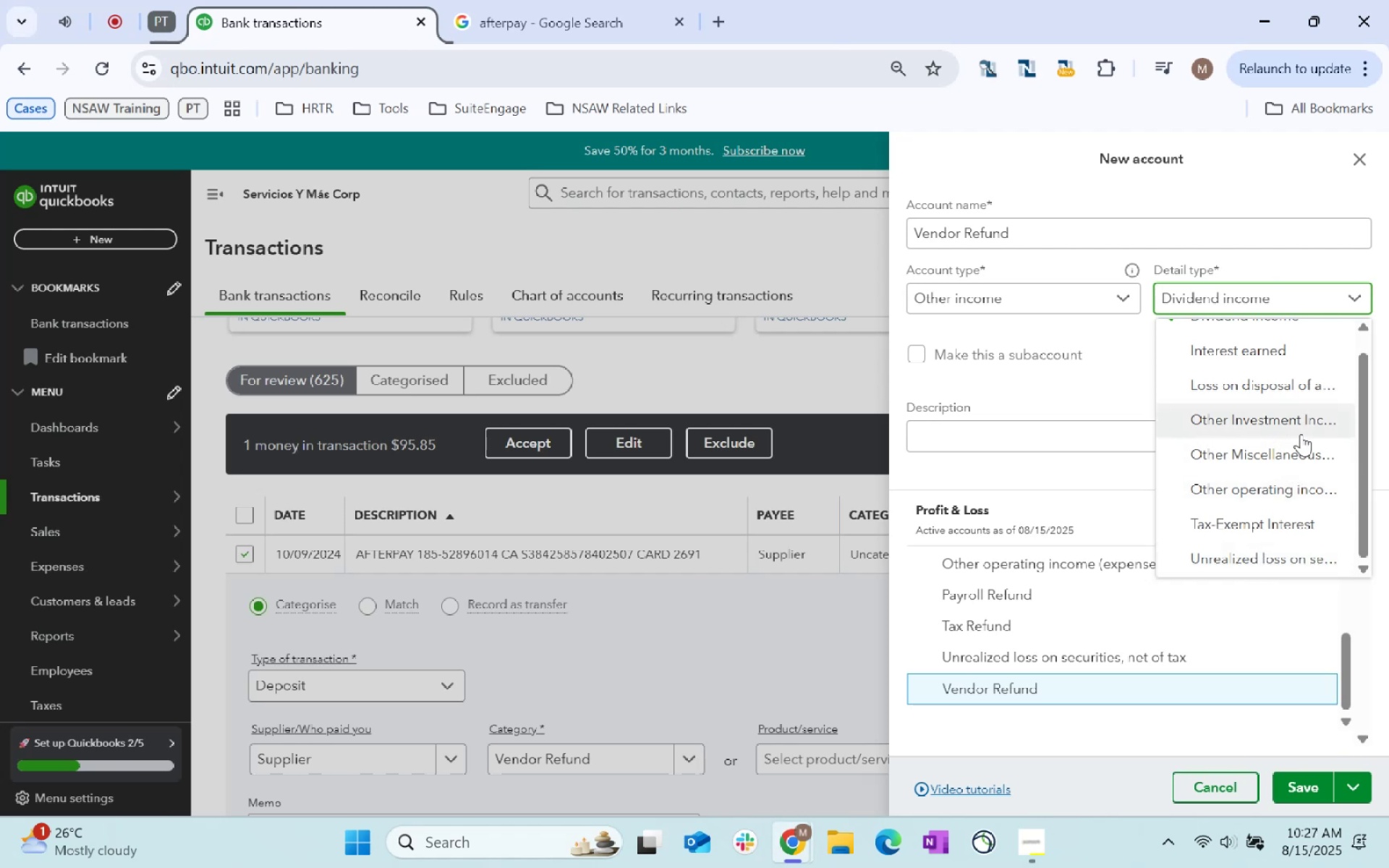 
left_click([1070, 293])
 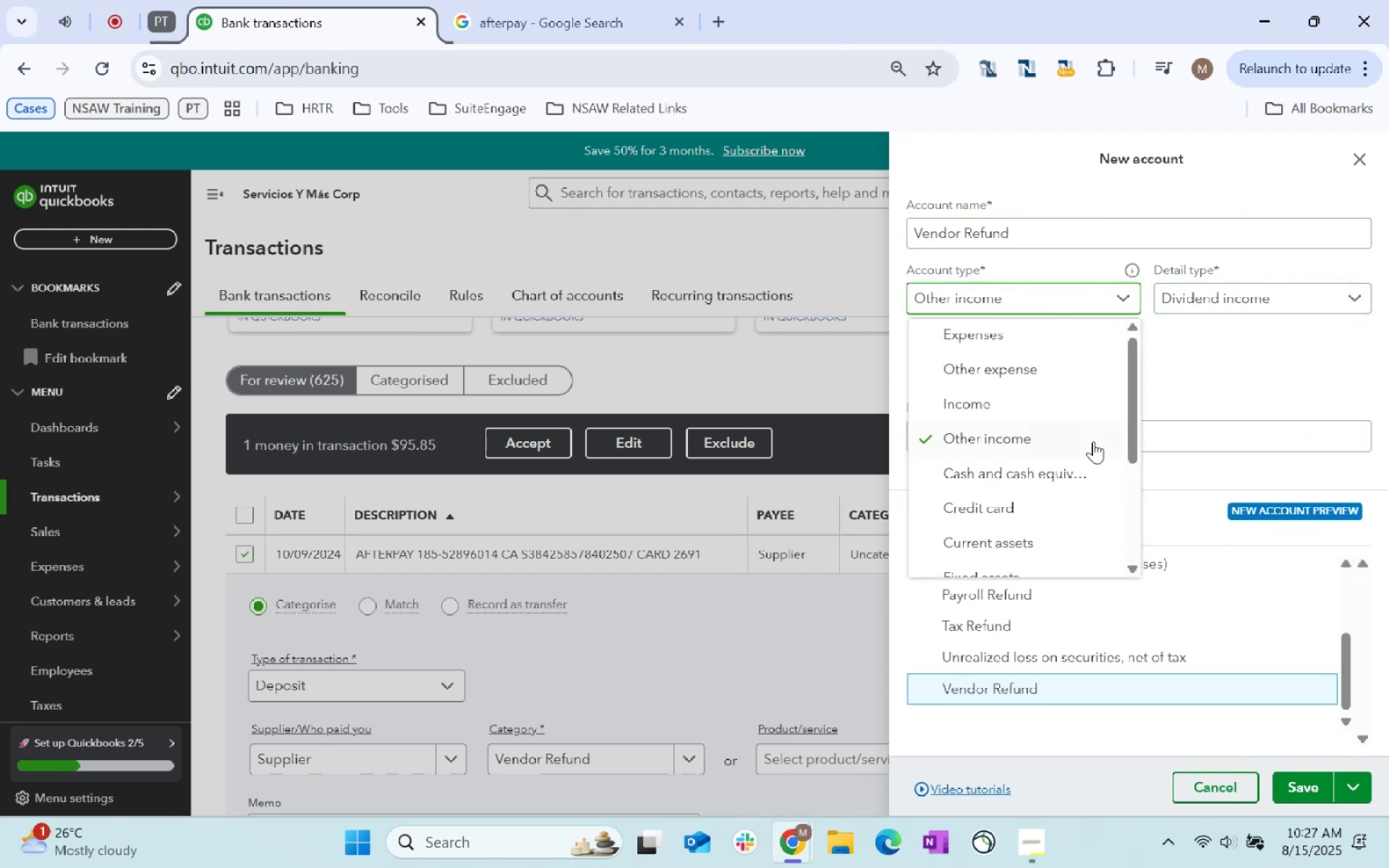 
scroll: coordinate [1092, 441], scroll_direction: none, amount: 0.0
 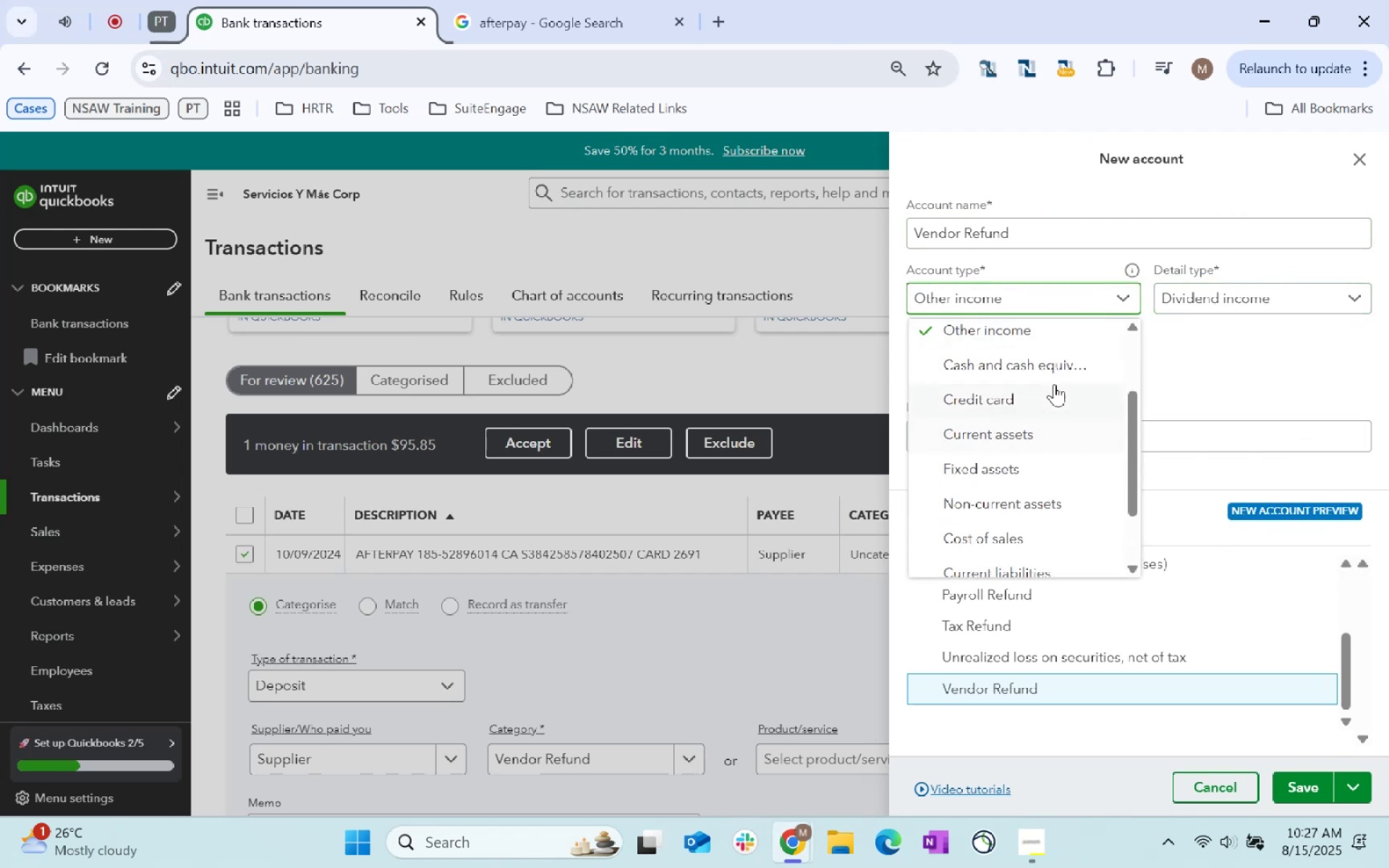 
scroll: coordinate [1037, 373], scroll_direction: up, amount: 2.0
 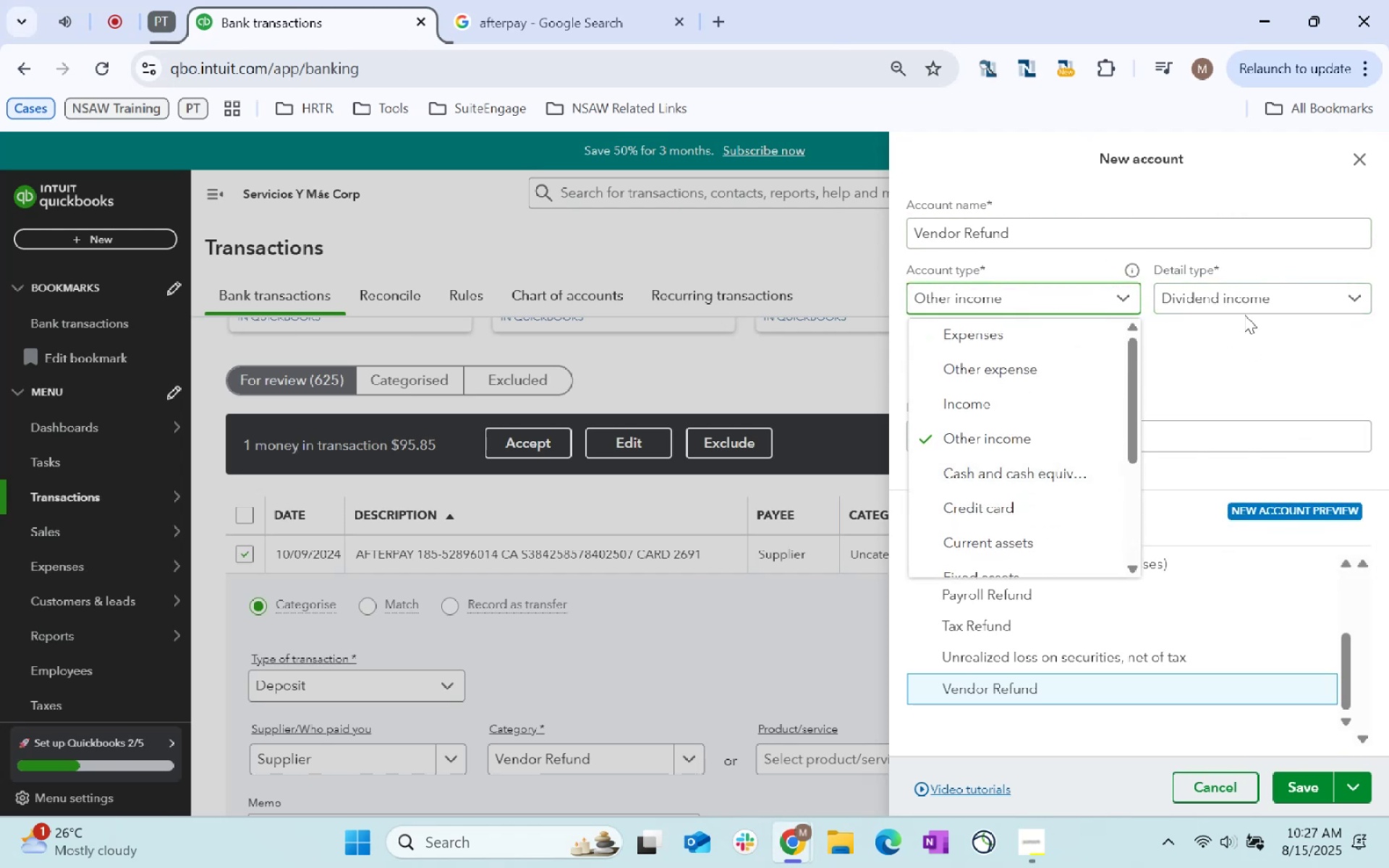 
left_click([1239, 294])
 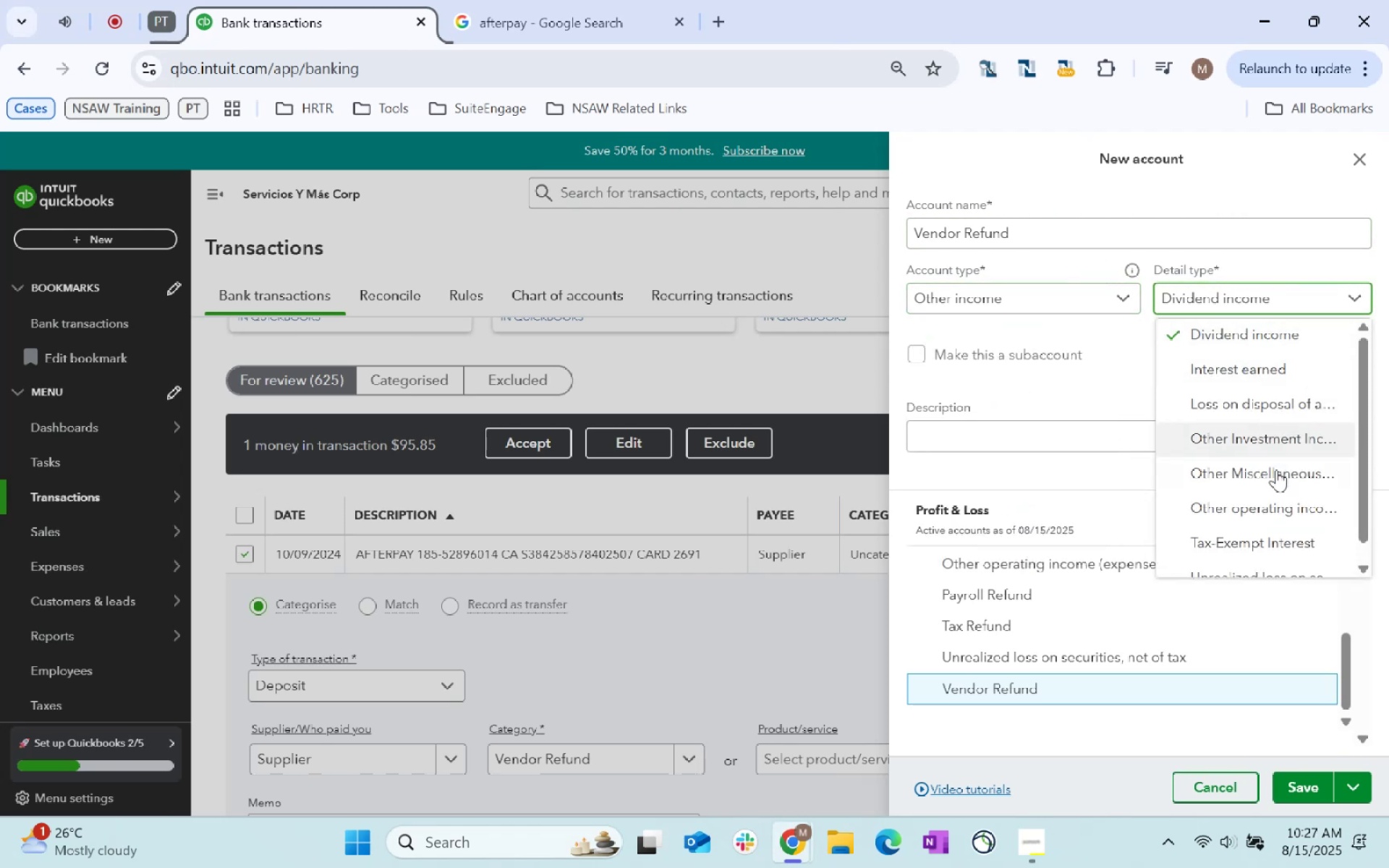 
left_click([1278, 485])
 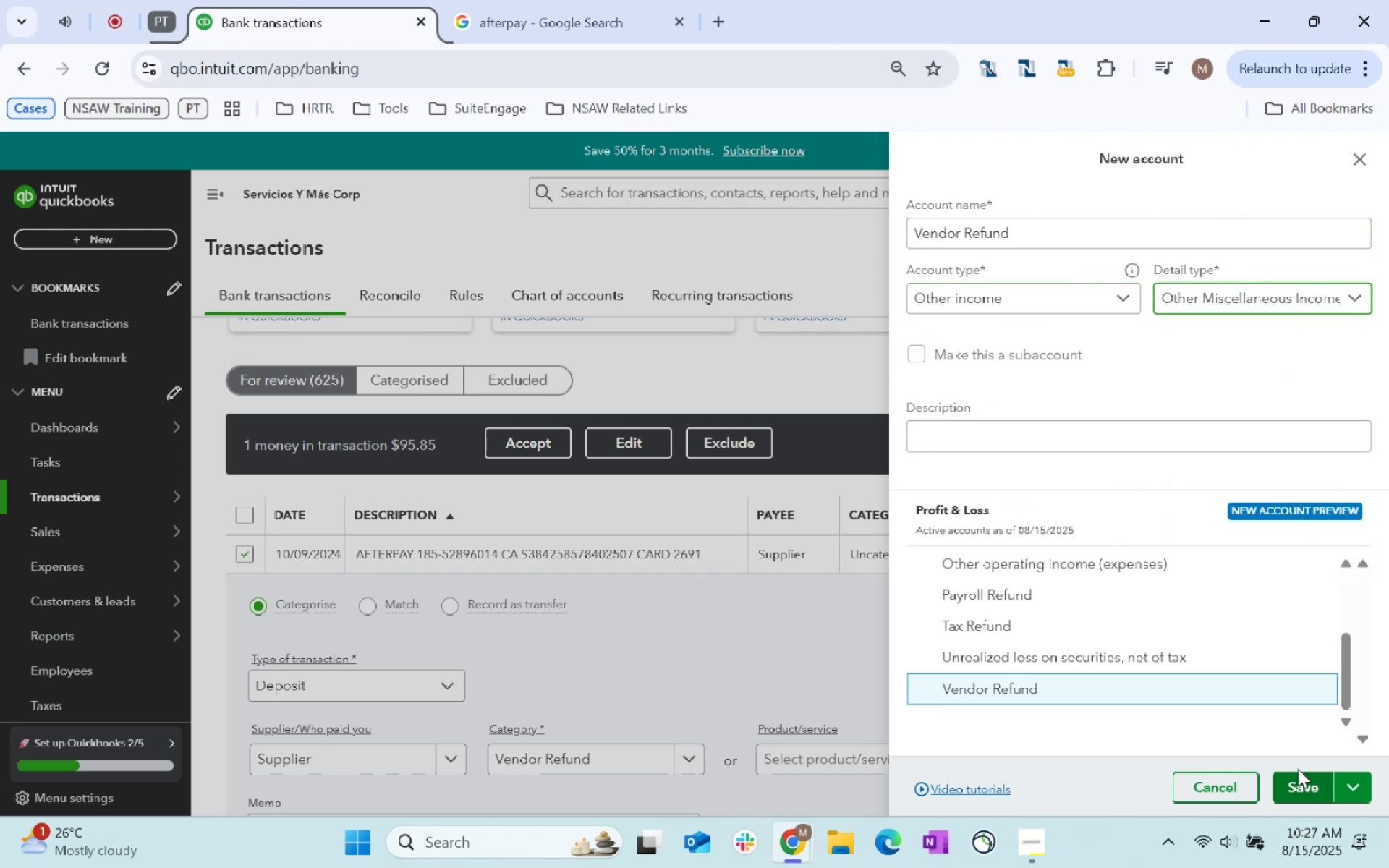 
left_click([1305, 792])
 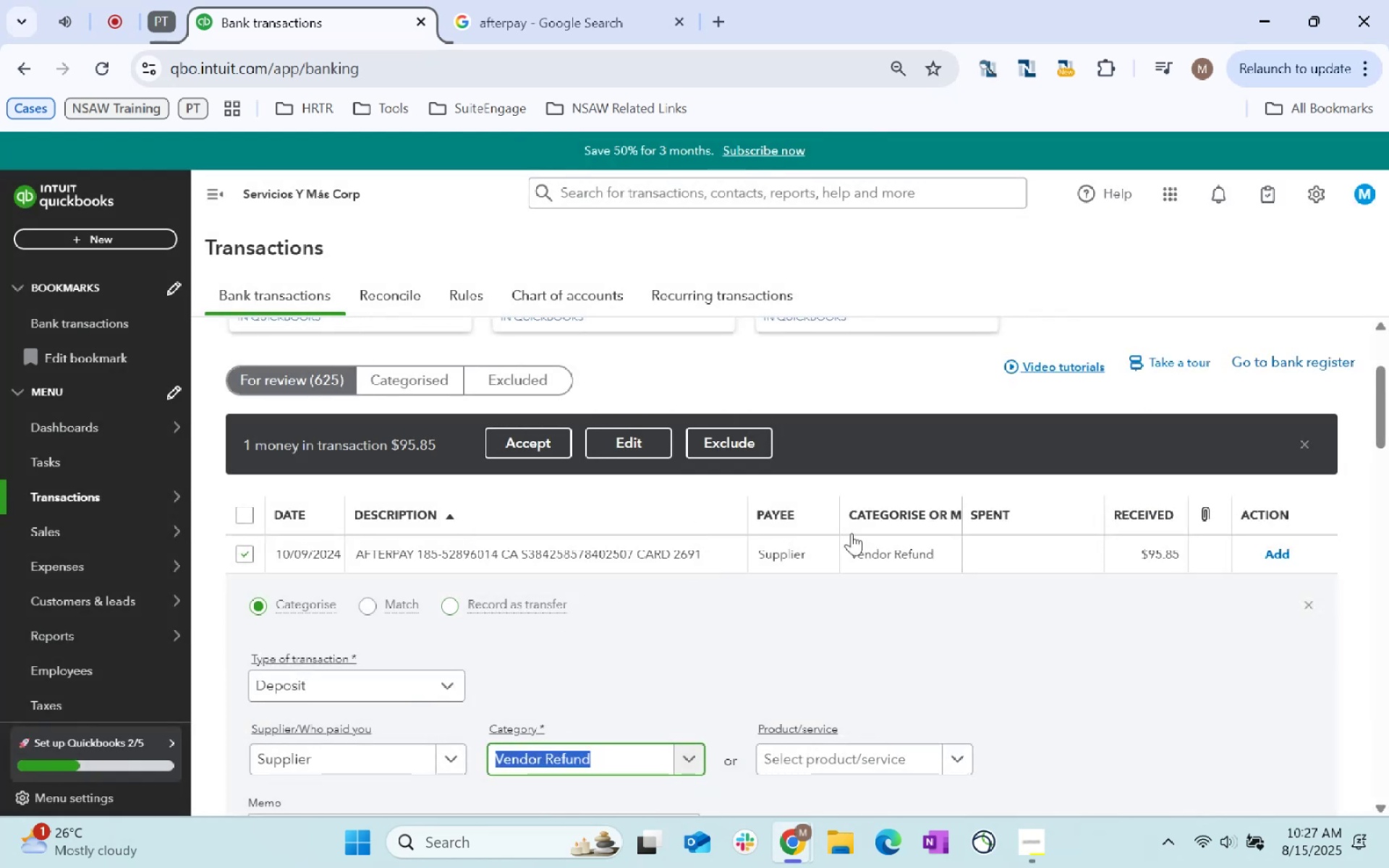 
scroll: coordinate [966, 657], scroll_direction: down, amount: 3.0
 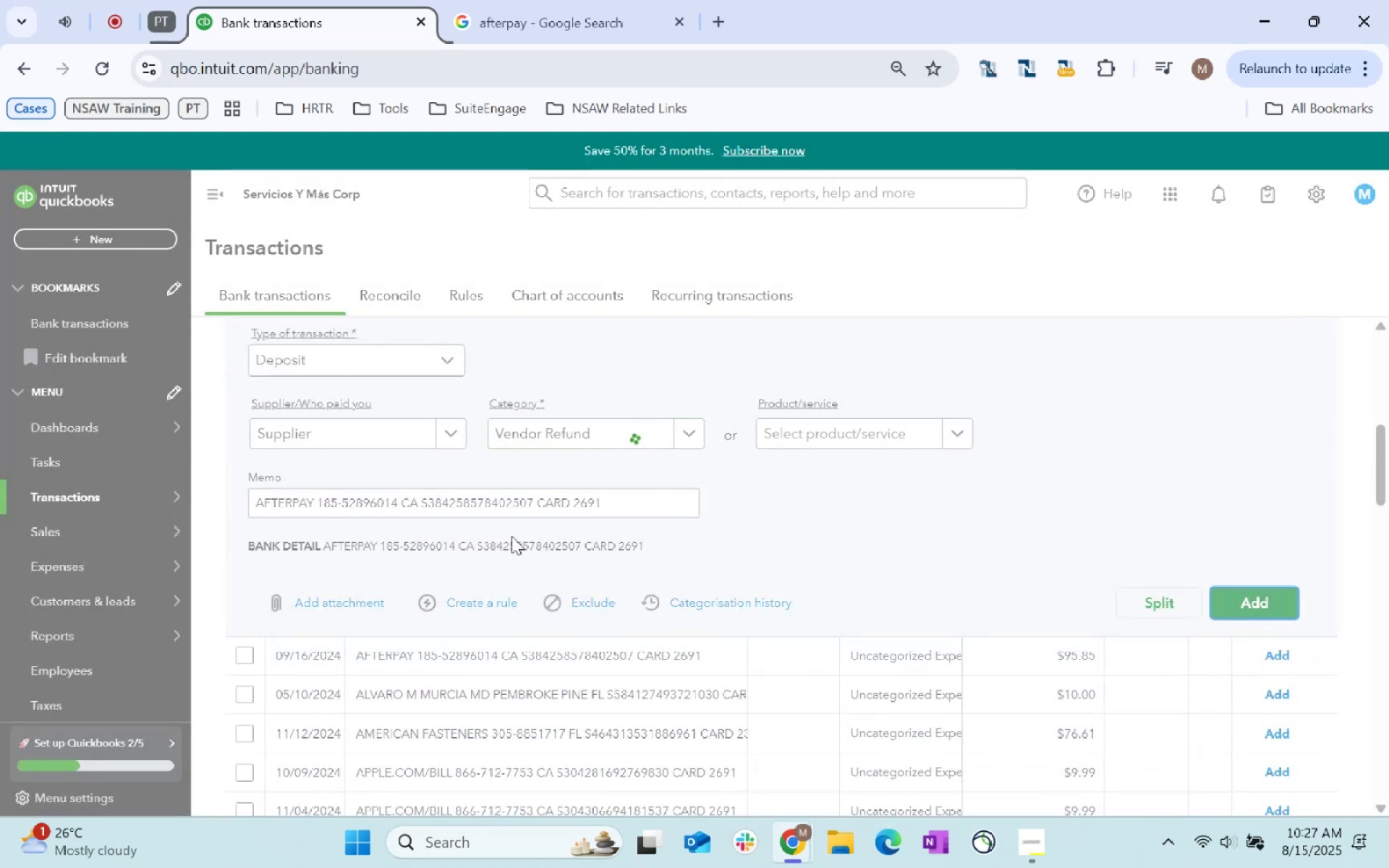 
scroll: coordinate [940, 537], scroll_direction: up, amount: 3.0
 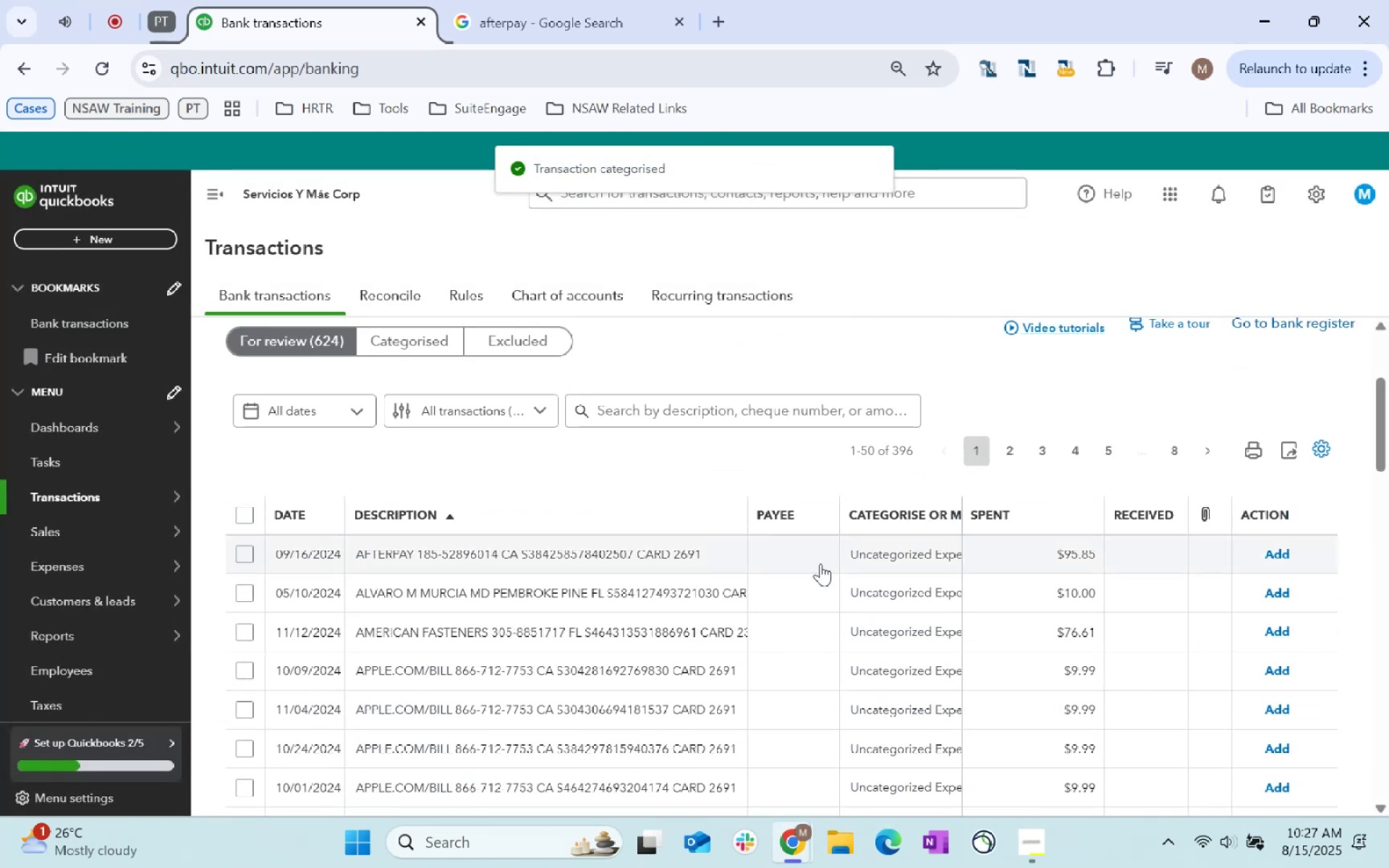 
left_click([785, 552])
 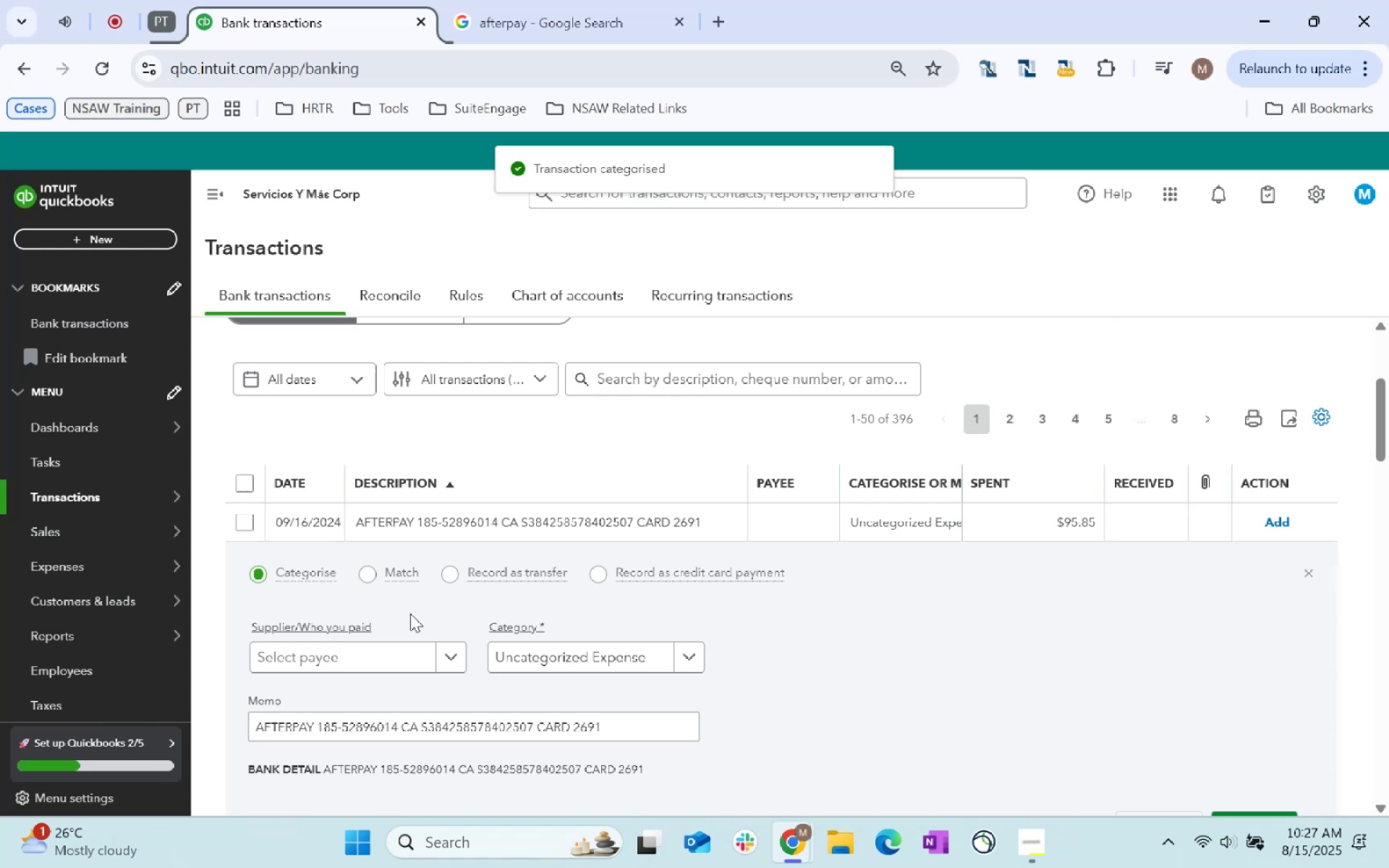 
left_click([390, 658])
 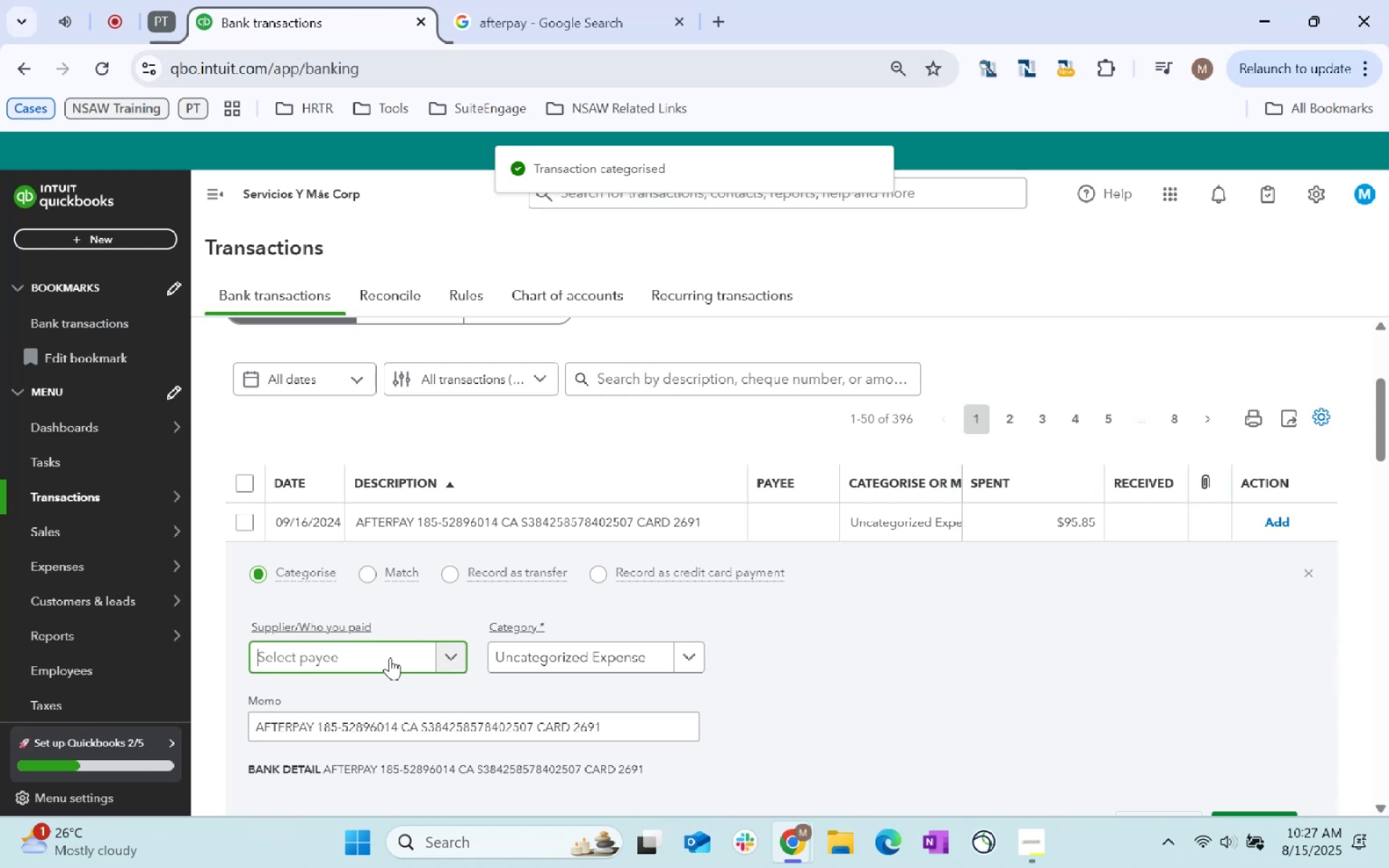 
type(After)
 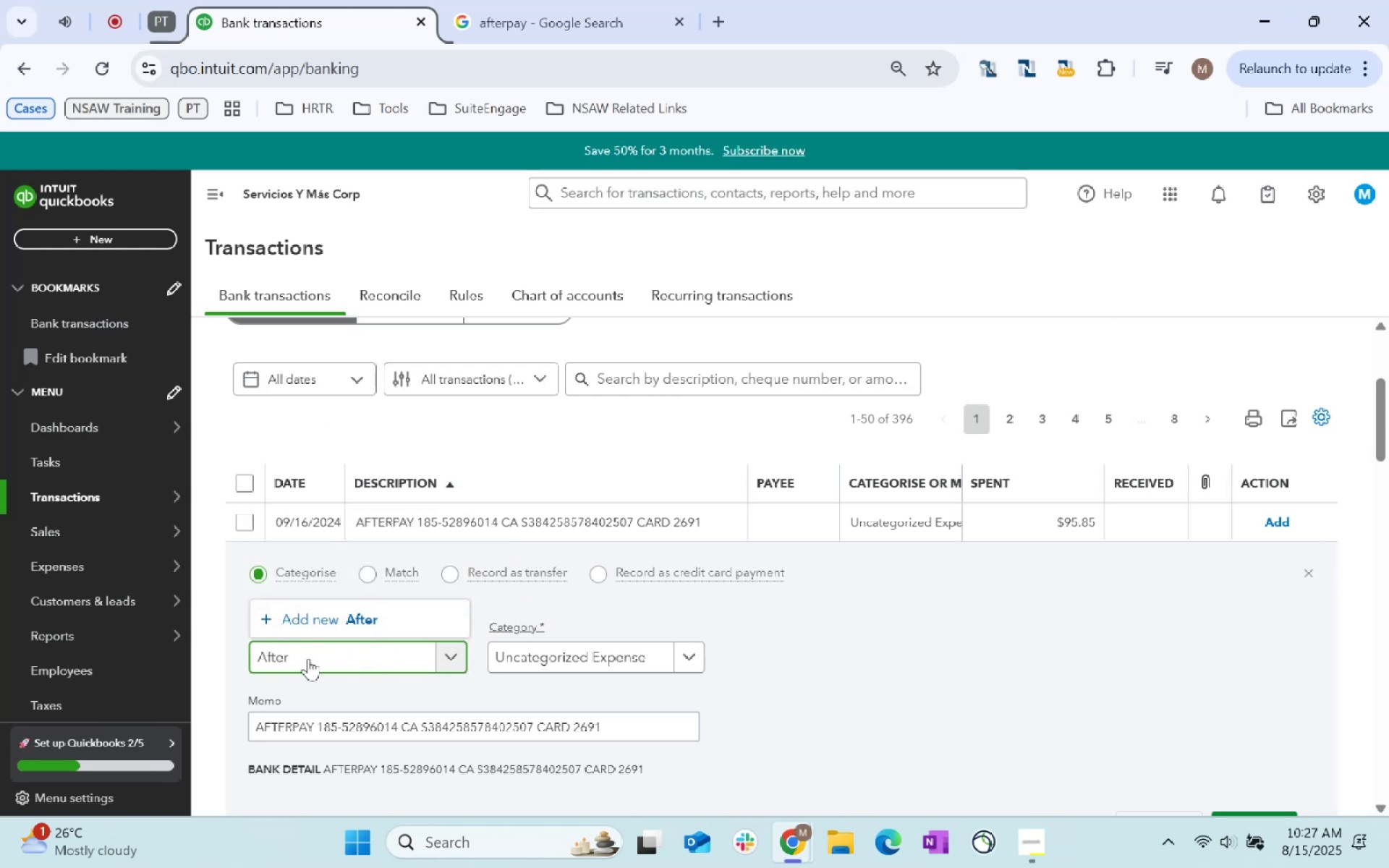 
double_click([314, 660])
 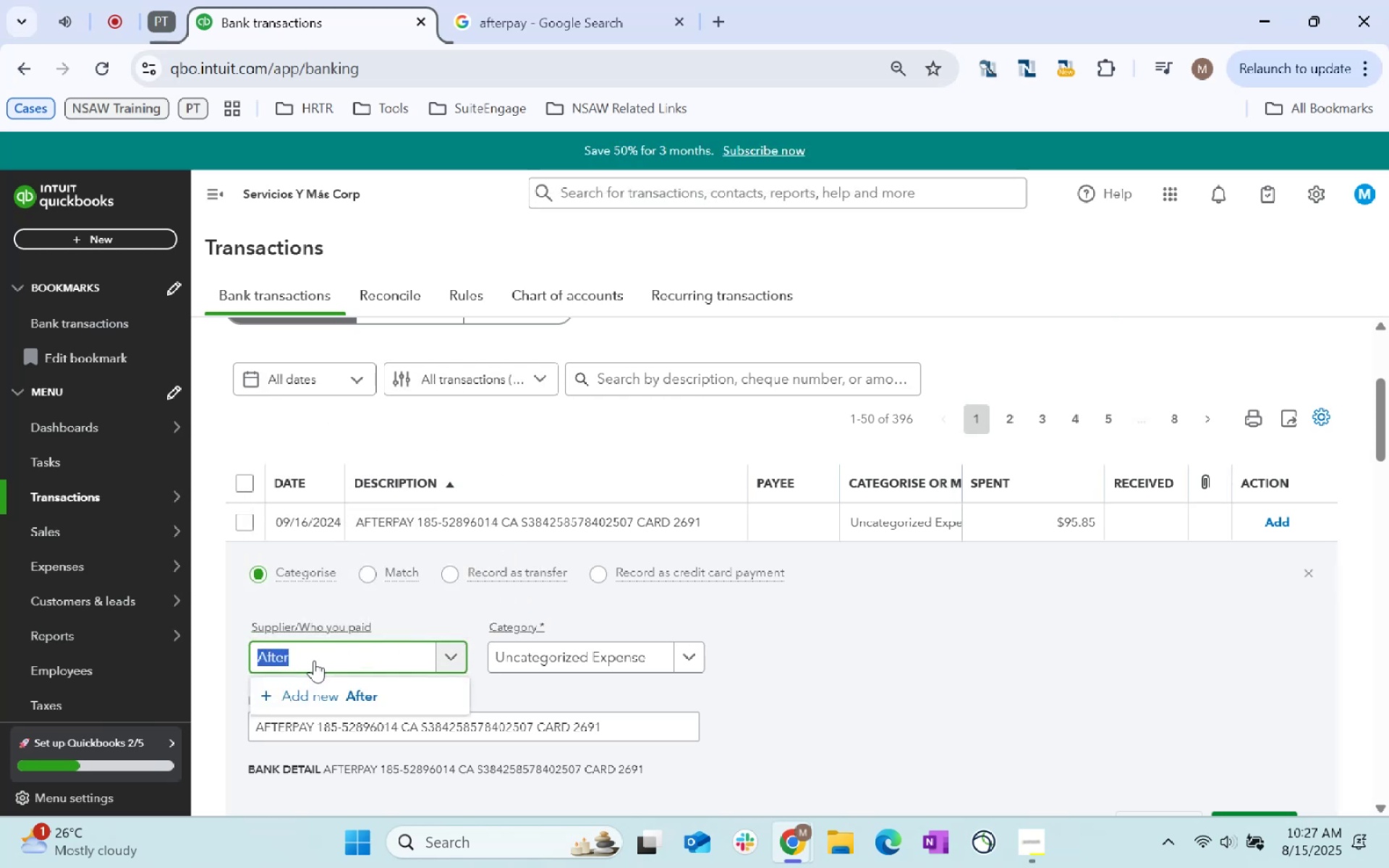 
triple_click([314, 660])
 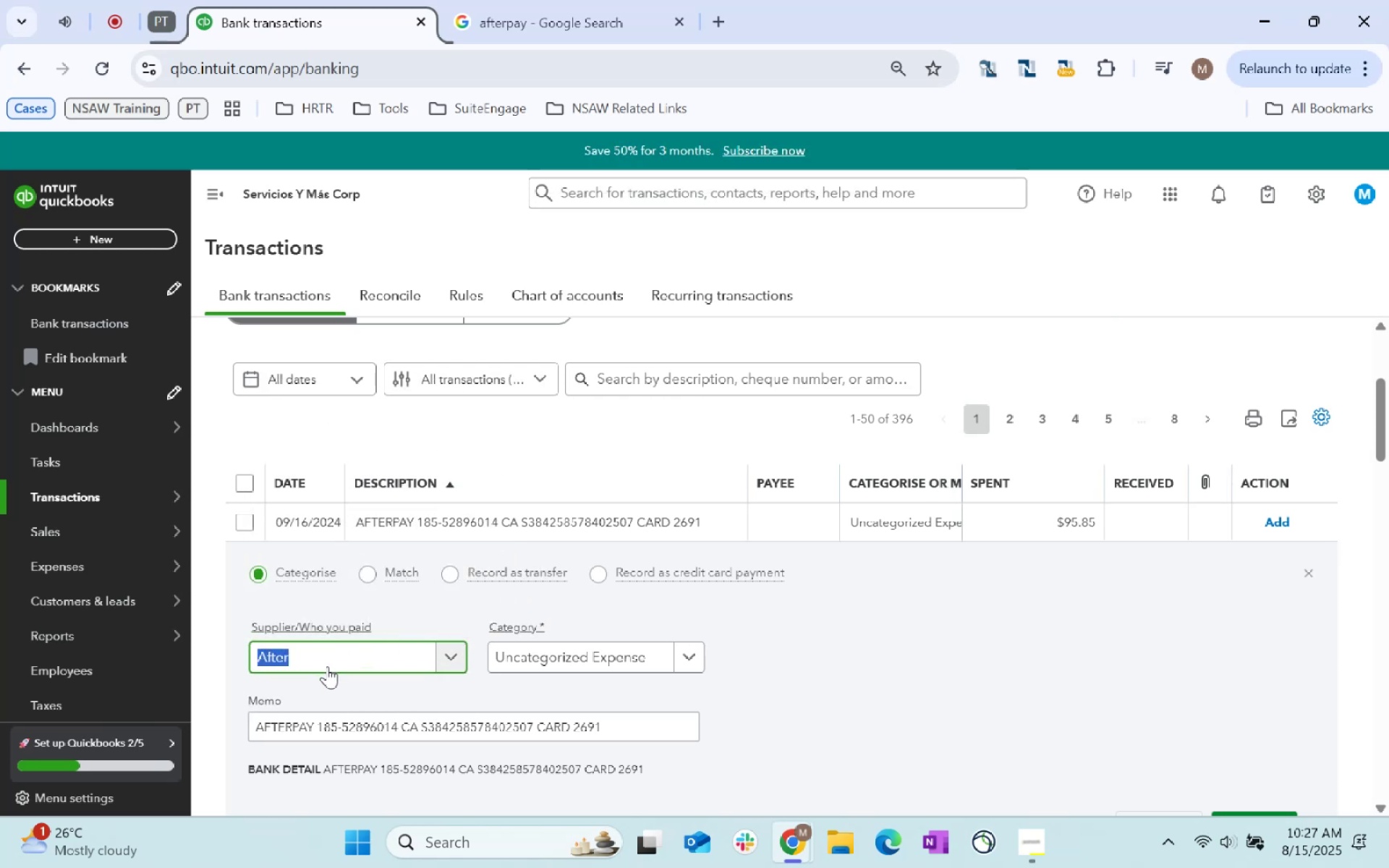 
hold_key(key=ShiftLeft, duration=1.52)
 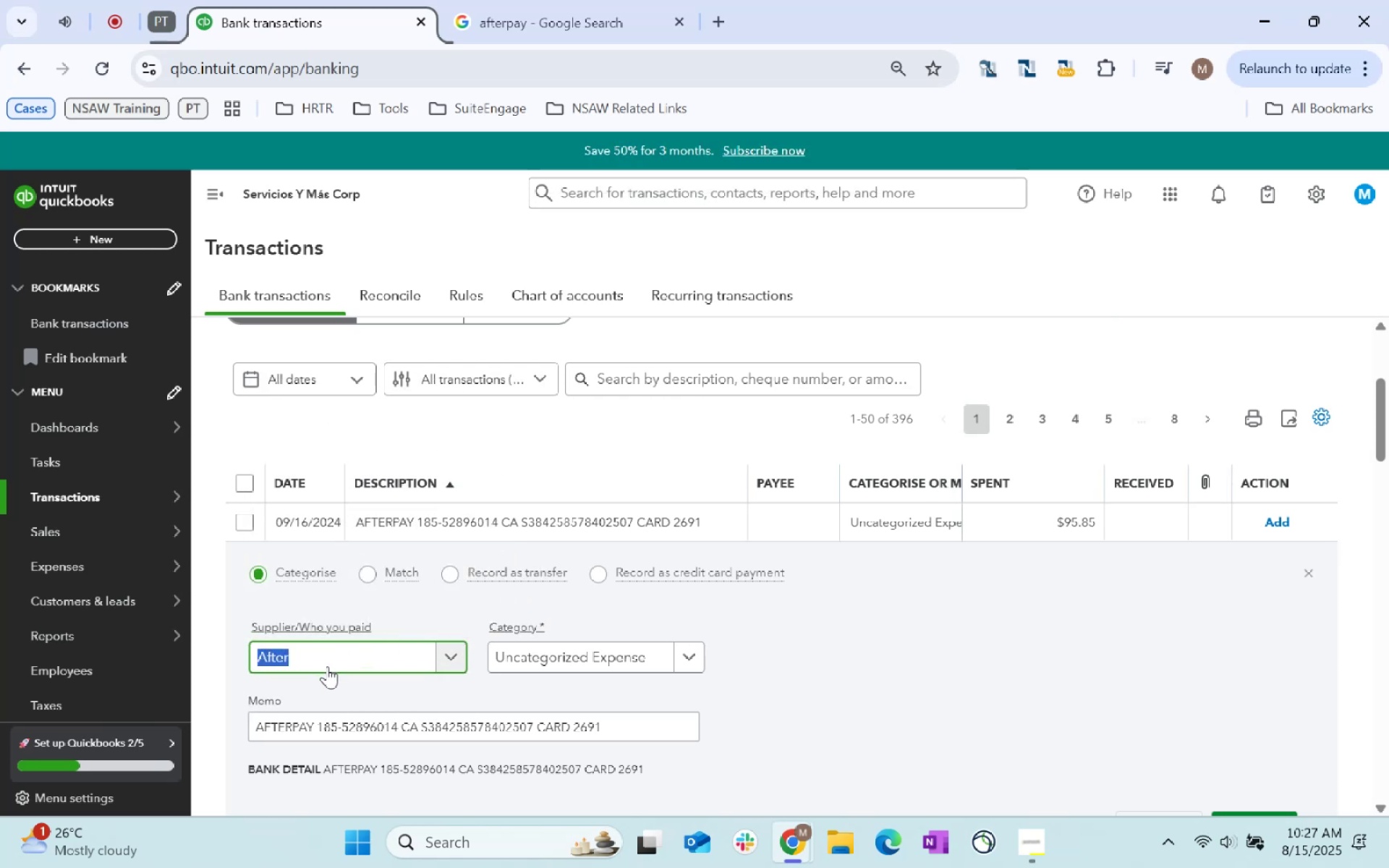 
type(Supp)
key(Tab)
type(Supl)
key(Backspace)
type(plies)
key(Tab)
 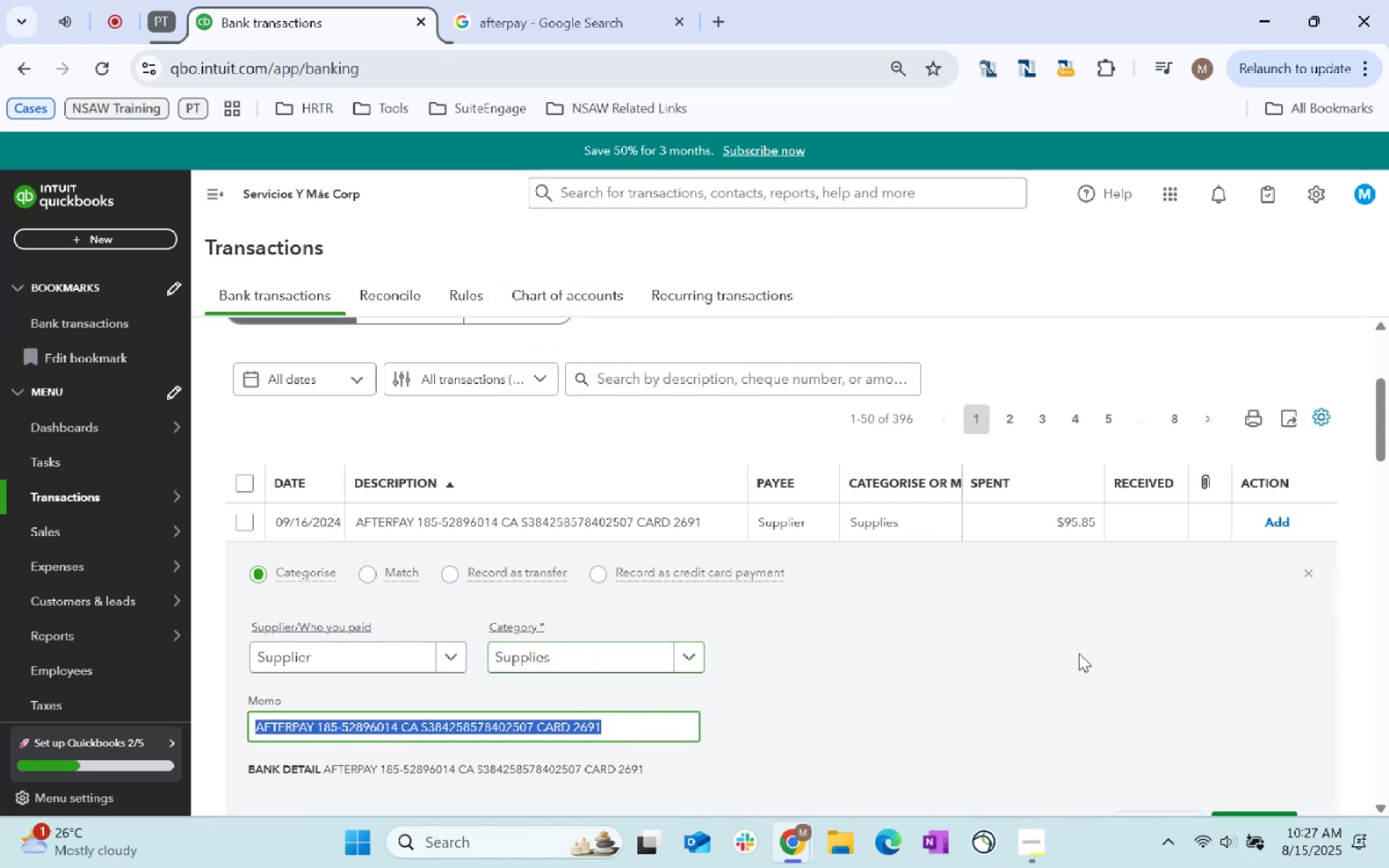 
scroll: coordinate [1095, 650], scroll_direction: down, amount: 1.0
 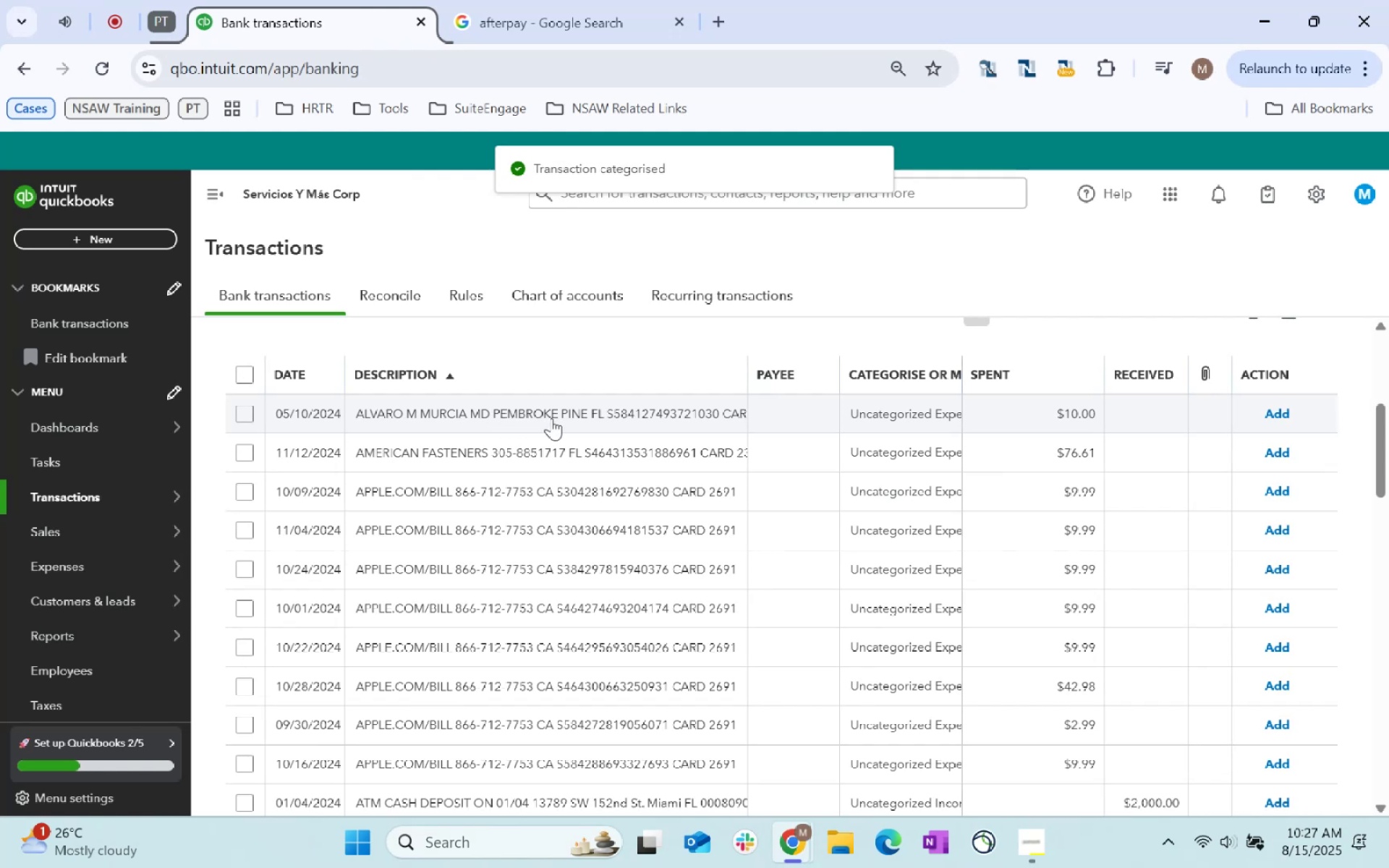 
wait(10.68)
 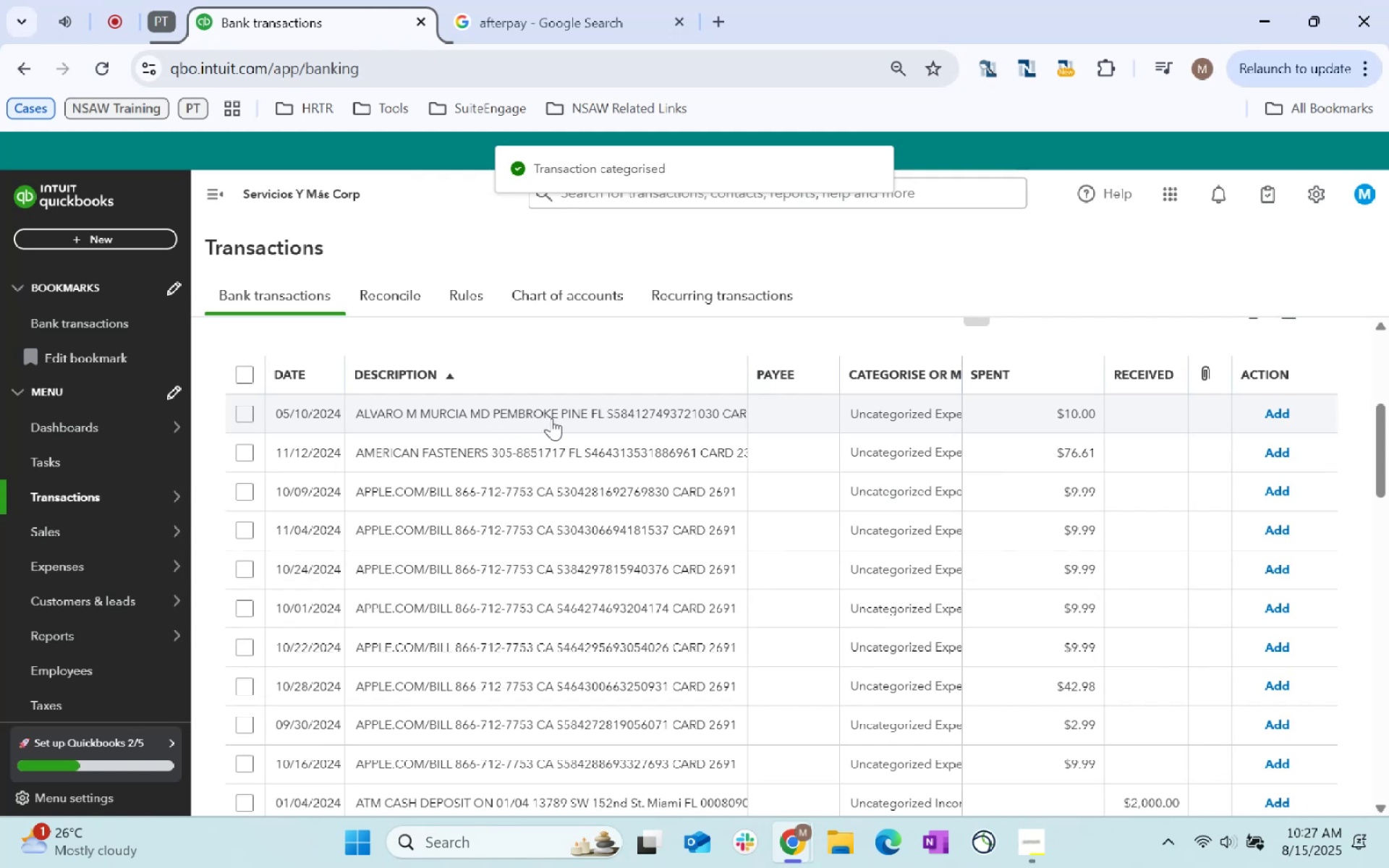 
scroll: coordinate [523, 500], scroll_direction: down, amount: 1.0
 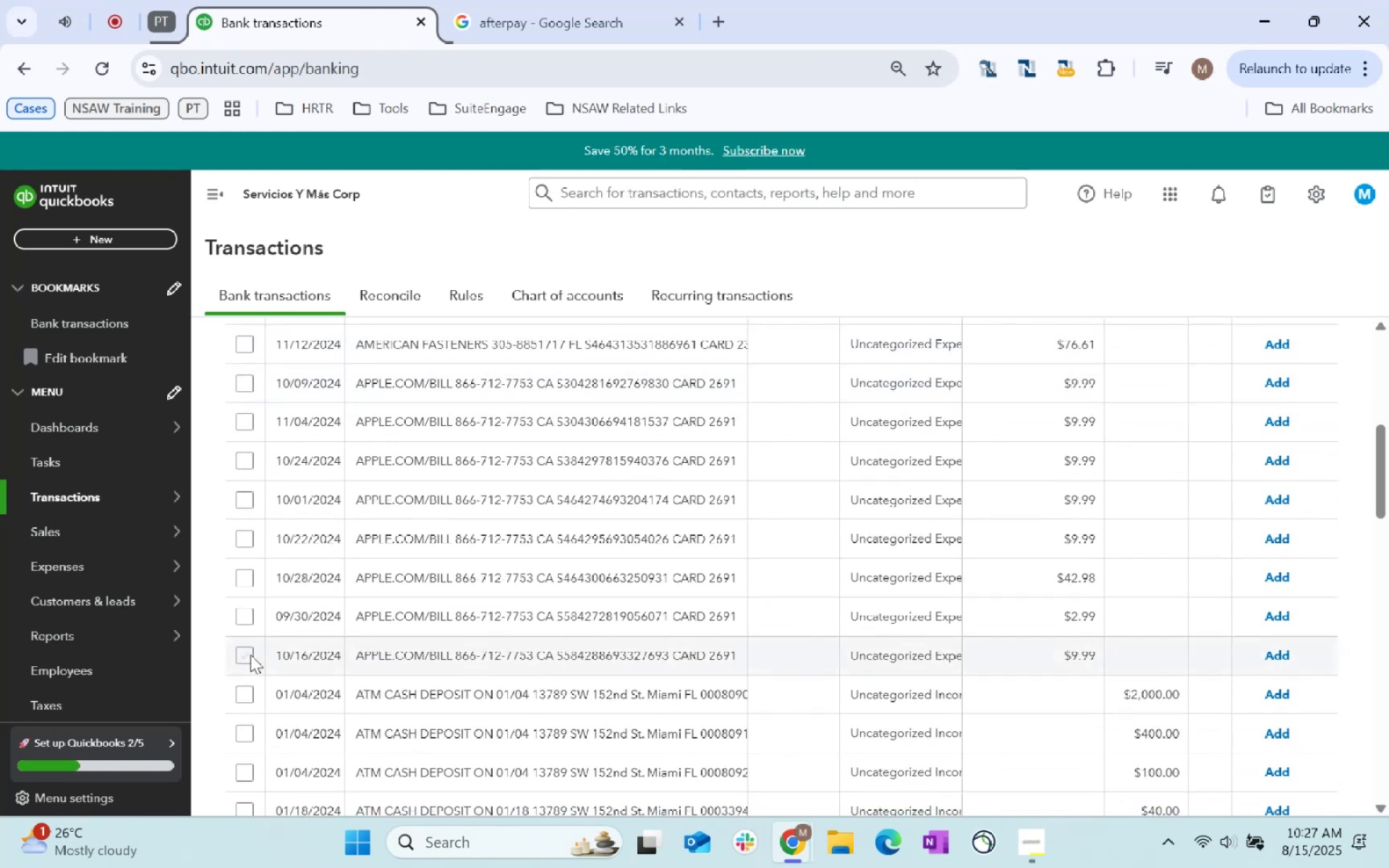 
left_click([243, 651])
 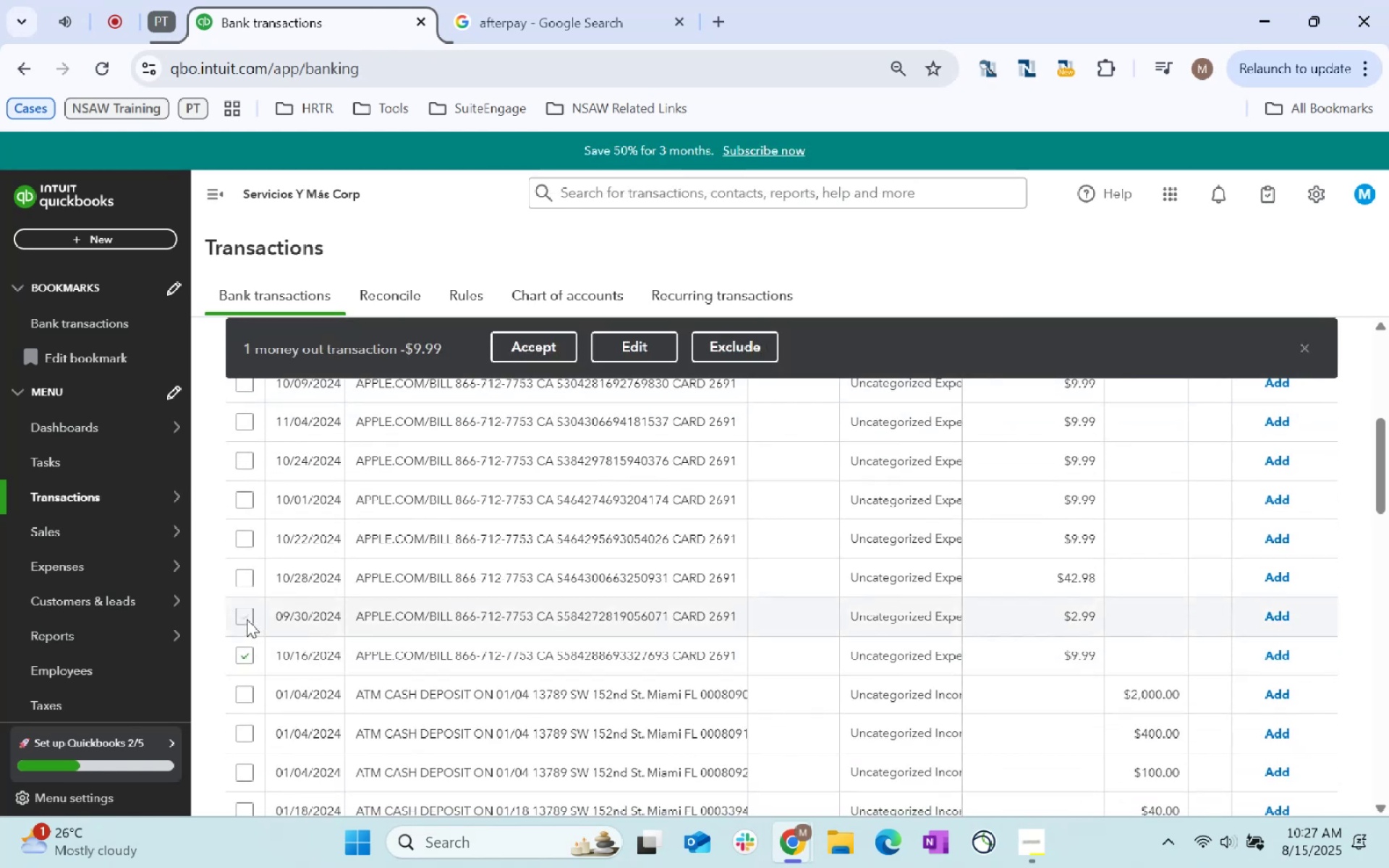 
left_click([247, 619])
 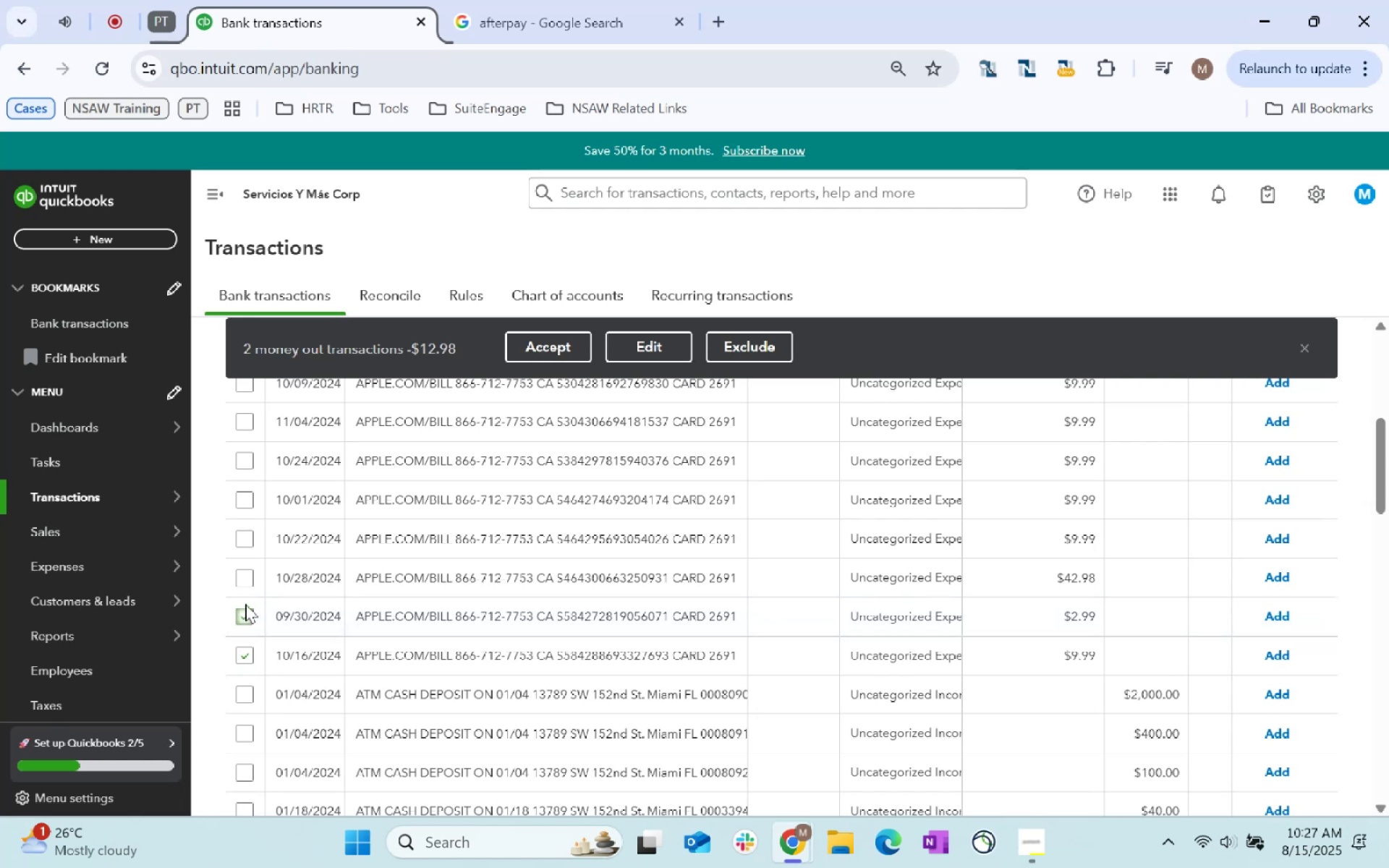 
left_click([249, 577])
 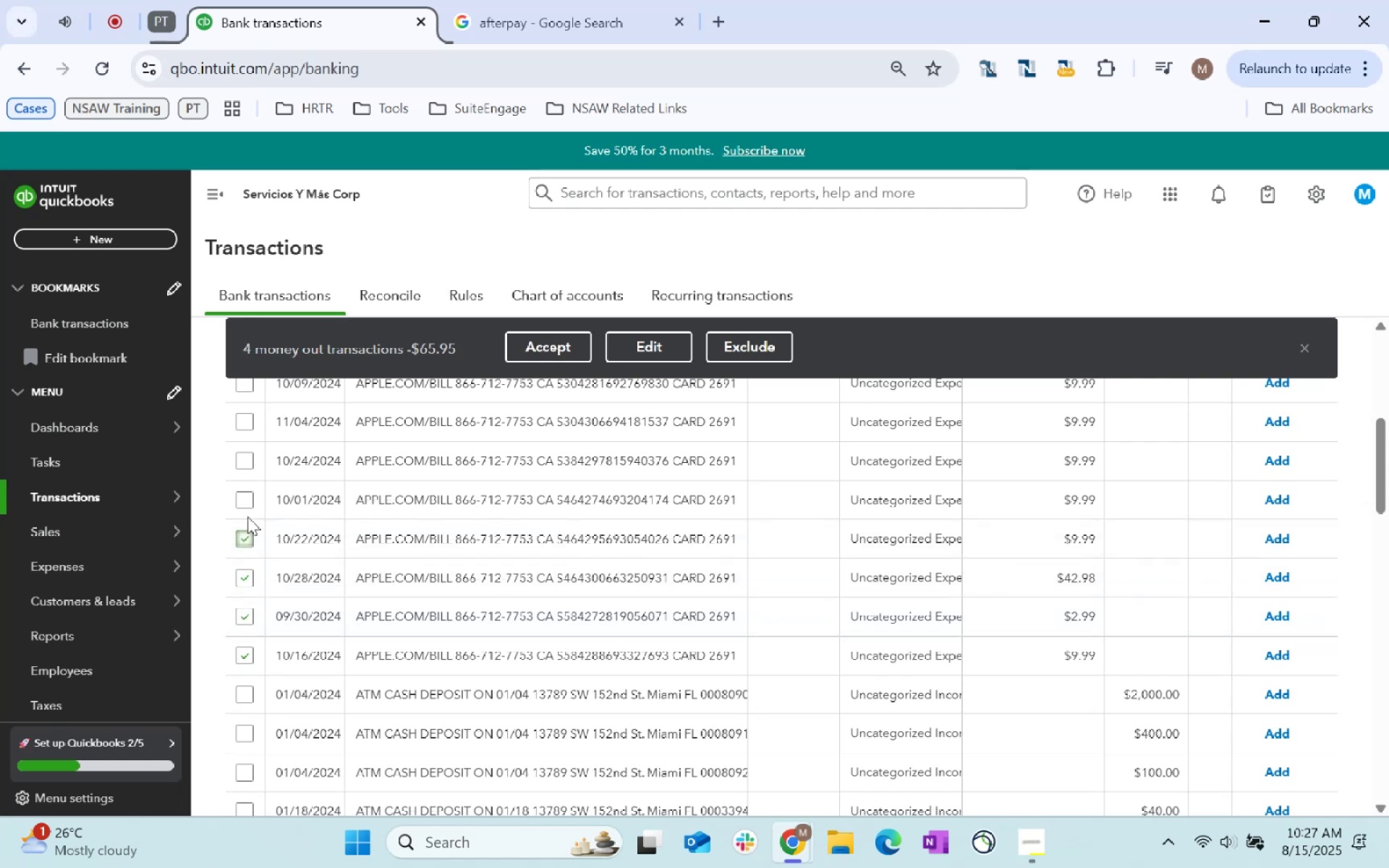 
triple_click([245, 498])
 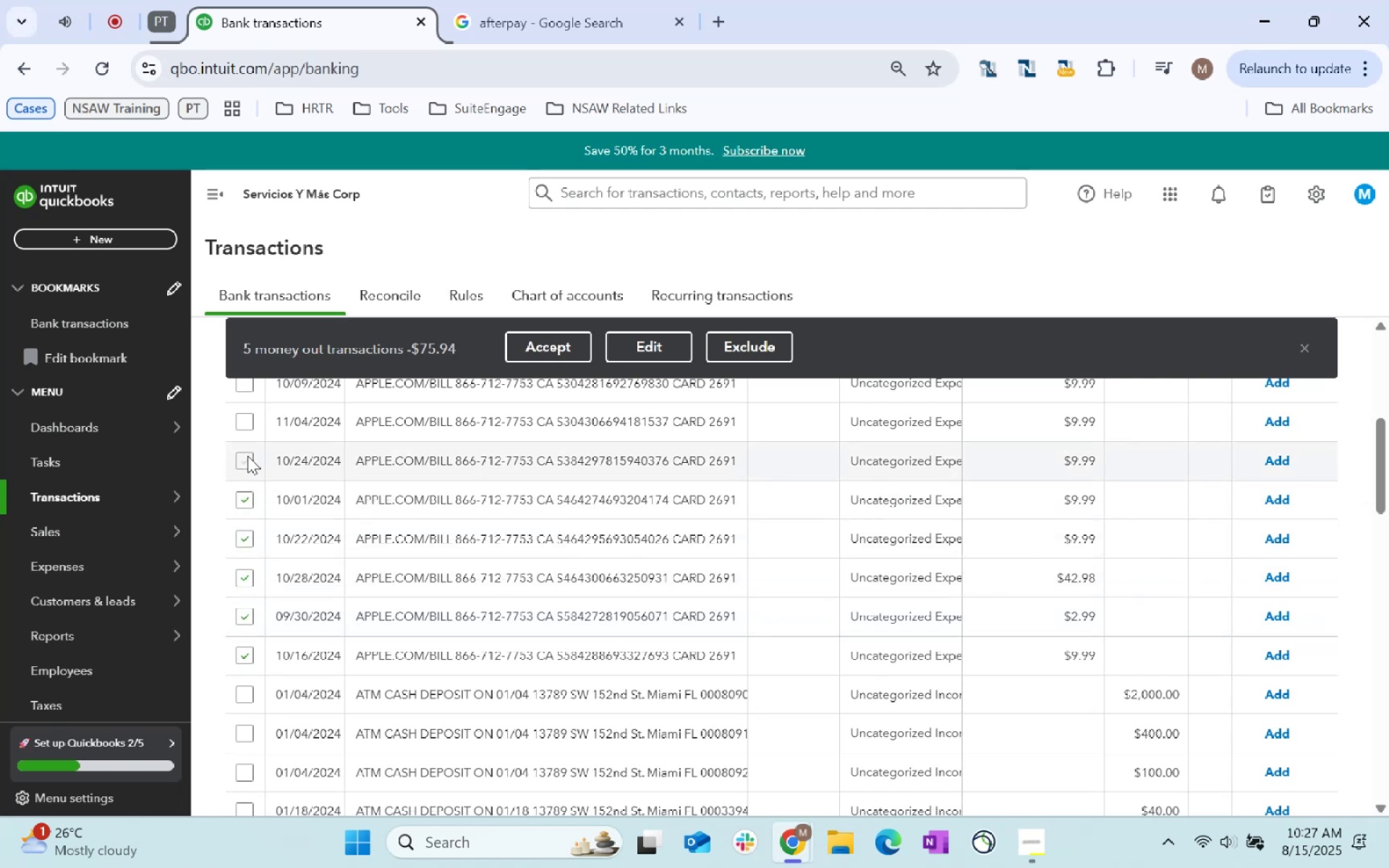 
triple_click([247, 461])
 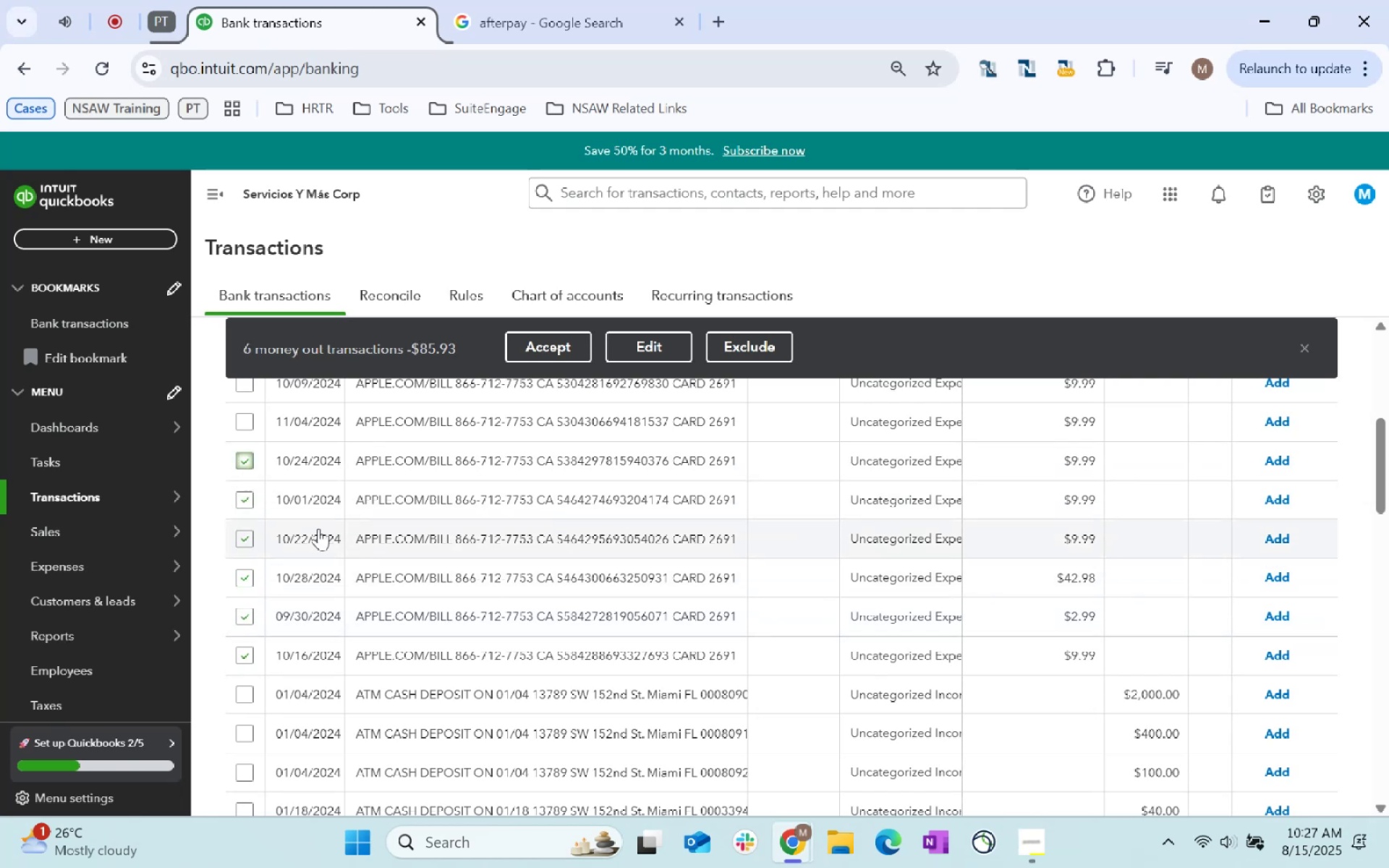 
scroll: coordinate [352, 549], scroll_direction: up, amount: 1.0
 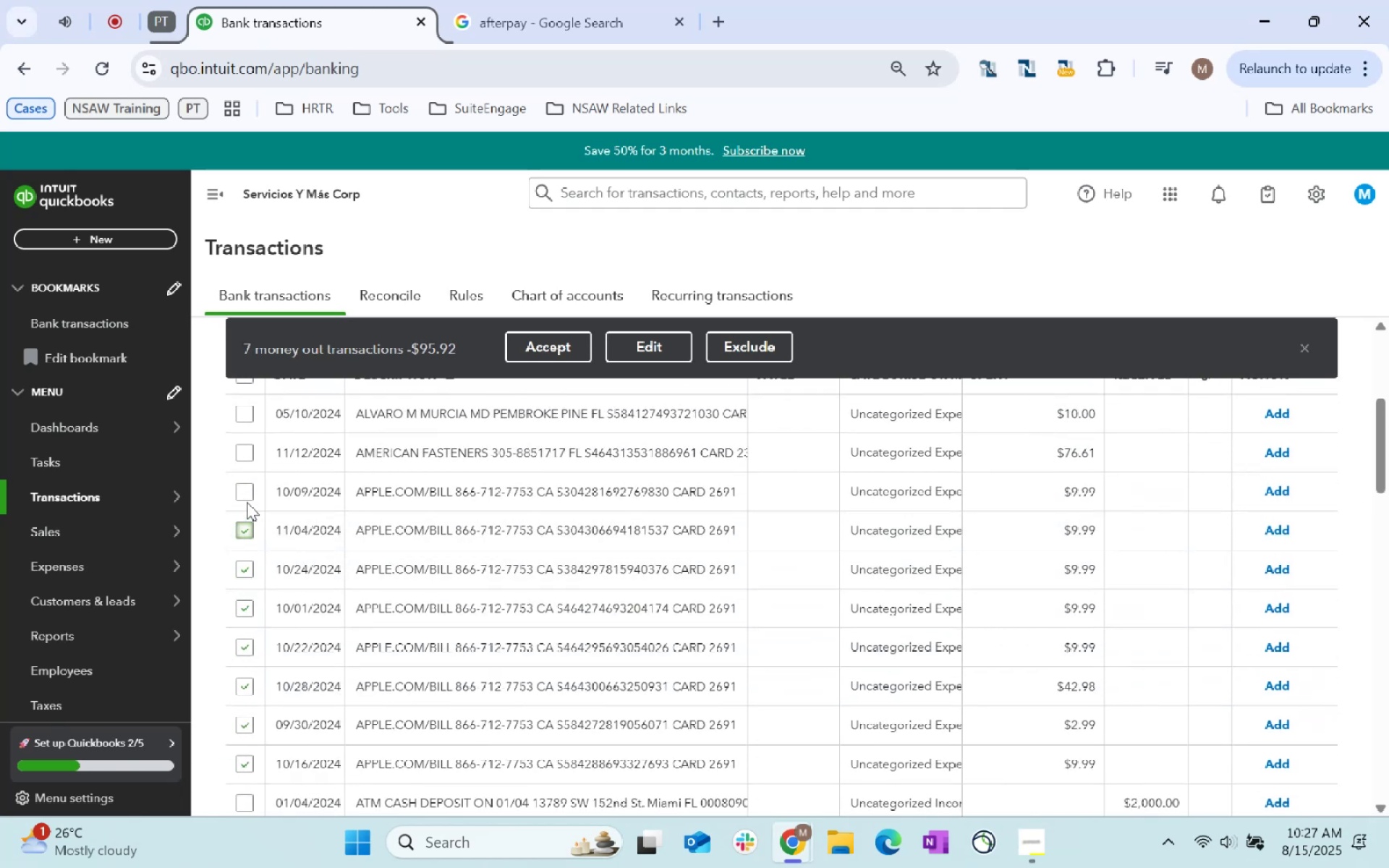 
left_click([246, 496])
 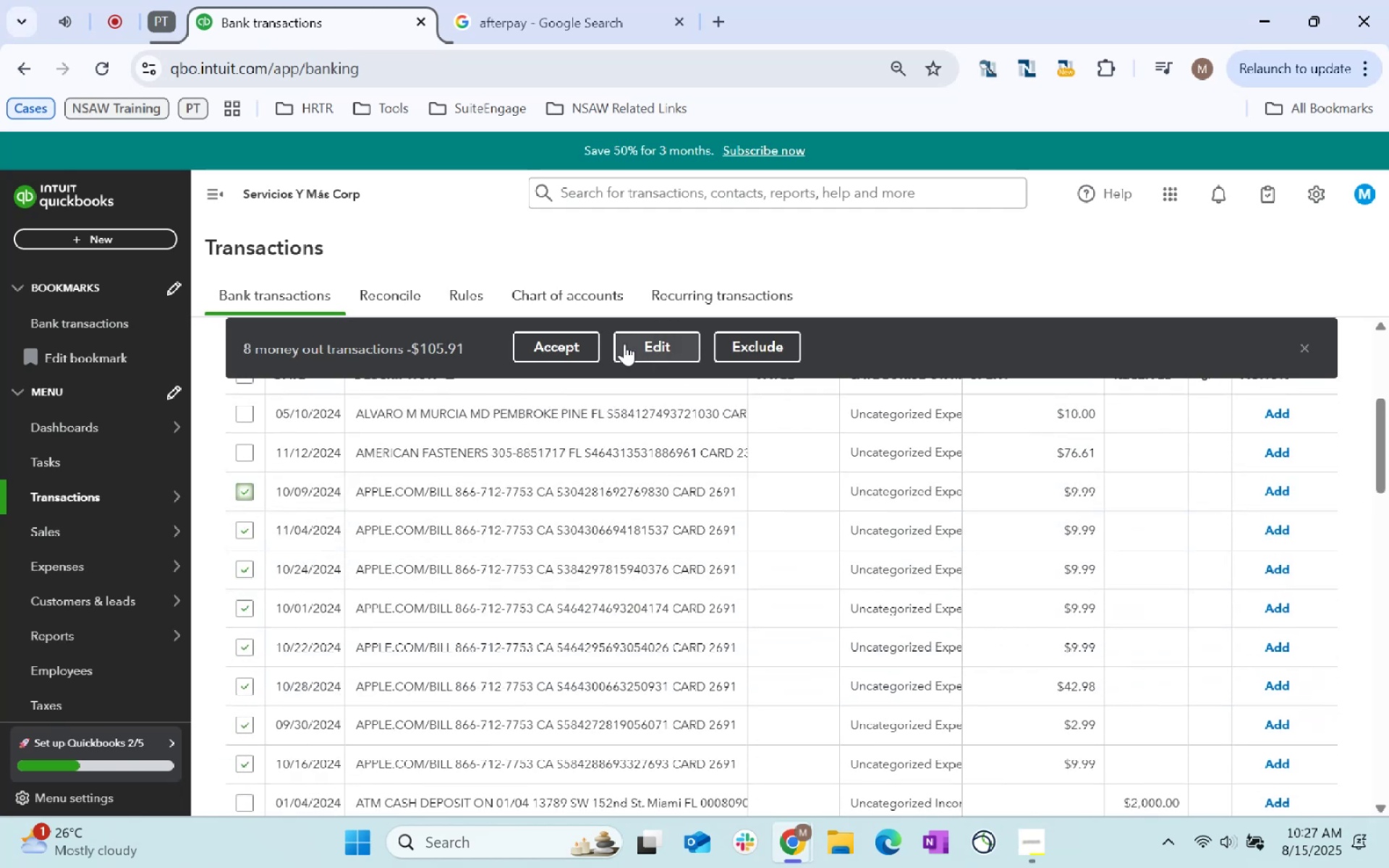 
left_click([629, 346])
 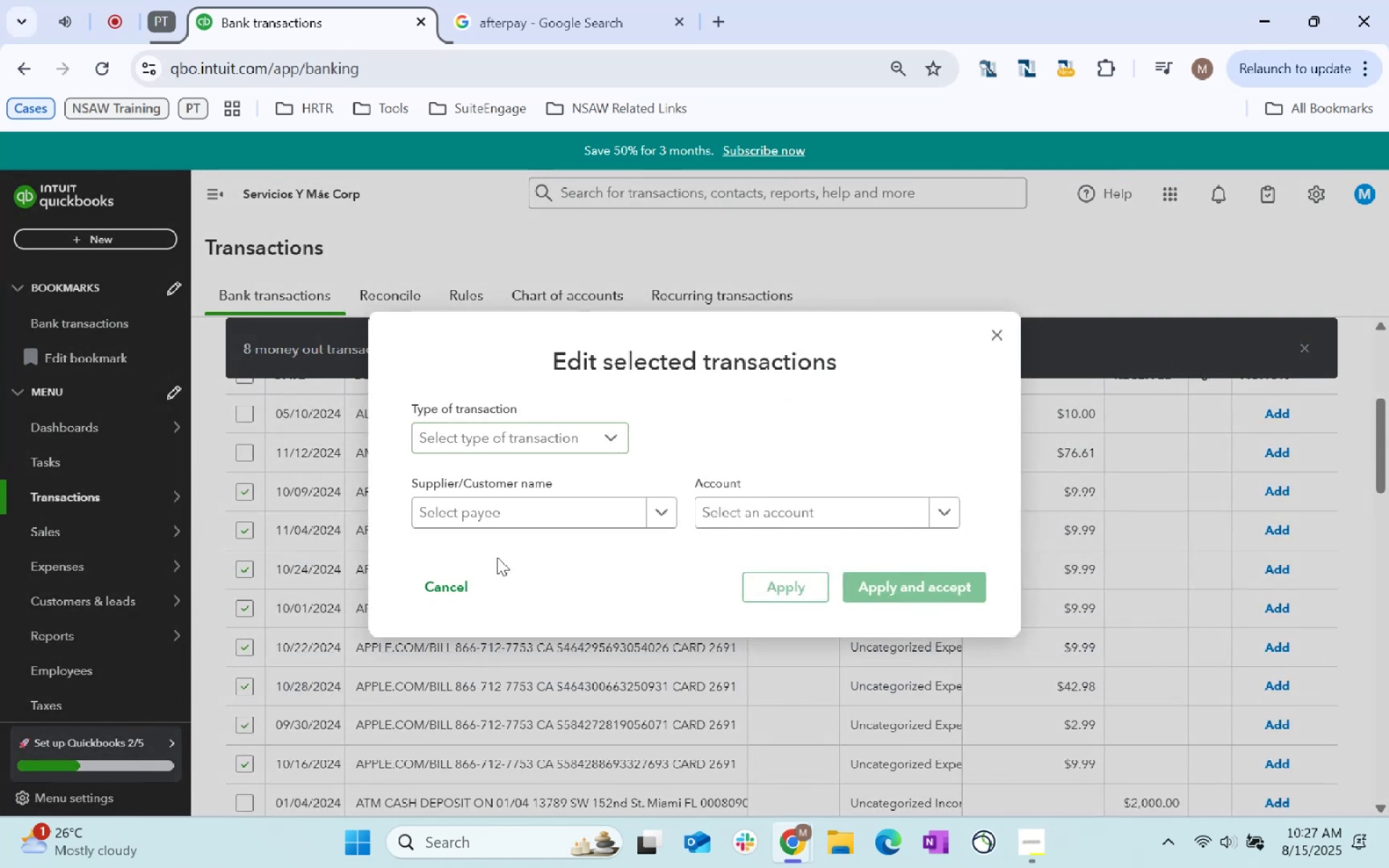 
left_click([496, 525])
 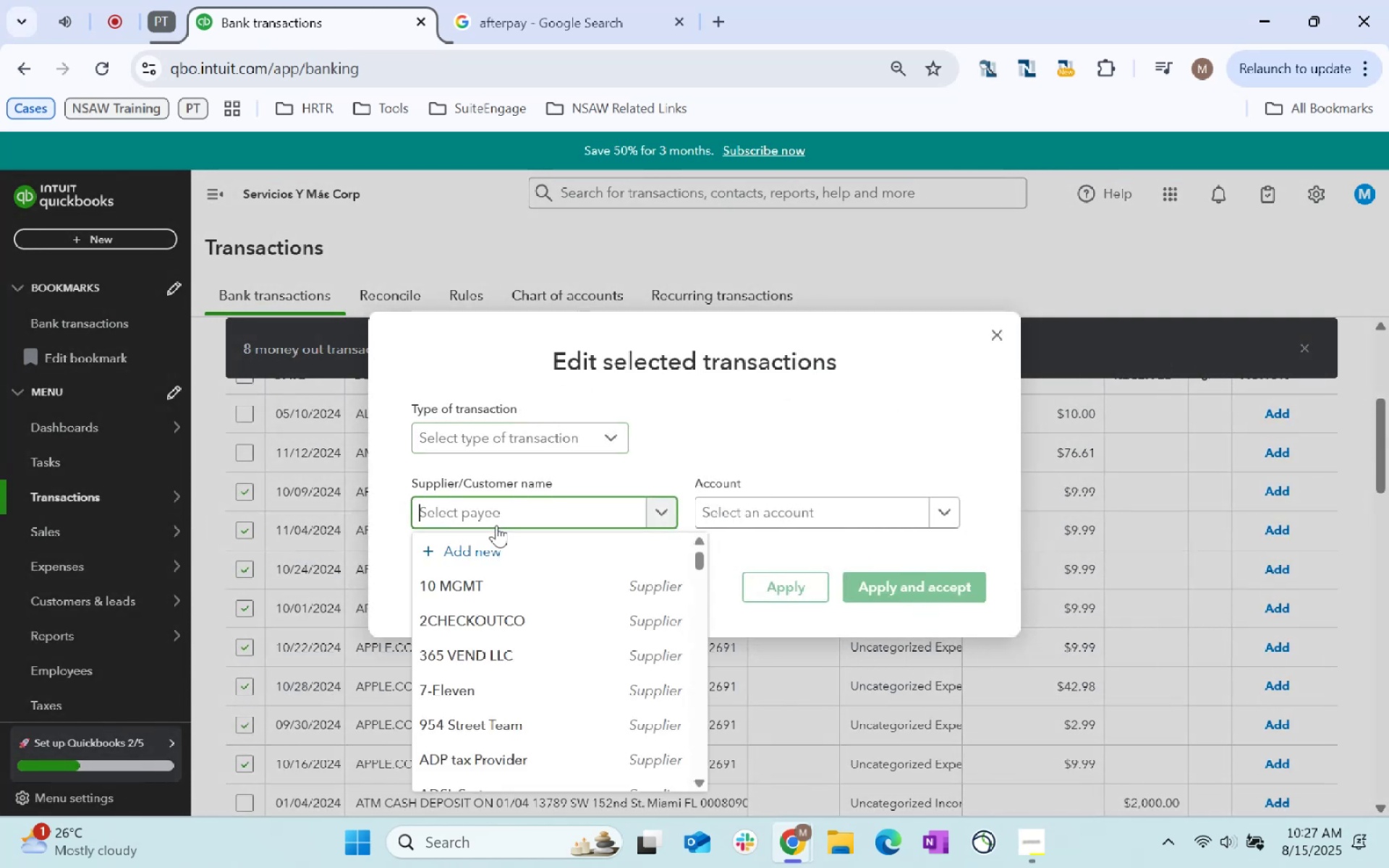 
type(Apple)
 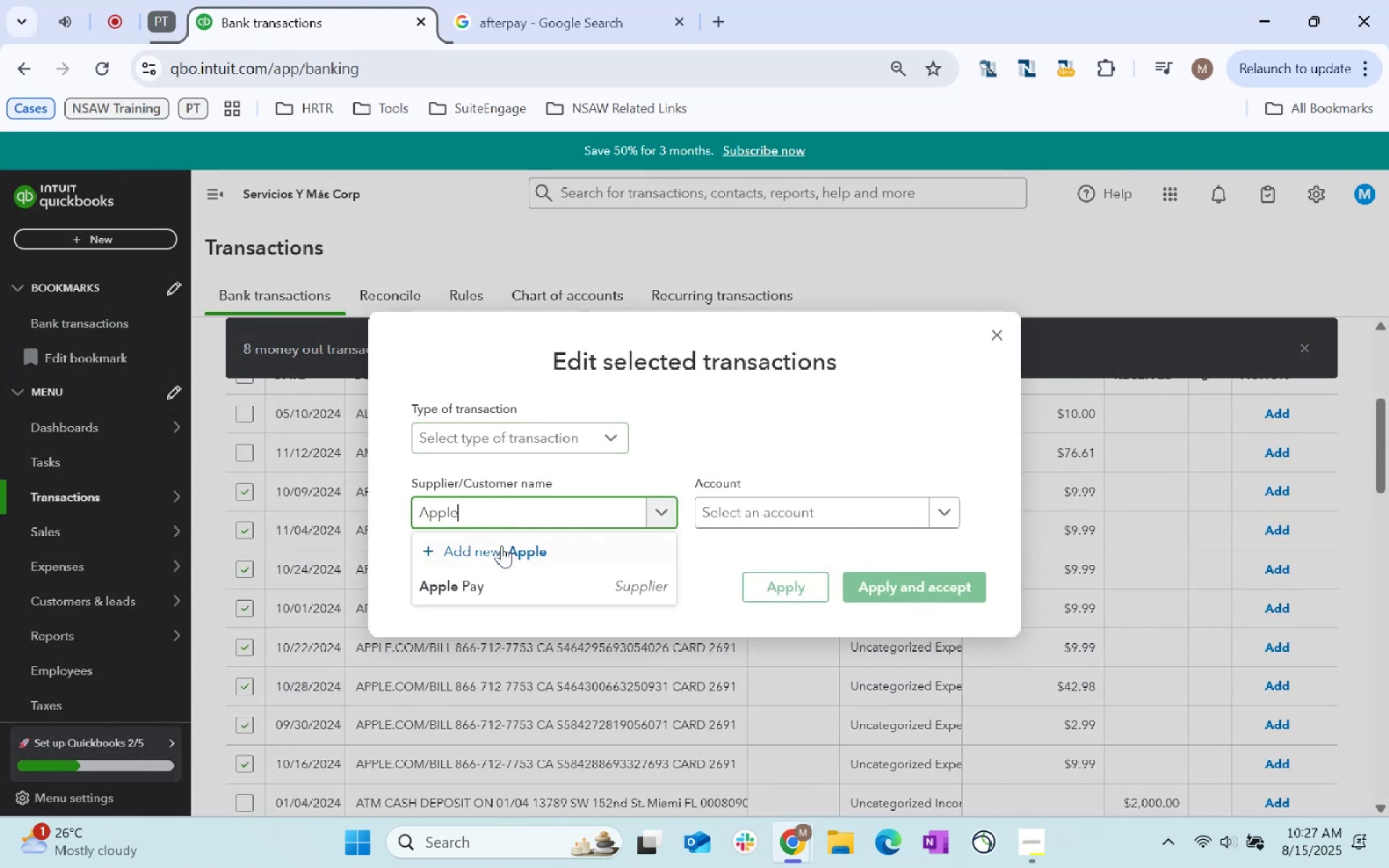 
left_click([524, 576])
 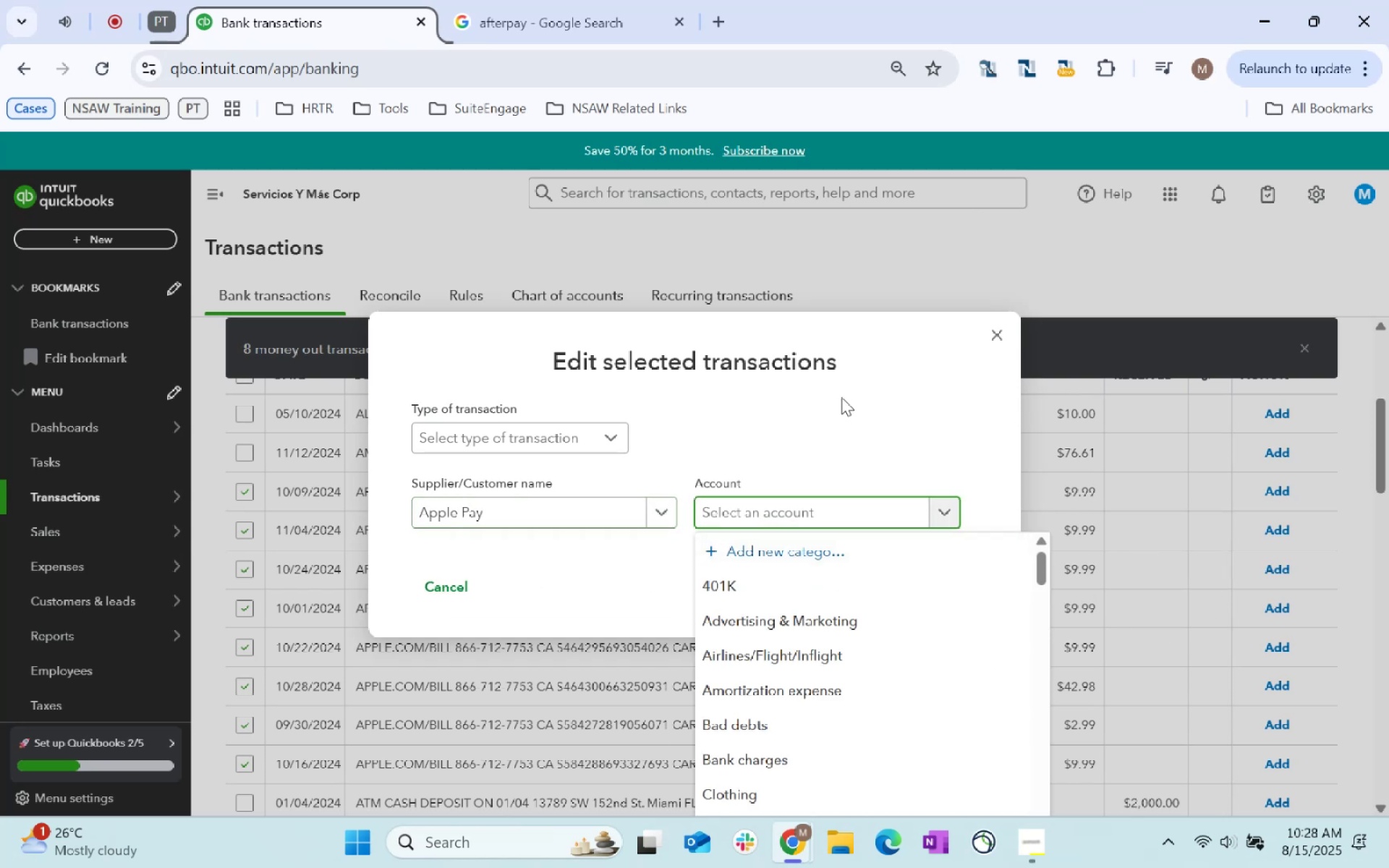 
wait(6.84)
 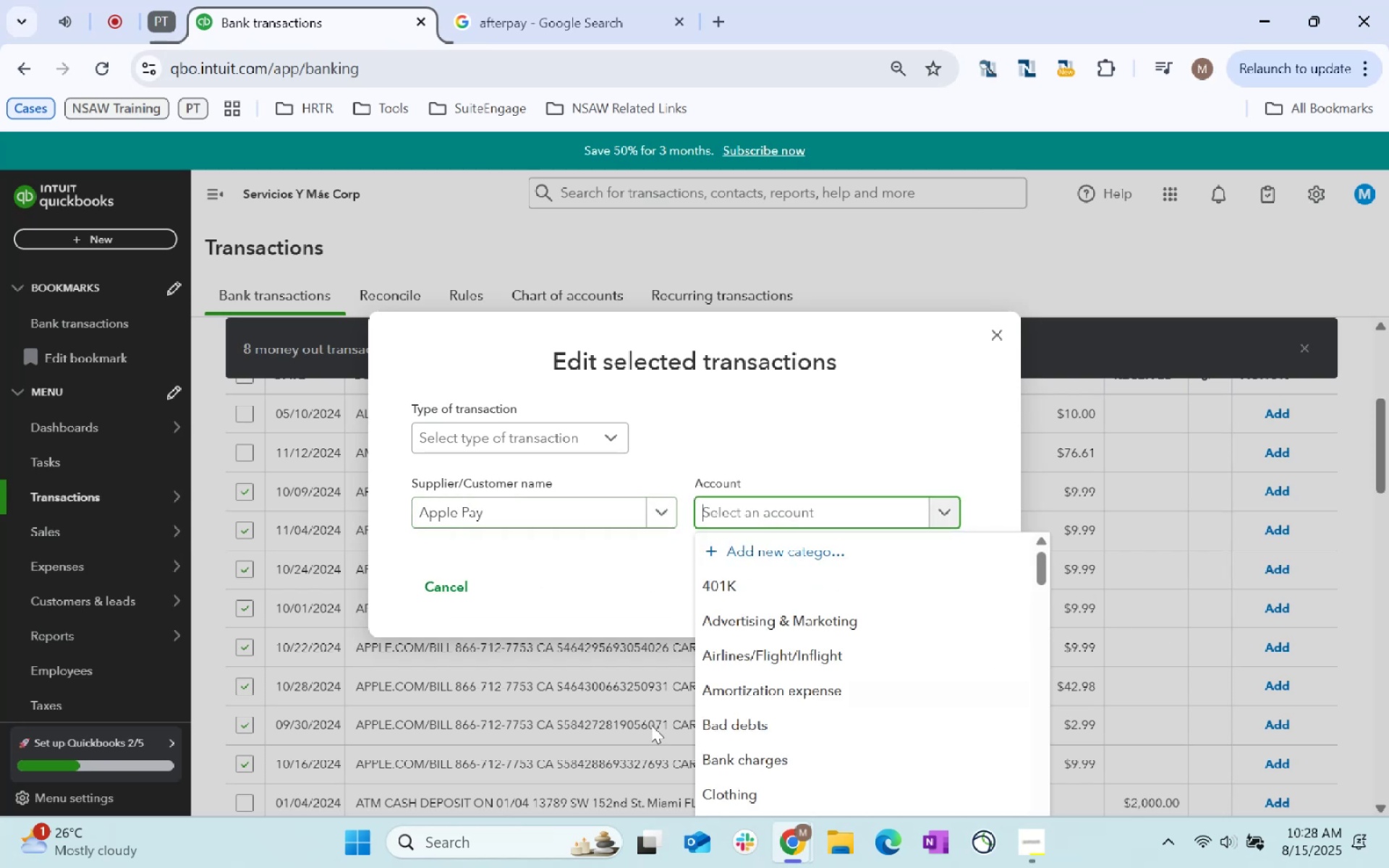 
type(software)
 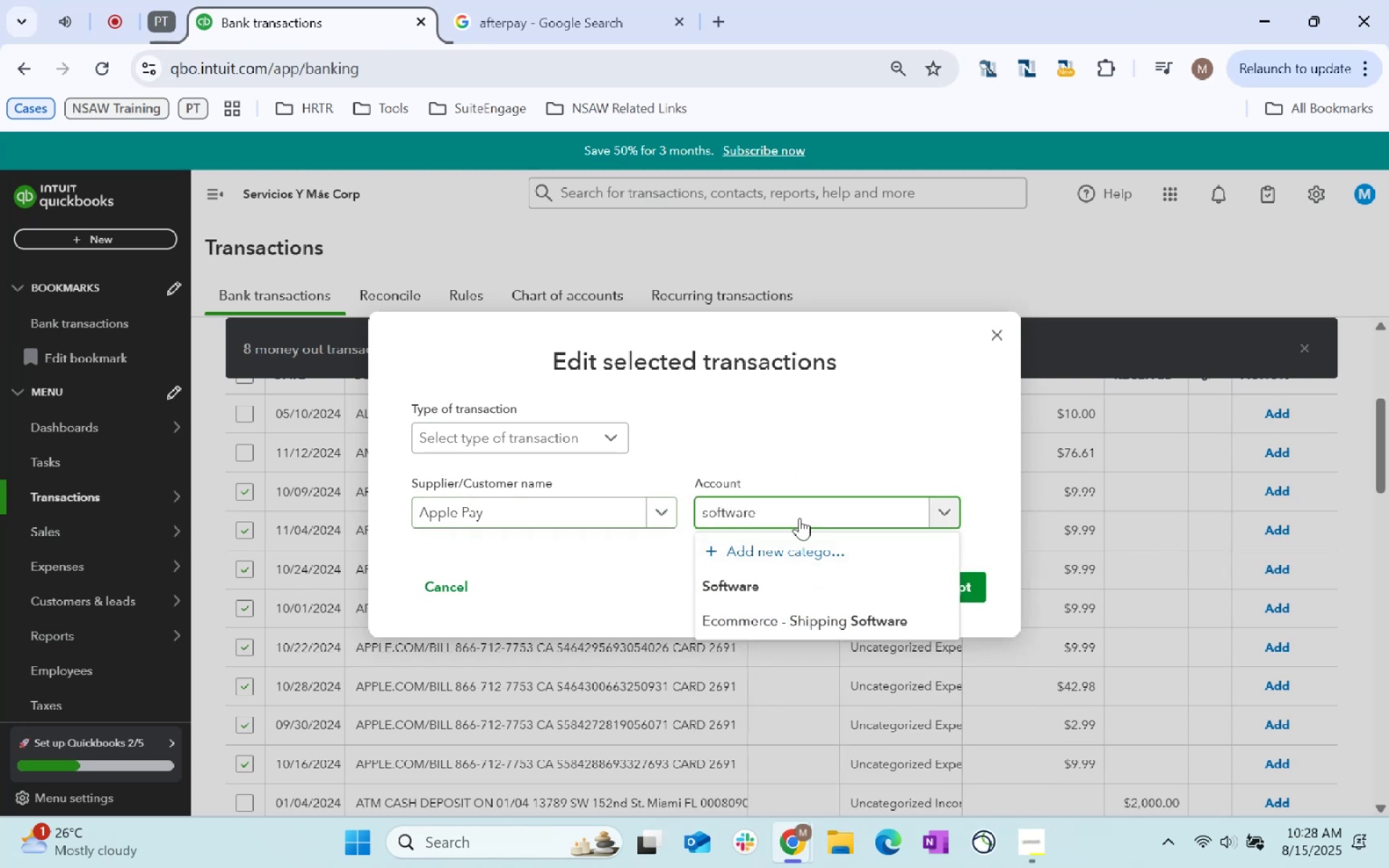 
left_click([807, 582])
 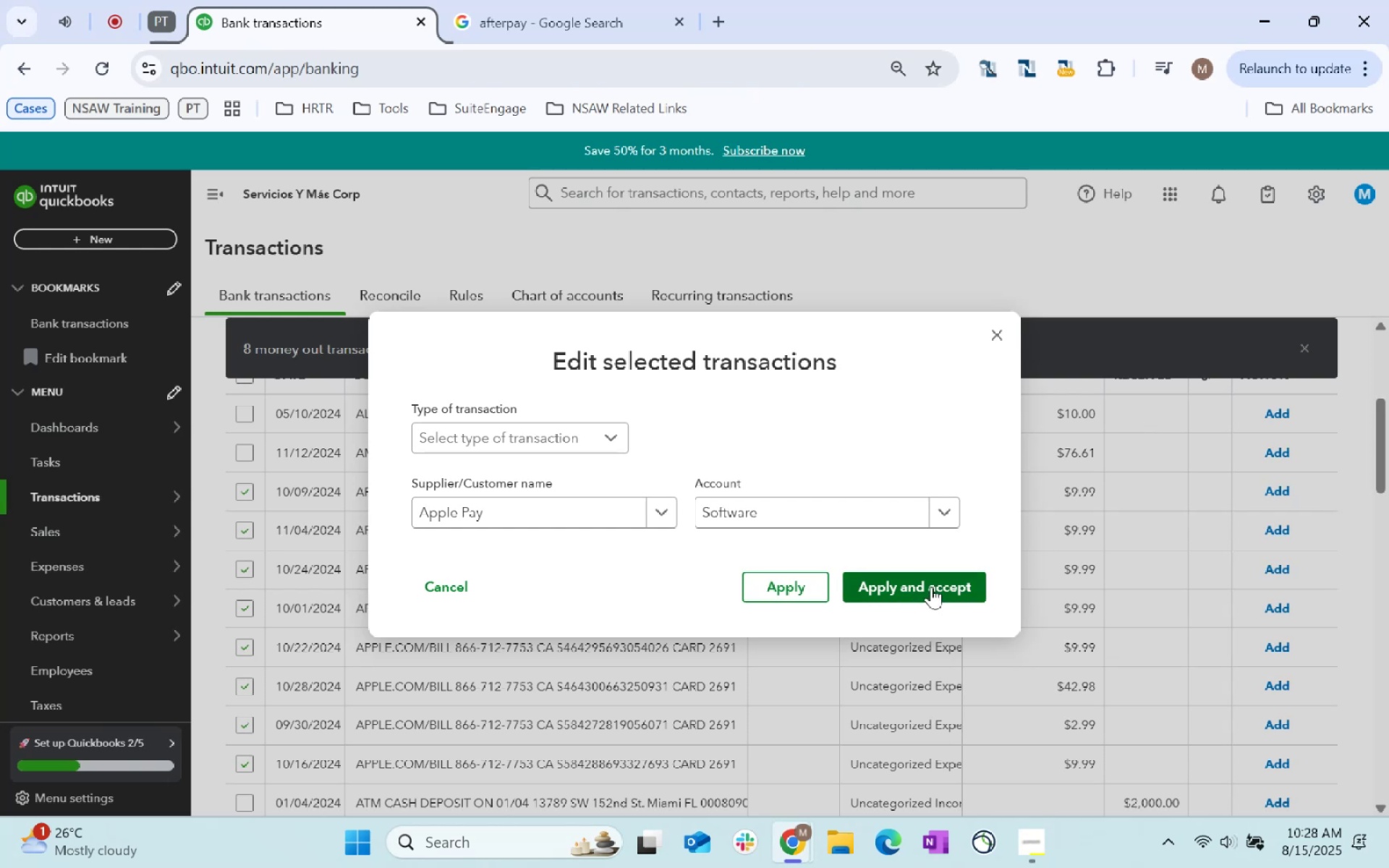 
left_click([931, 587])
 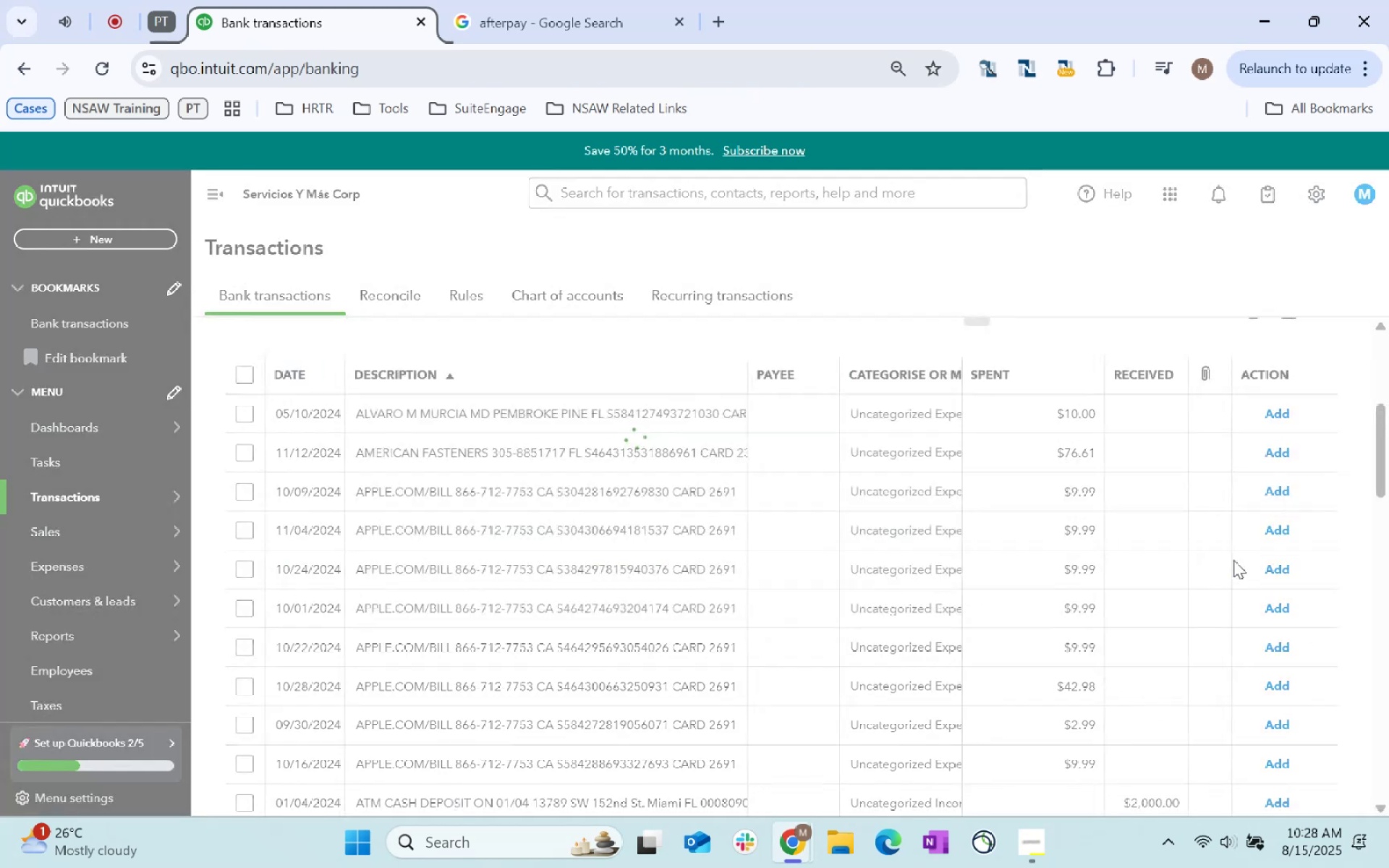 
mouse_move([1207, 571])
 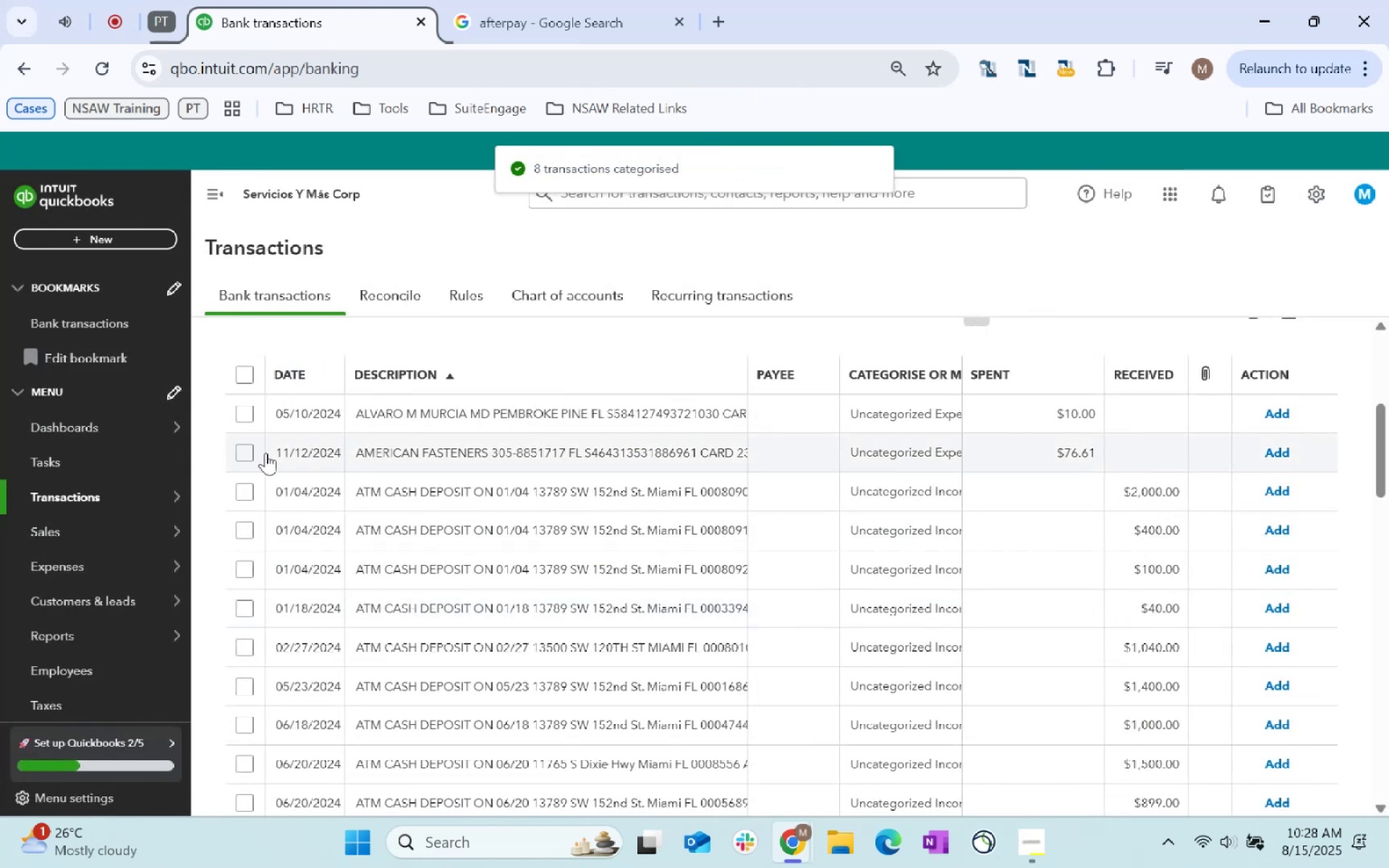 
left_click([251, 450])
 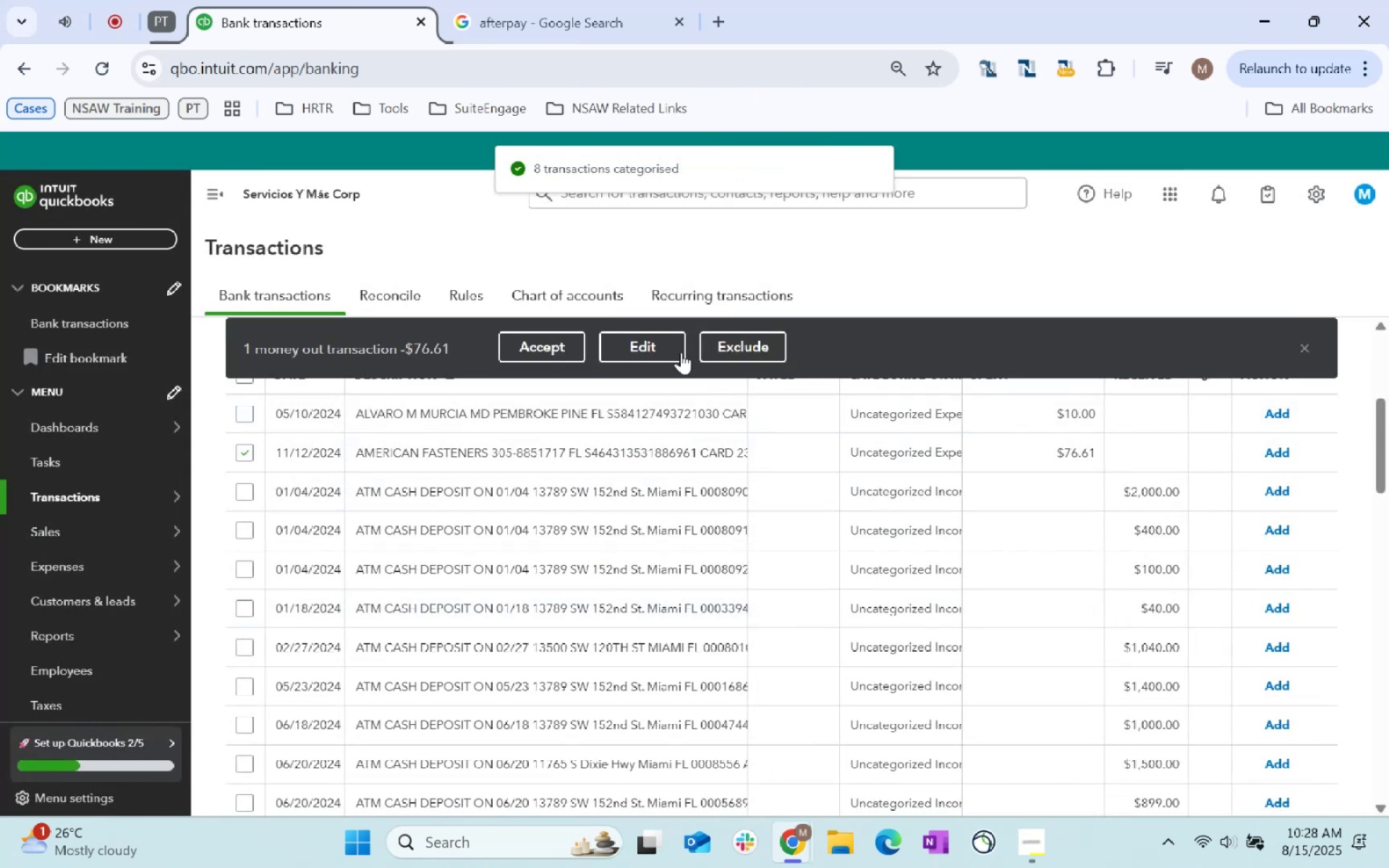 
left_click([671, 346])
 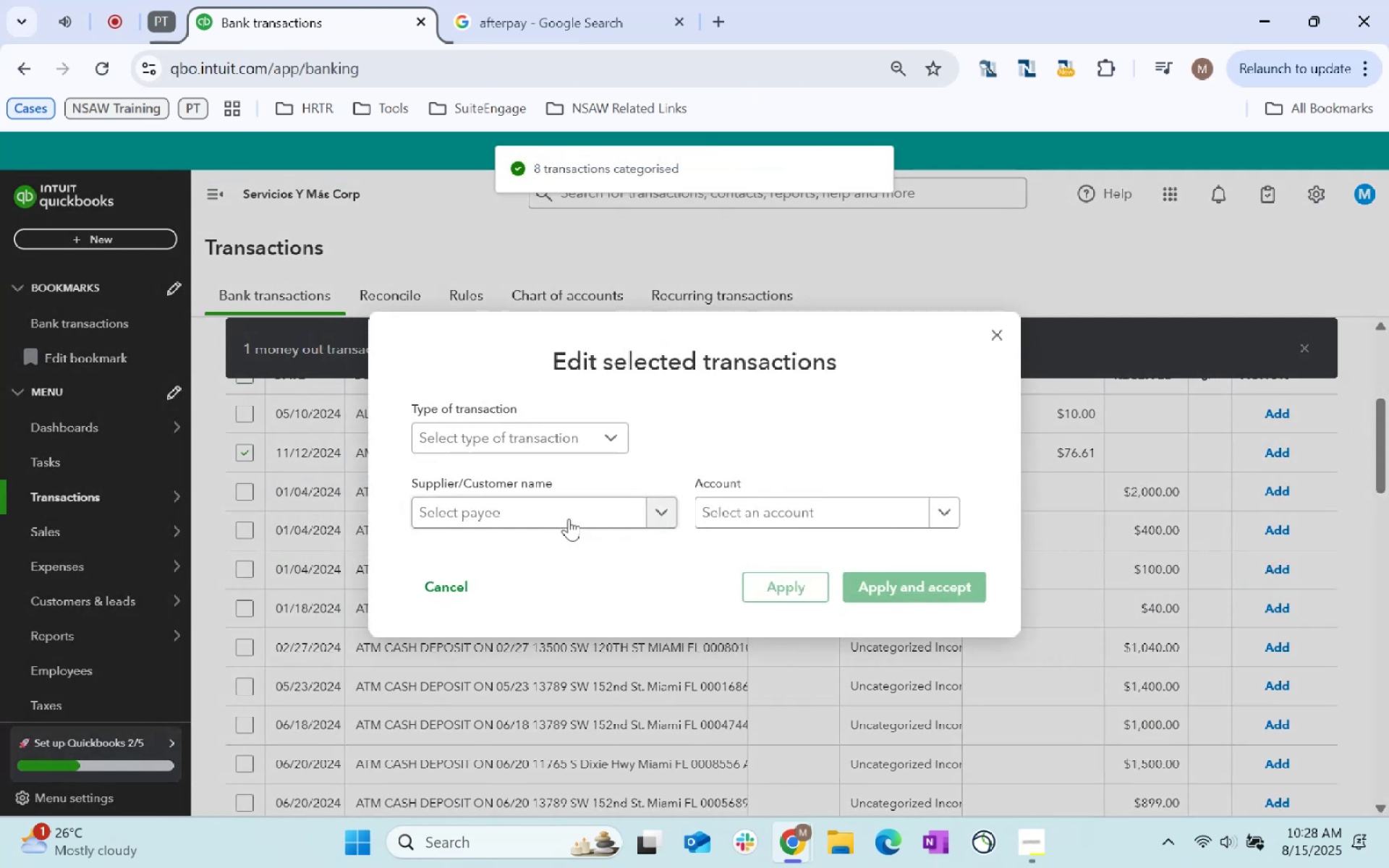 
type(American Fasteners)
key(Tab)
 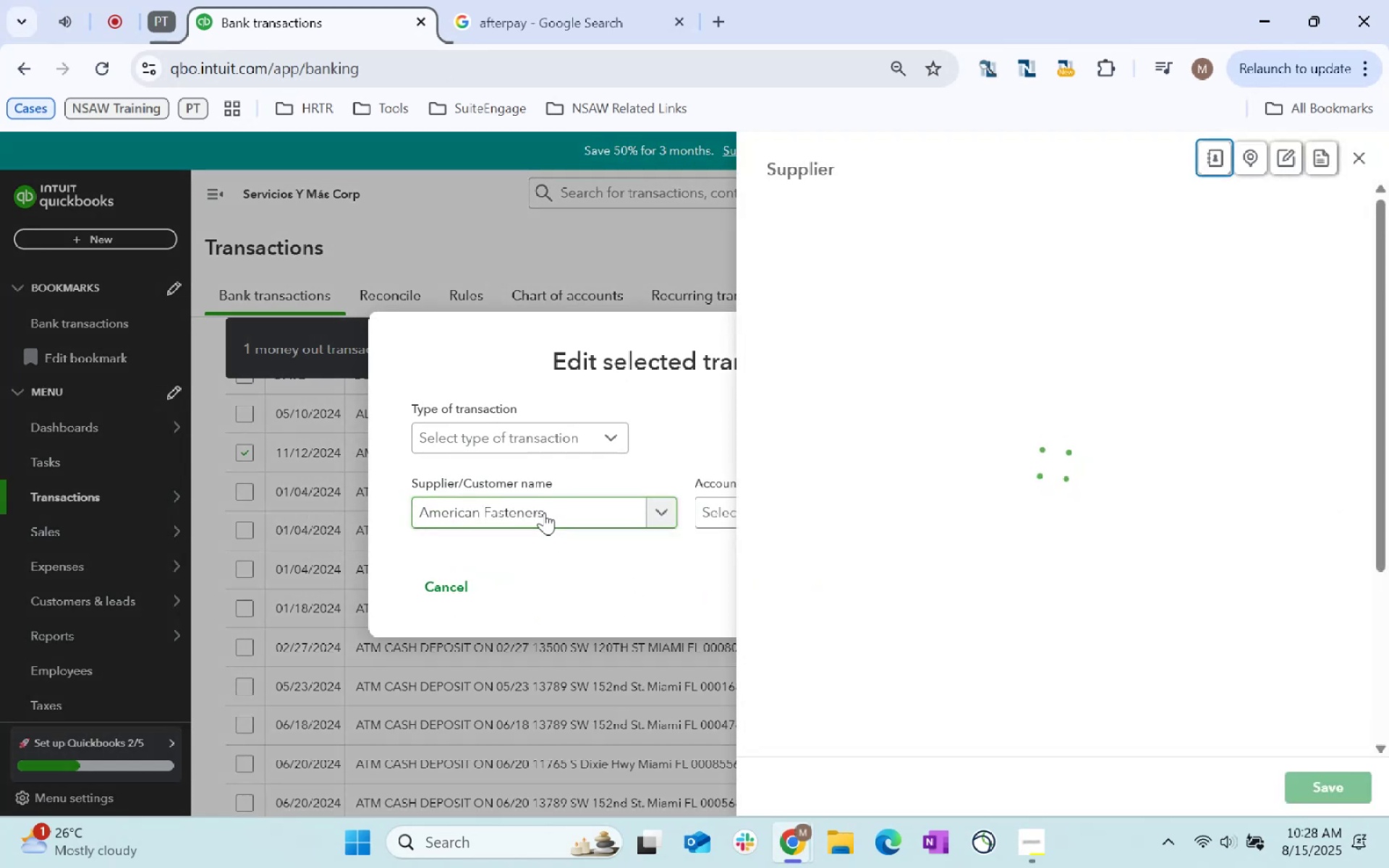 
scroll: coordinate [964, 511], scroll_direction: down, amount: 173.0
 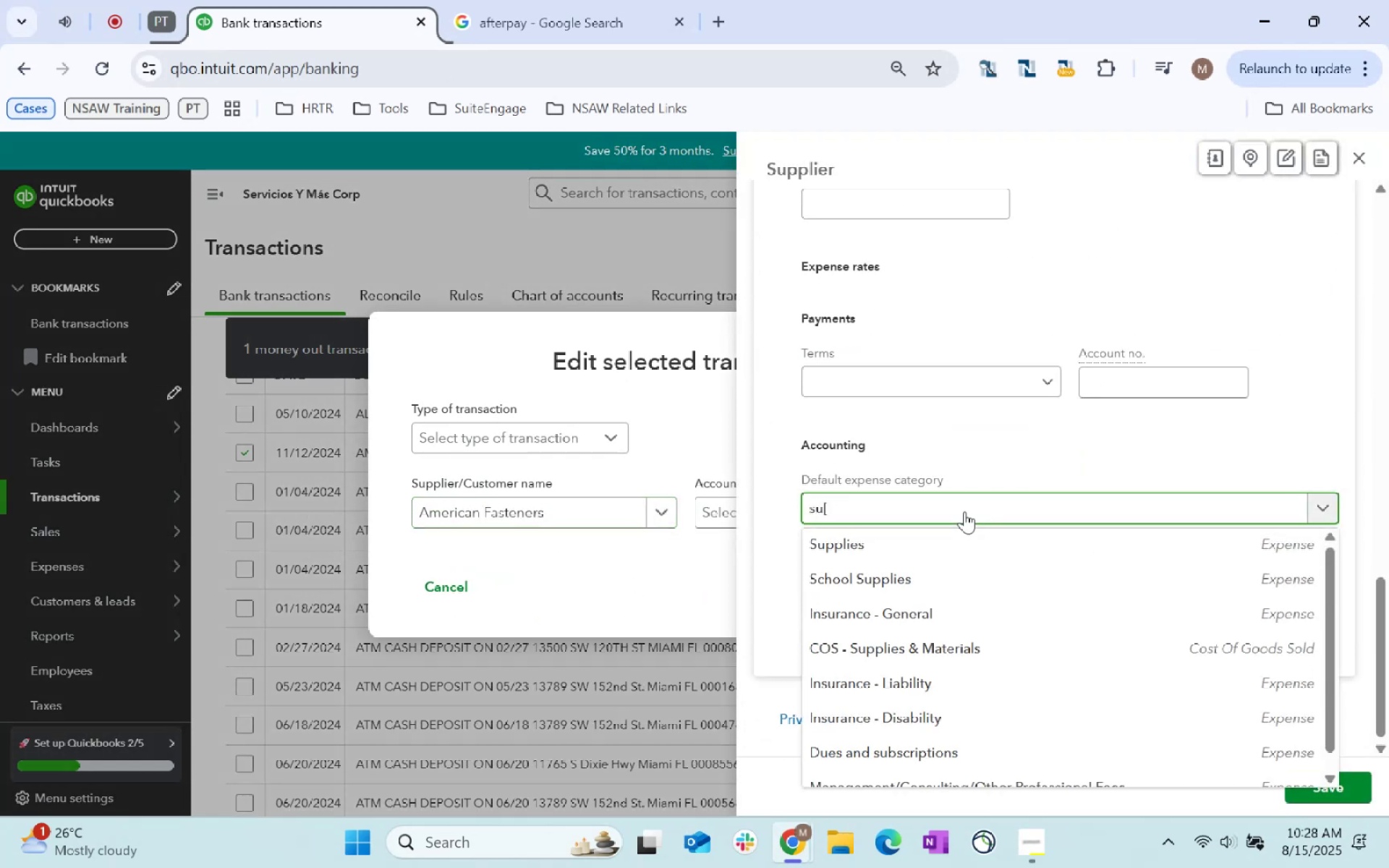 
left_click([964, 511])
 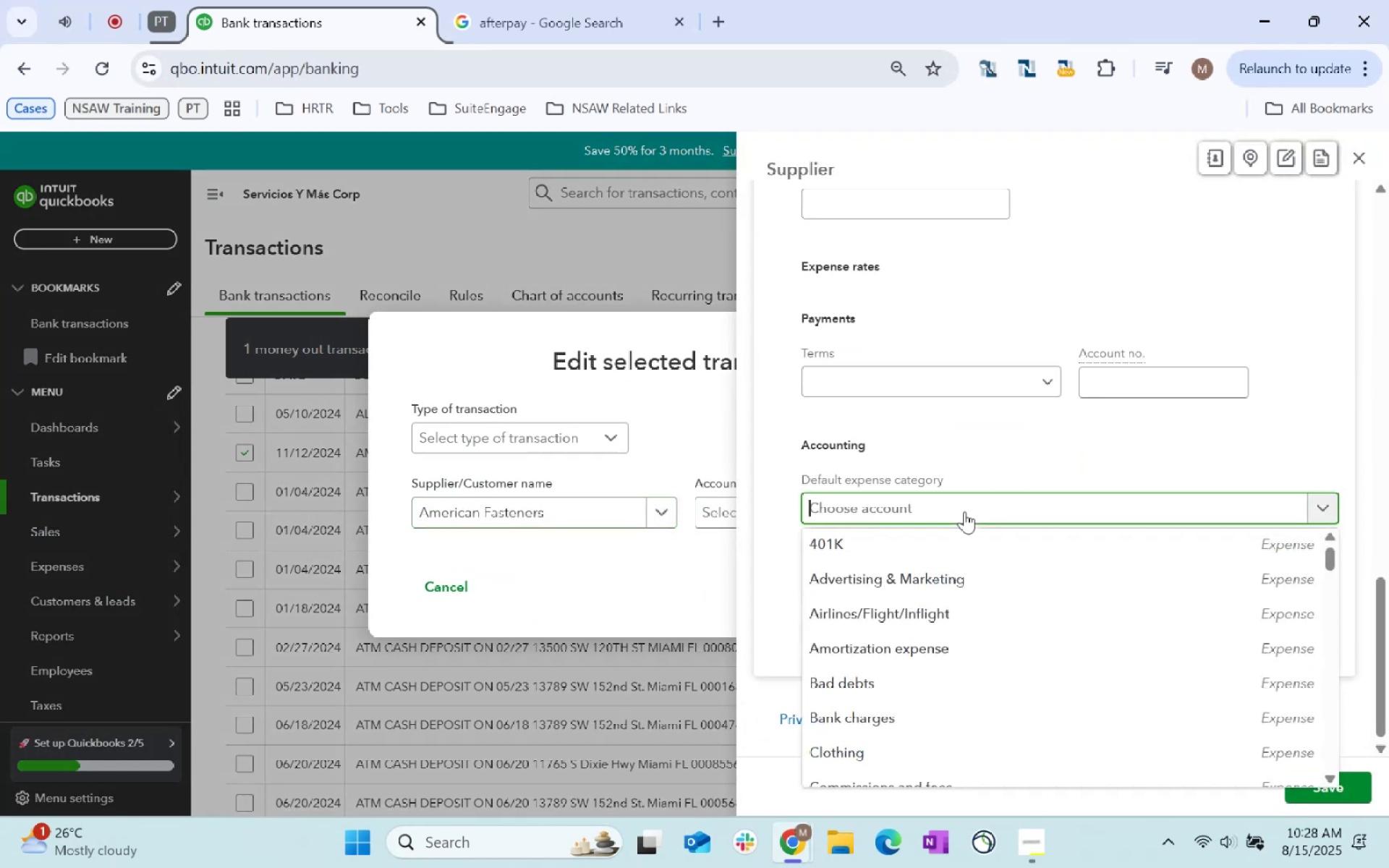 
type(su[p)
key(Backspace)
key(Backspace)
type(pplies)
key(Tab)
 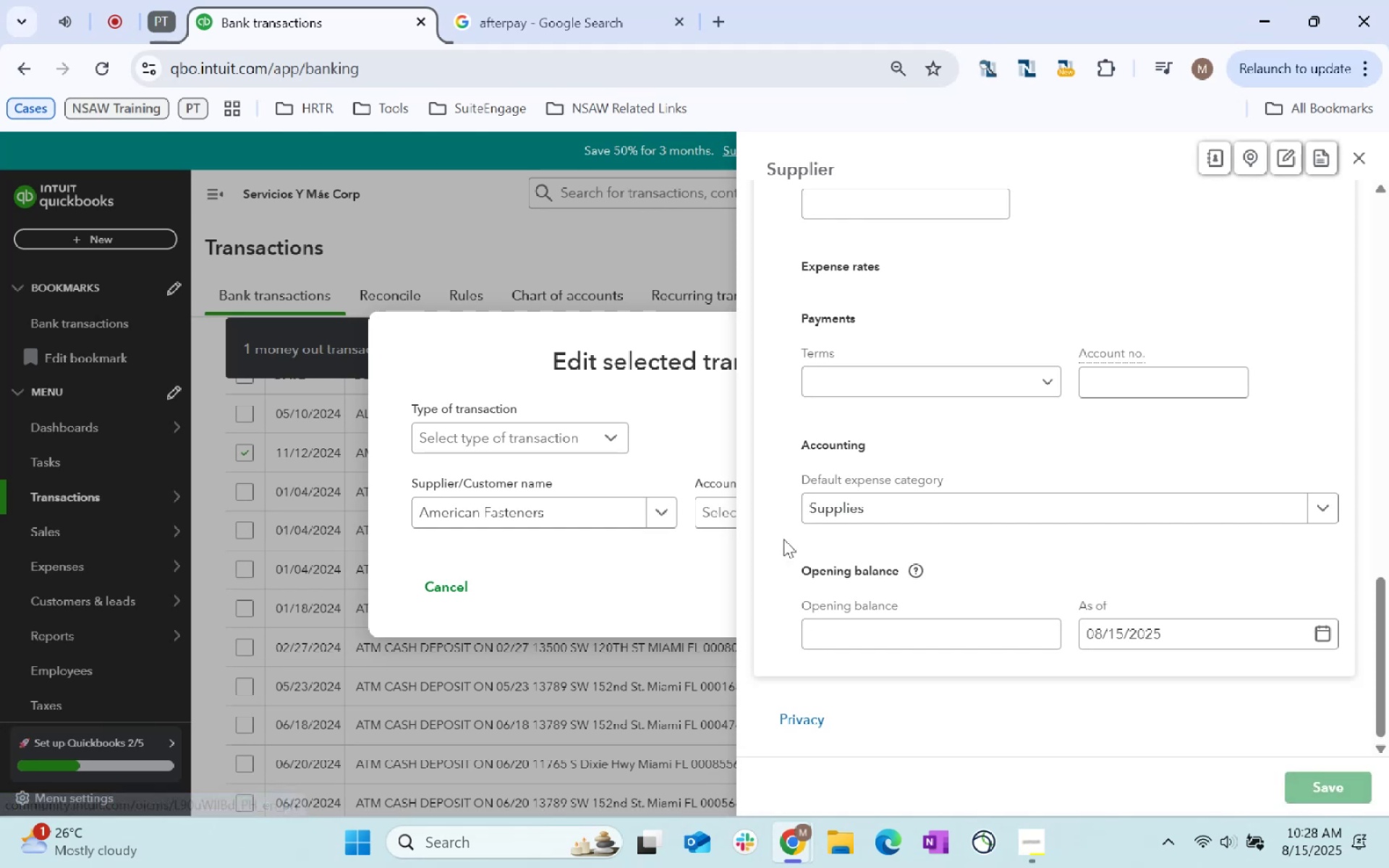 
left_click([711, 515])
 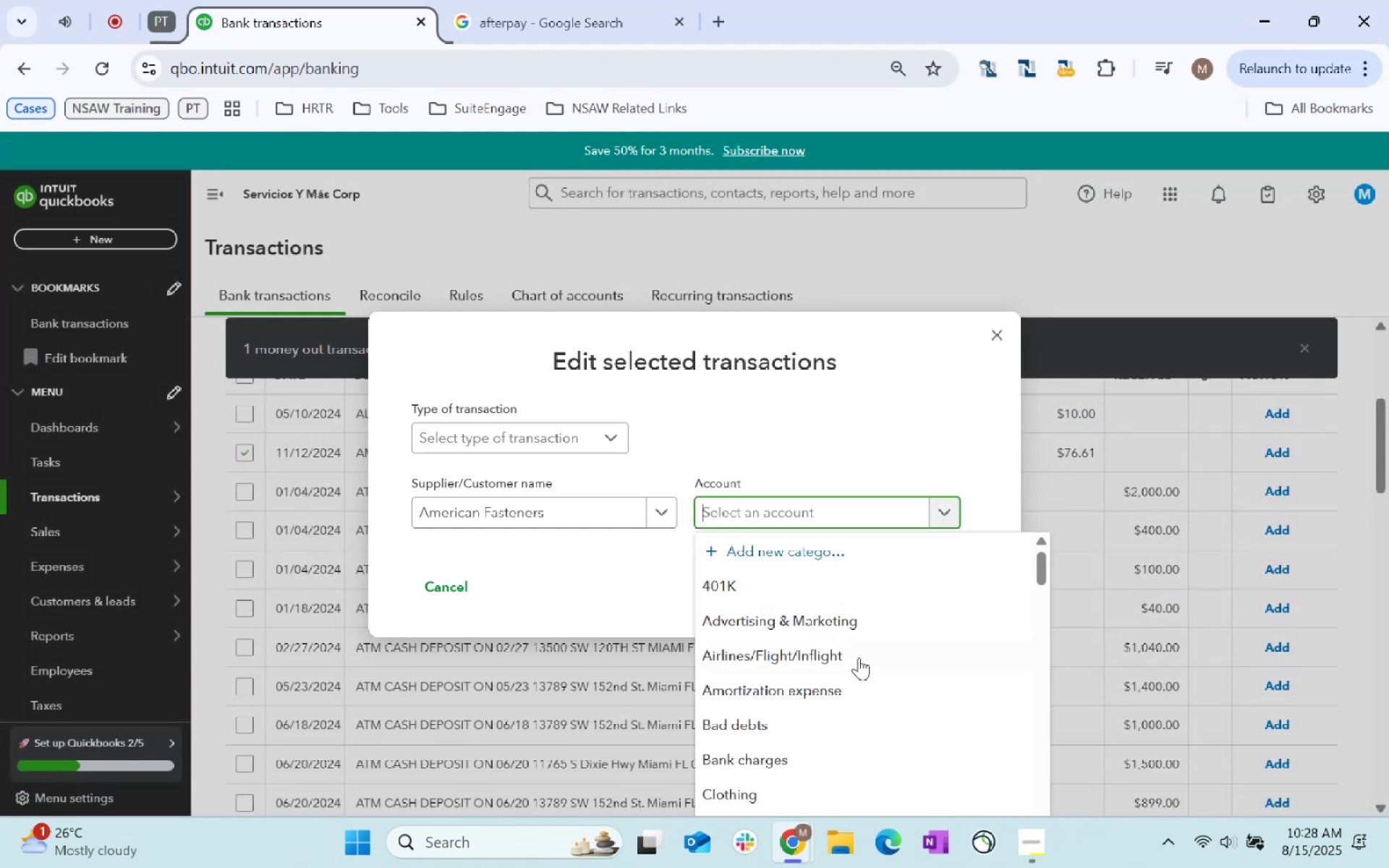 
type(Supplies)
key(Backspace)
key(Backspace)
key(Backspace)
key(Backspace)
key(Backspace)
key(Backspace)
key(Tab)
 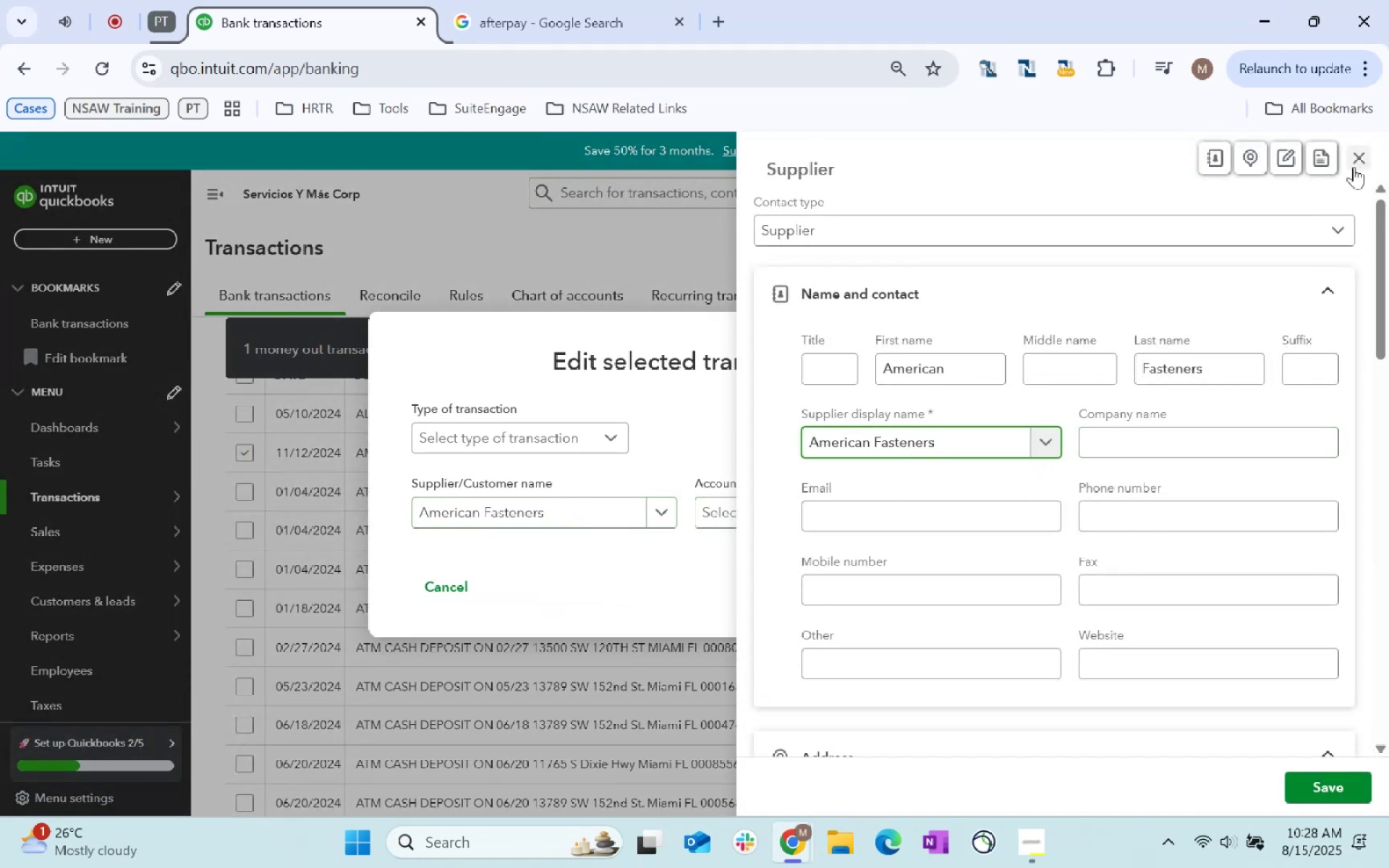 
left_click([552, 520])
 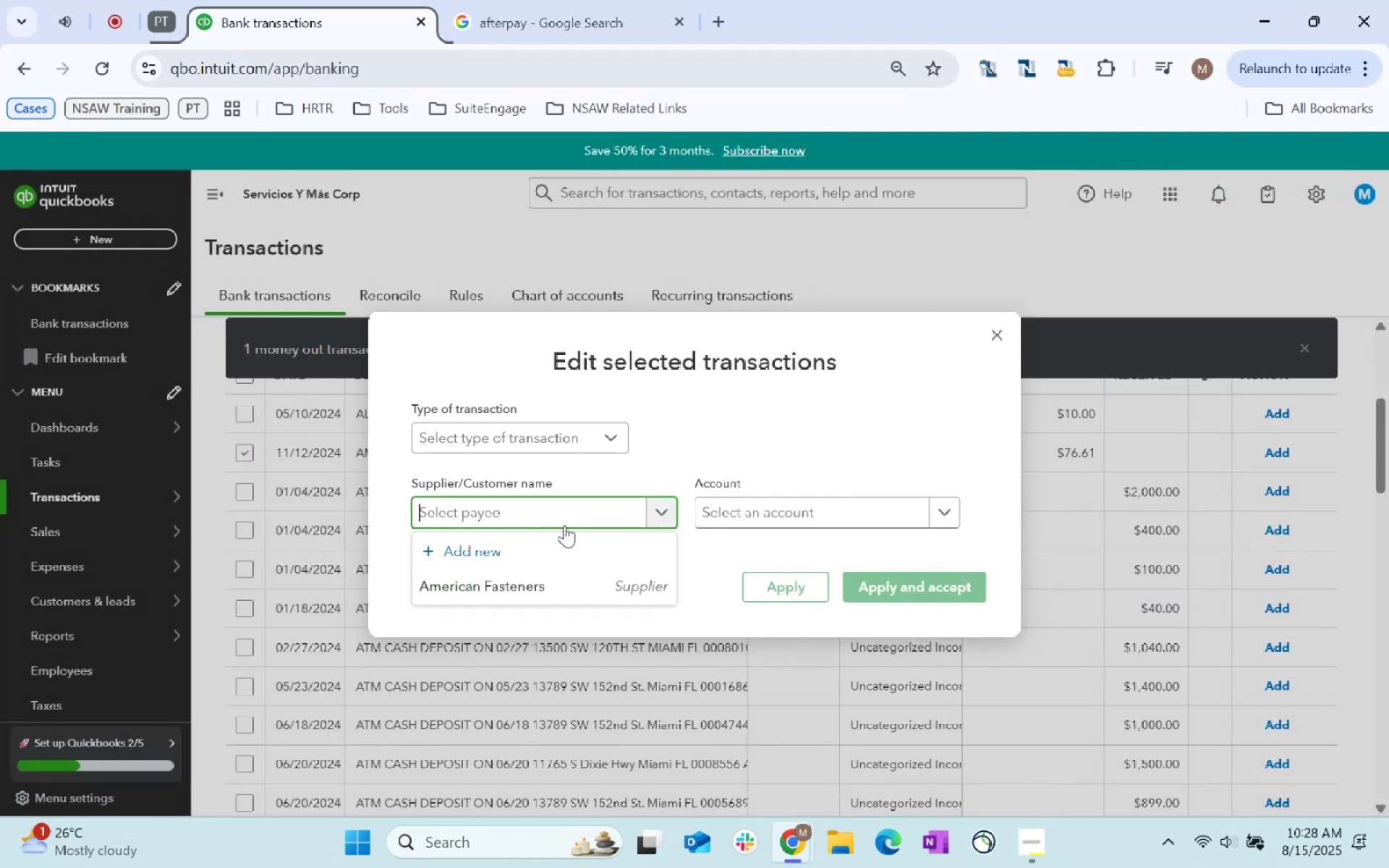 
type(America)
 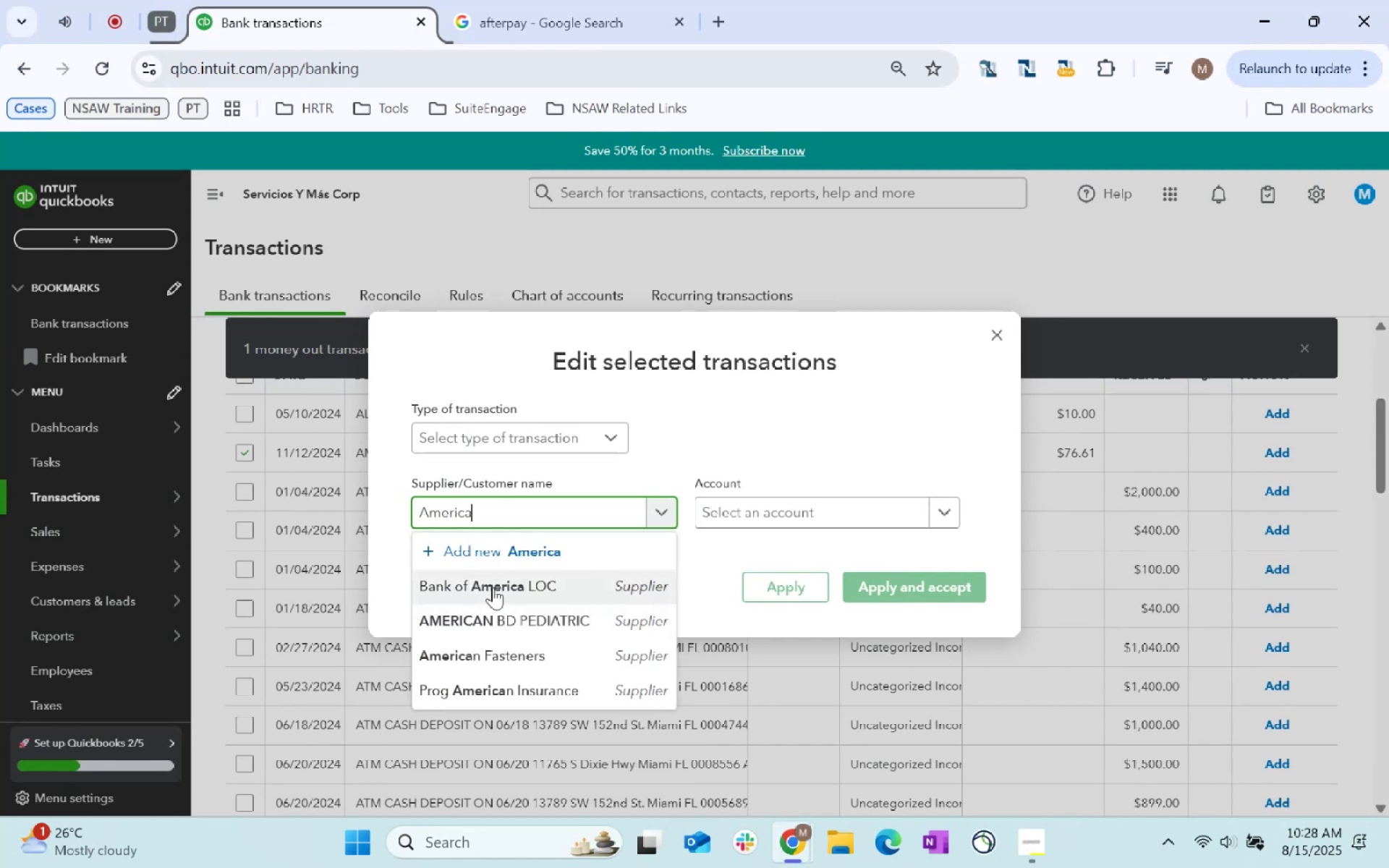 
left_click([516, 618])
 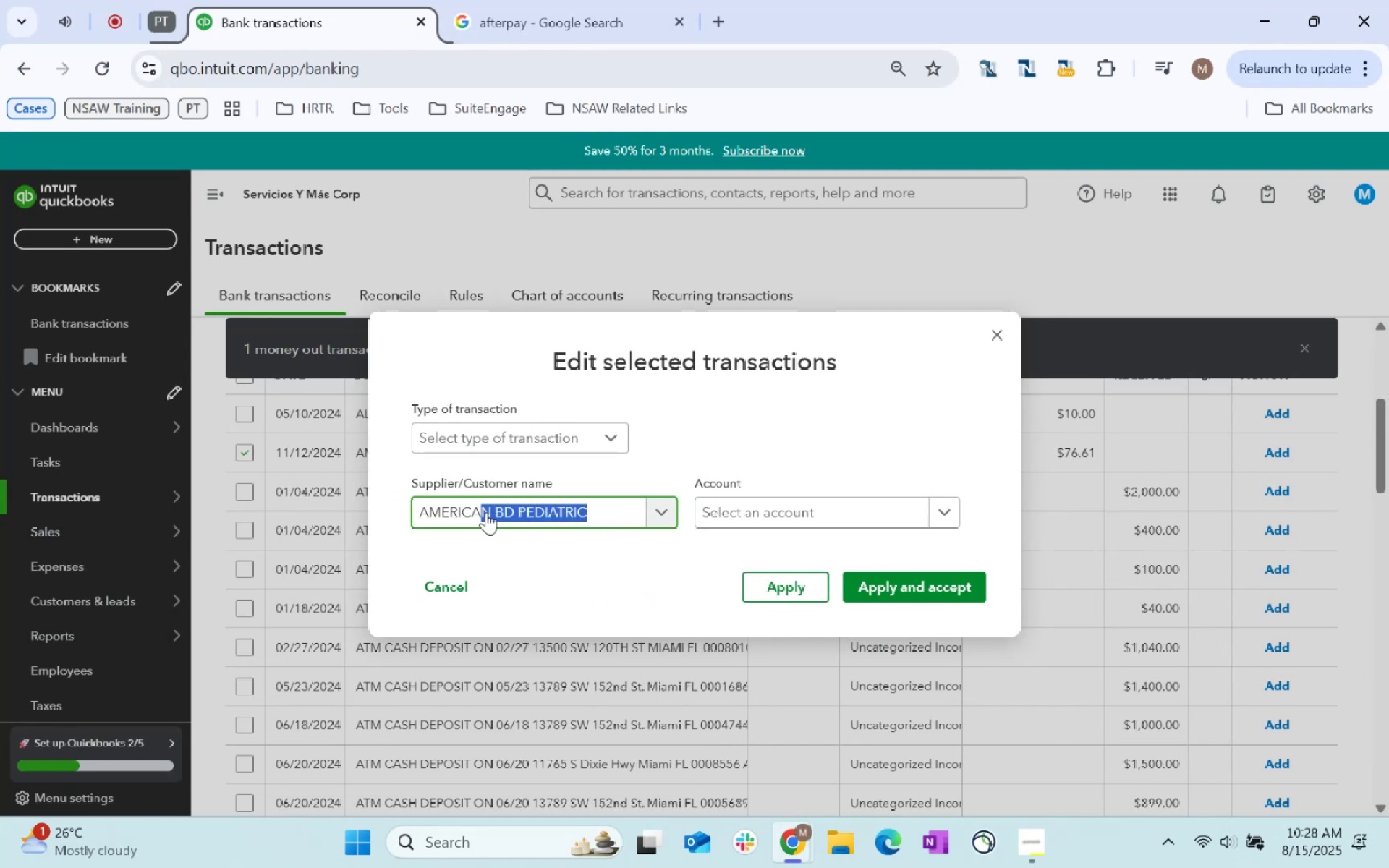 
key(Backspace)
type(American)
 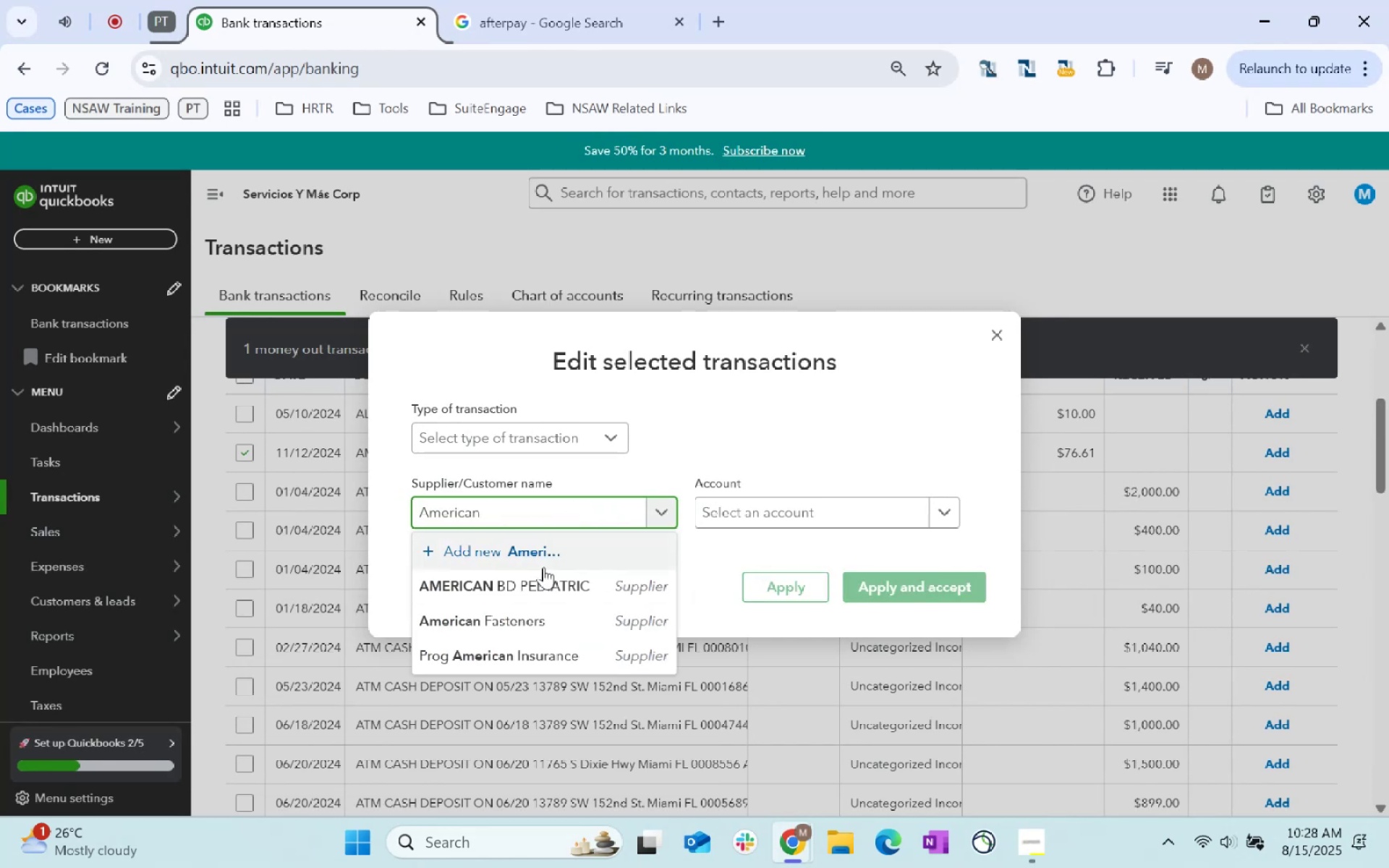 
left_click([548, 625])
 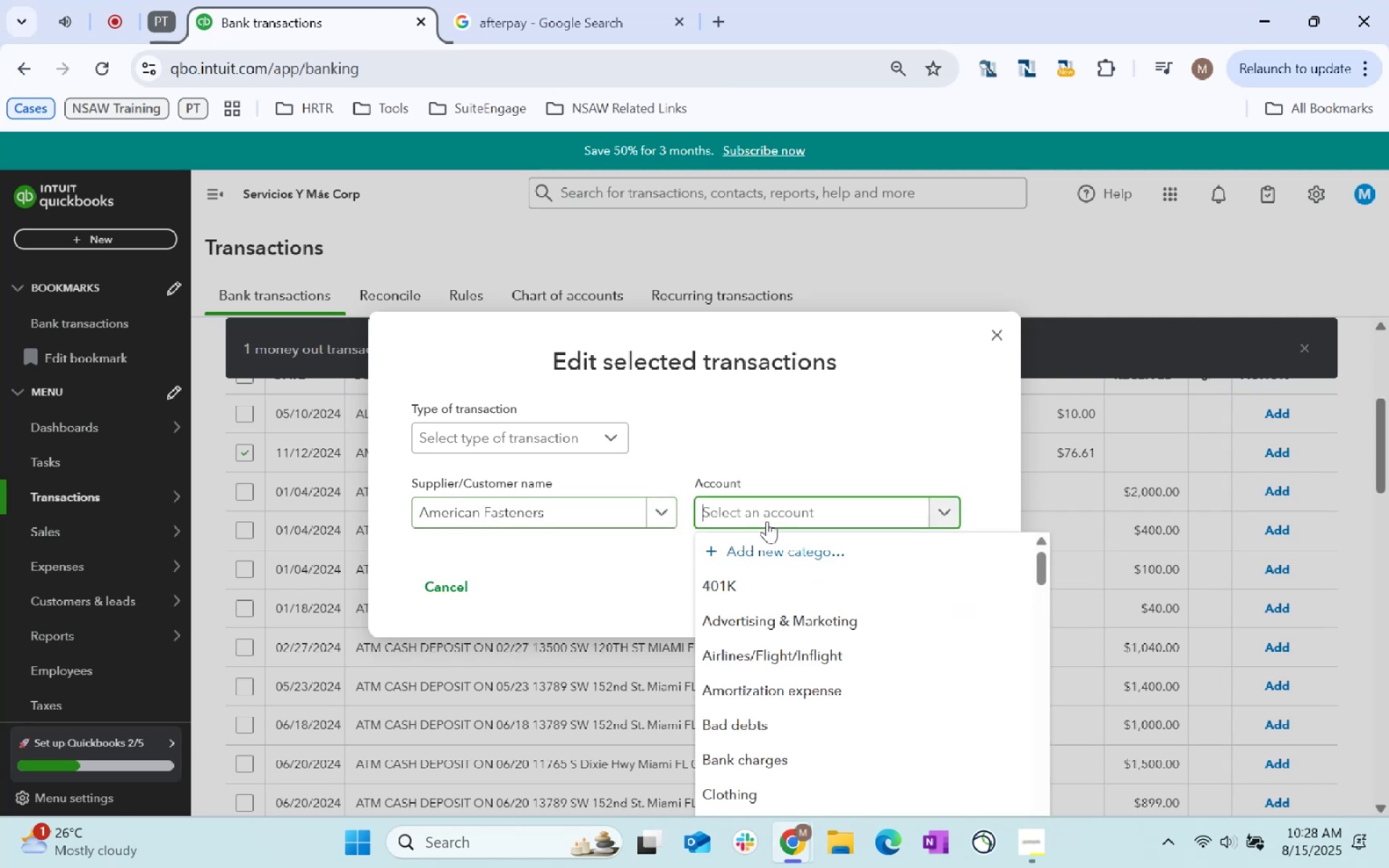 
type(Supp)
key(Tab)
 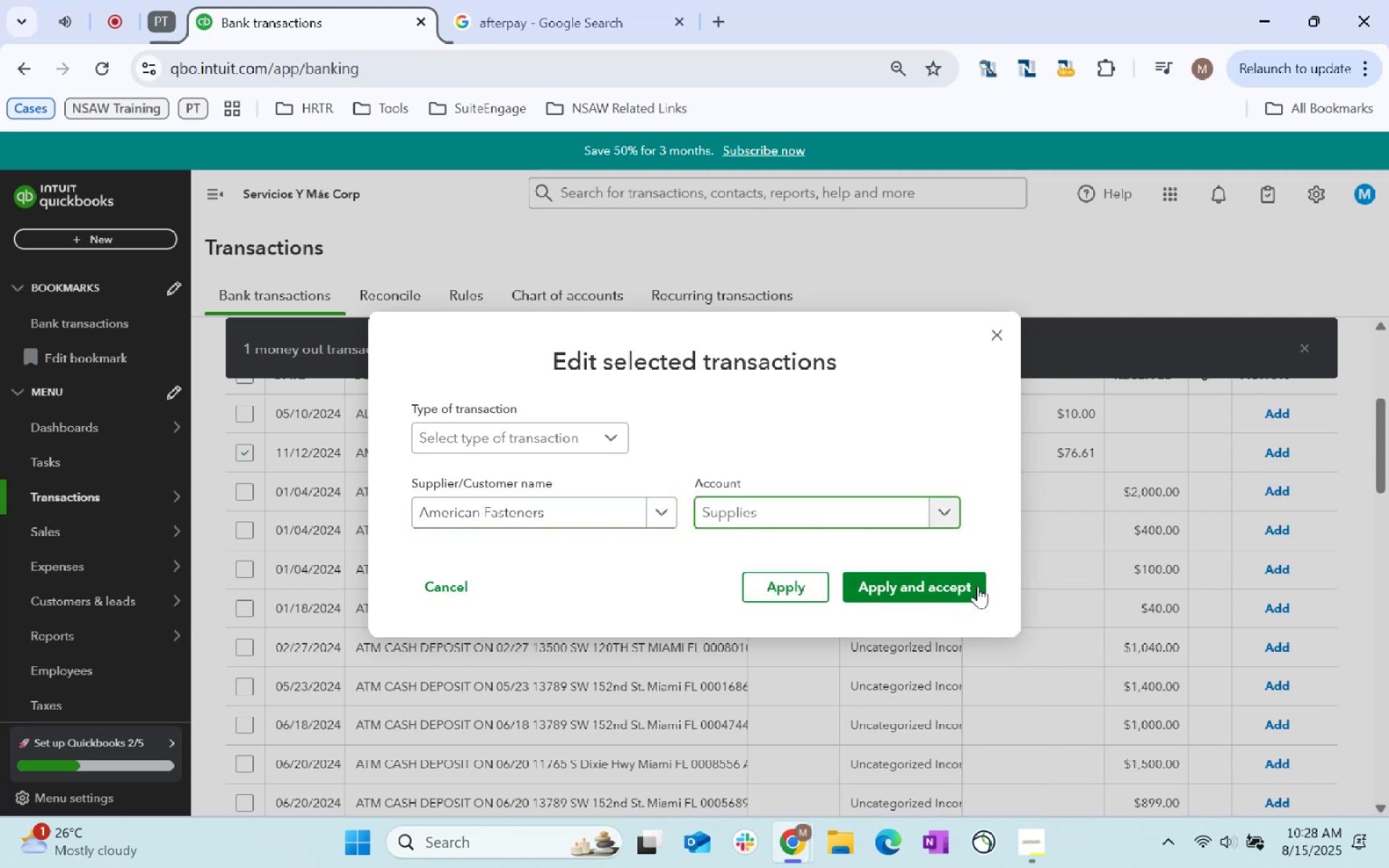 
left_click([933, 577])
 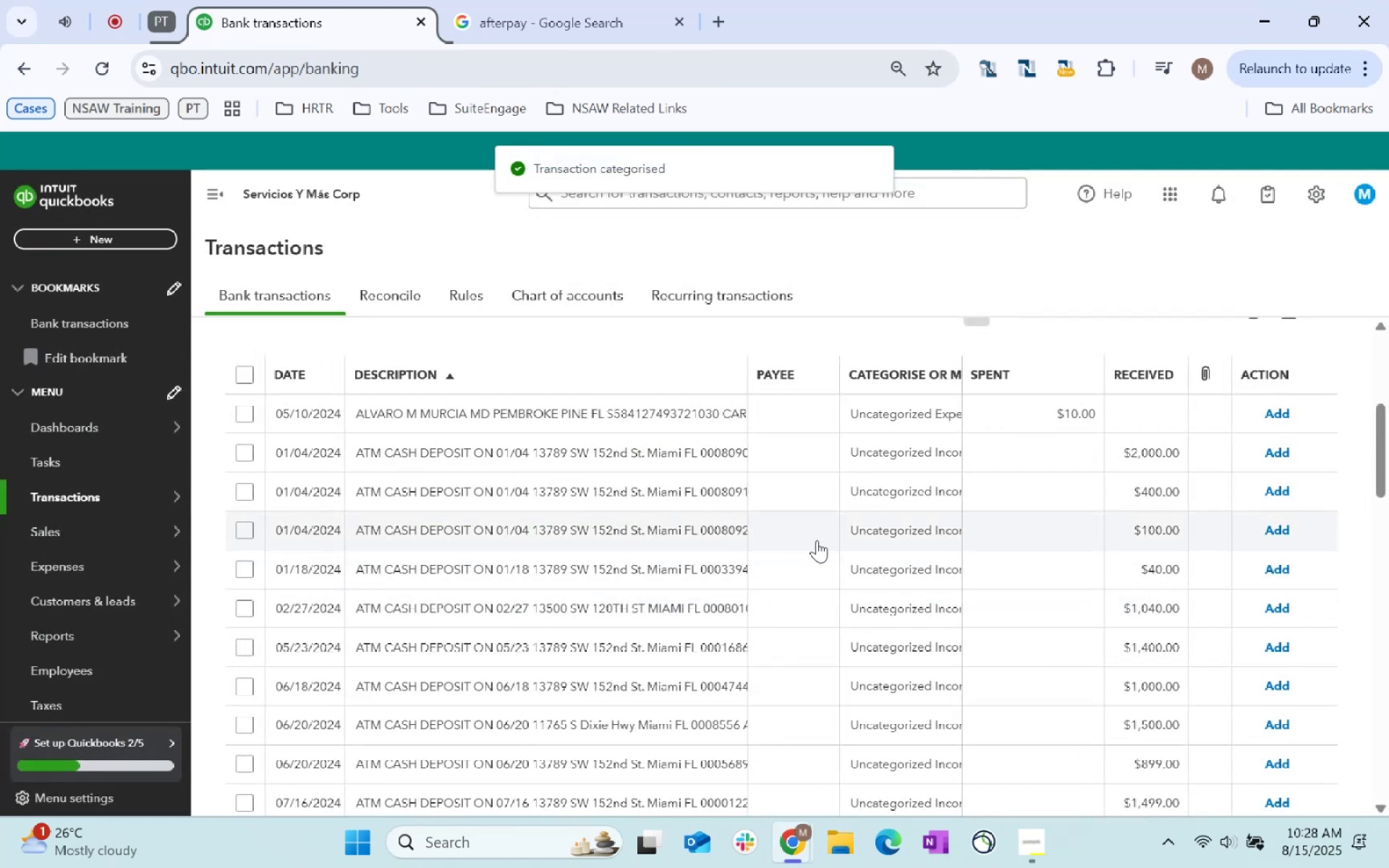 
scroll: coordinate [878, 562], scroll_direction: down, amount: 74.0
 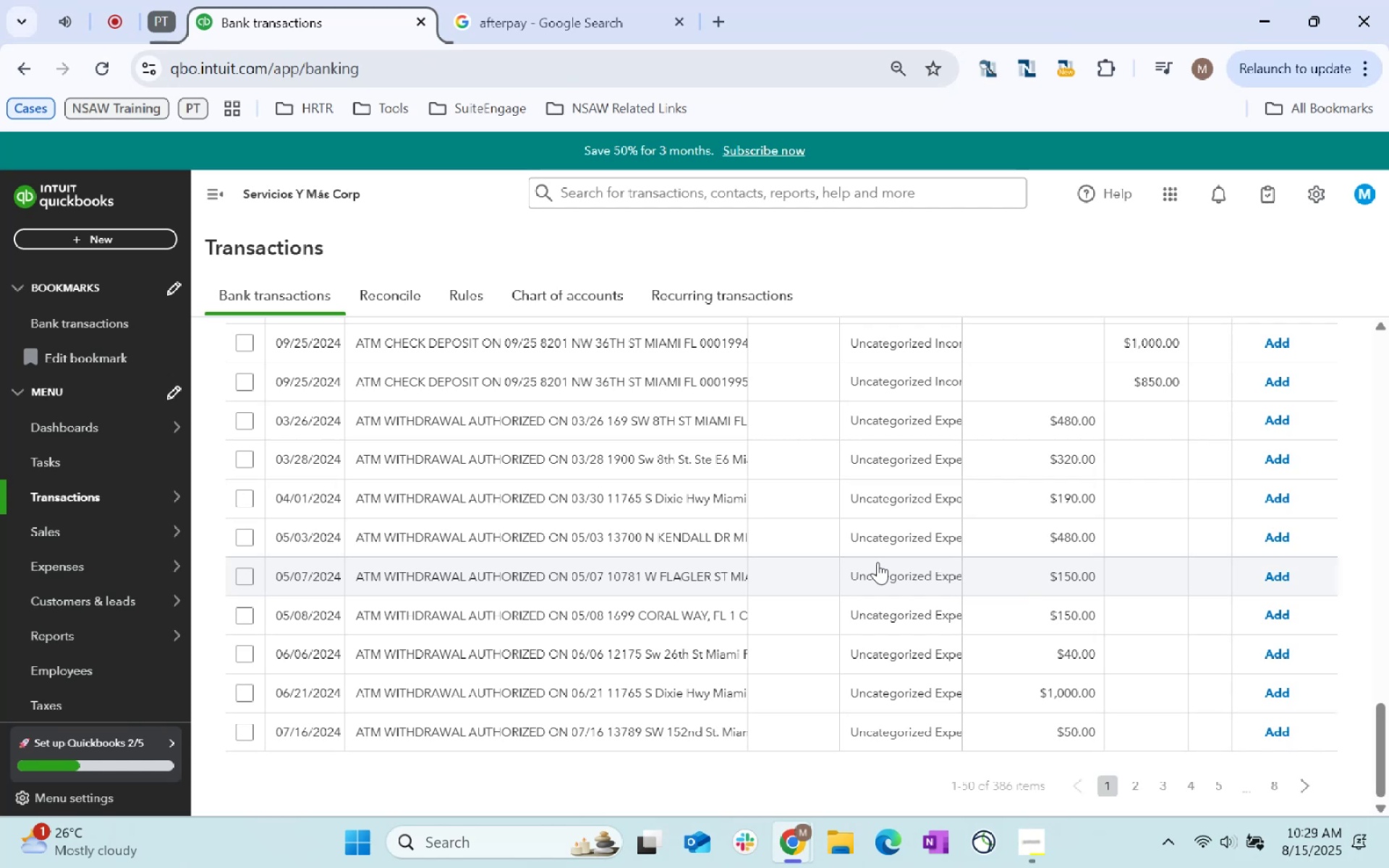 
scroll: coordinate [878, 562], scroll_direction: up, amount: 28.0
 